 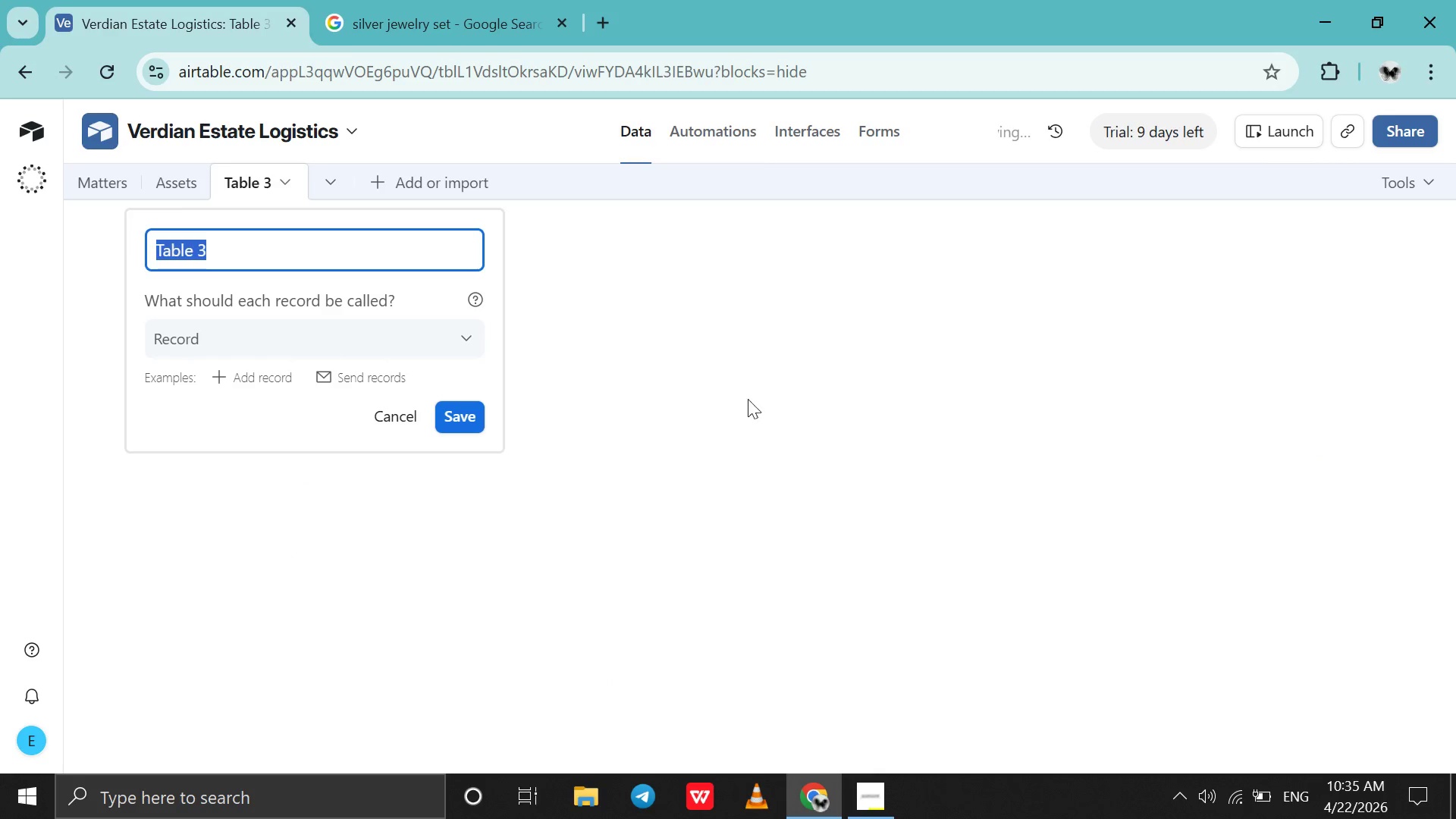 
type(Involved Parties)
 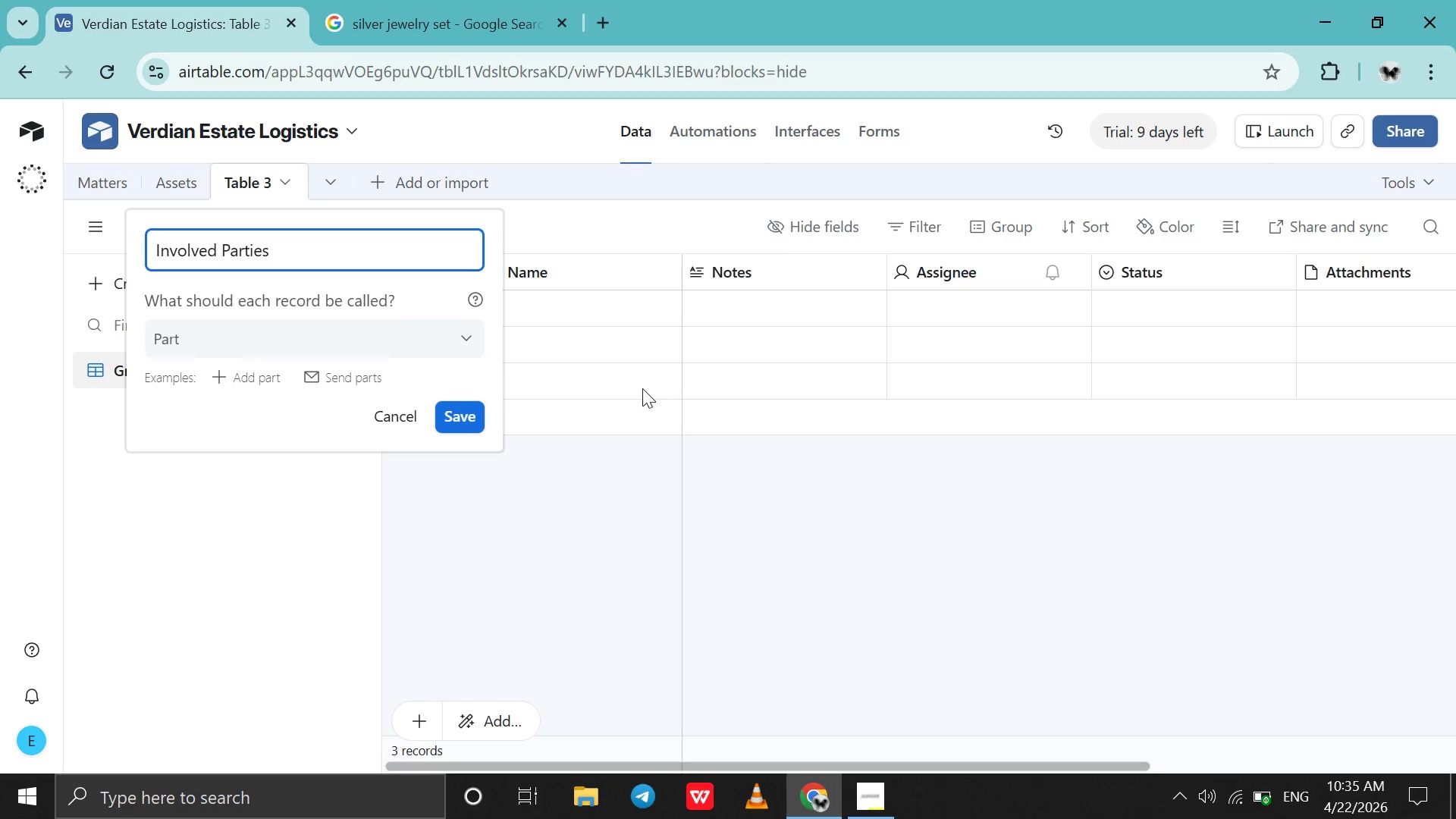 
wait(7.8)
 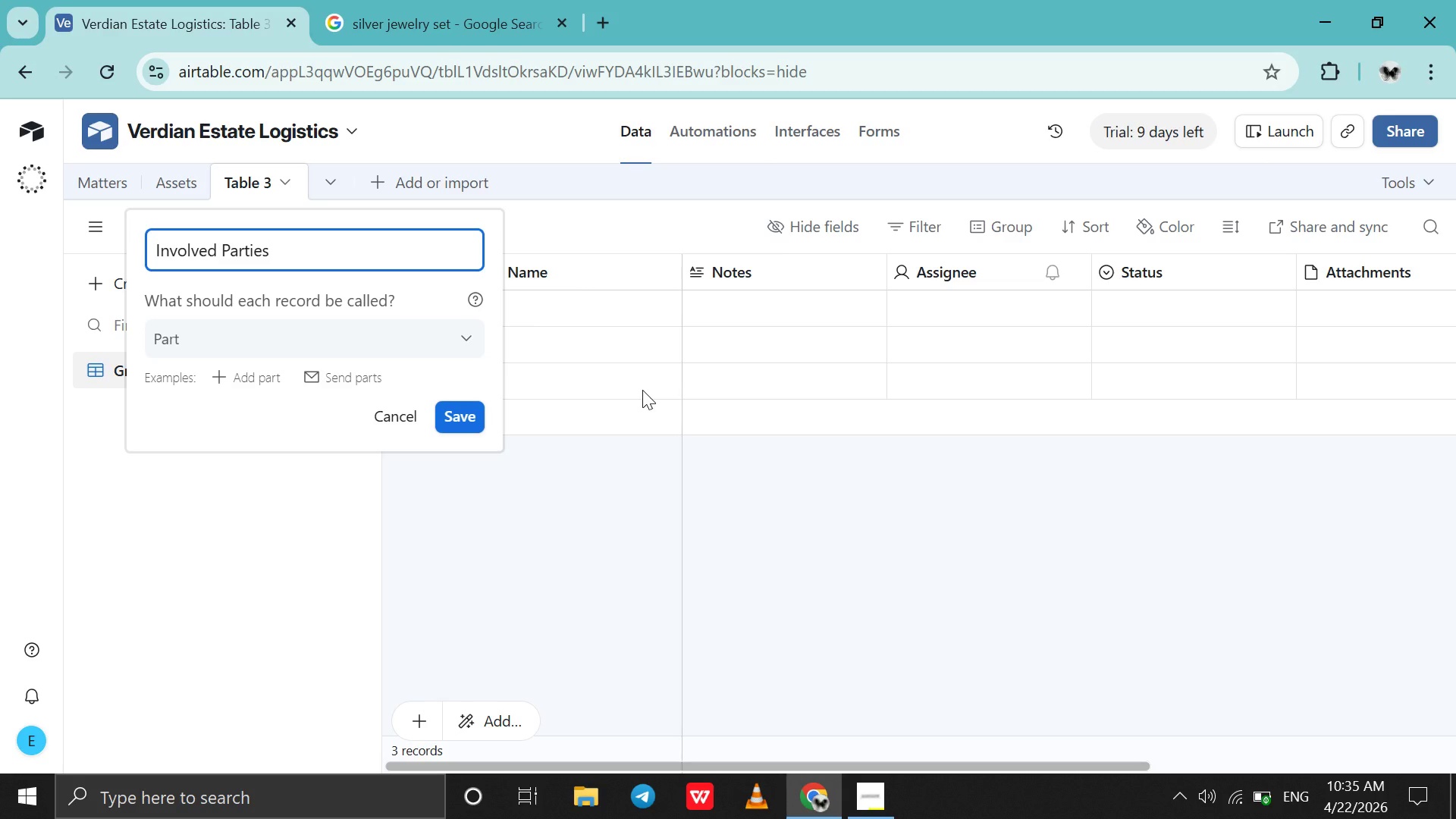 
left_click([460, 410])
 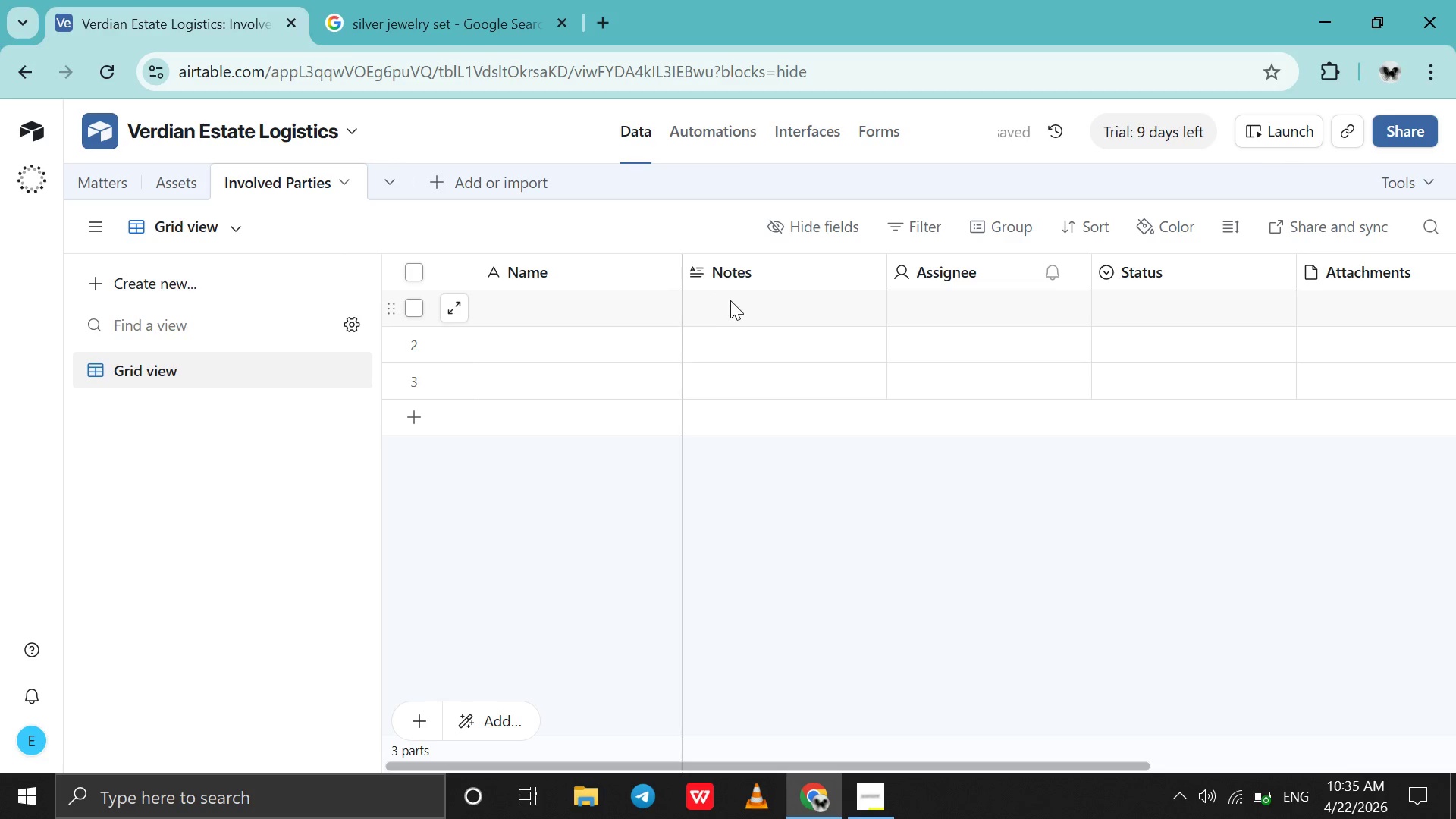 
wait(5.66)
 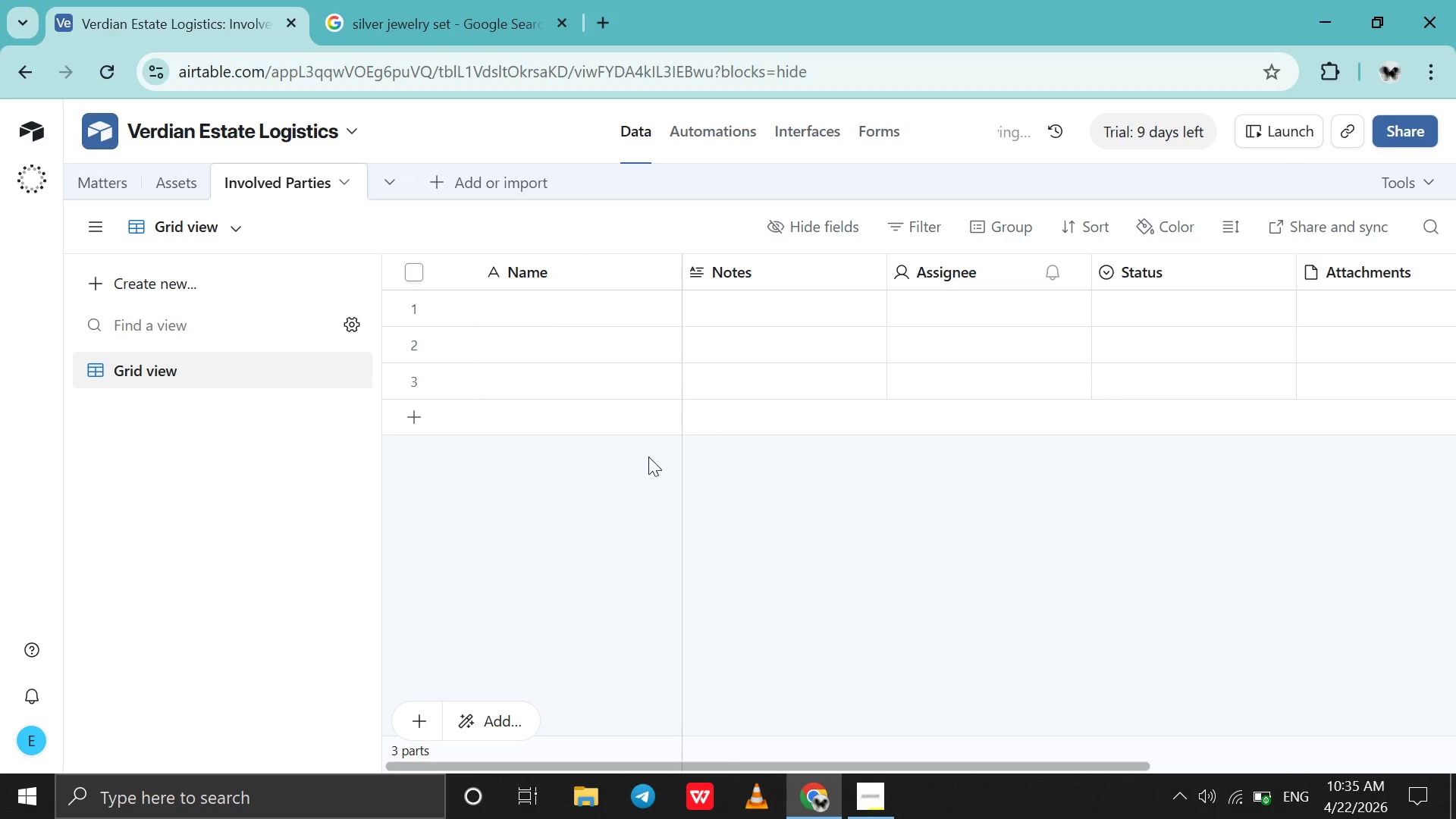 
double_click([738, 275])
 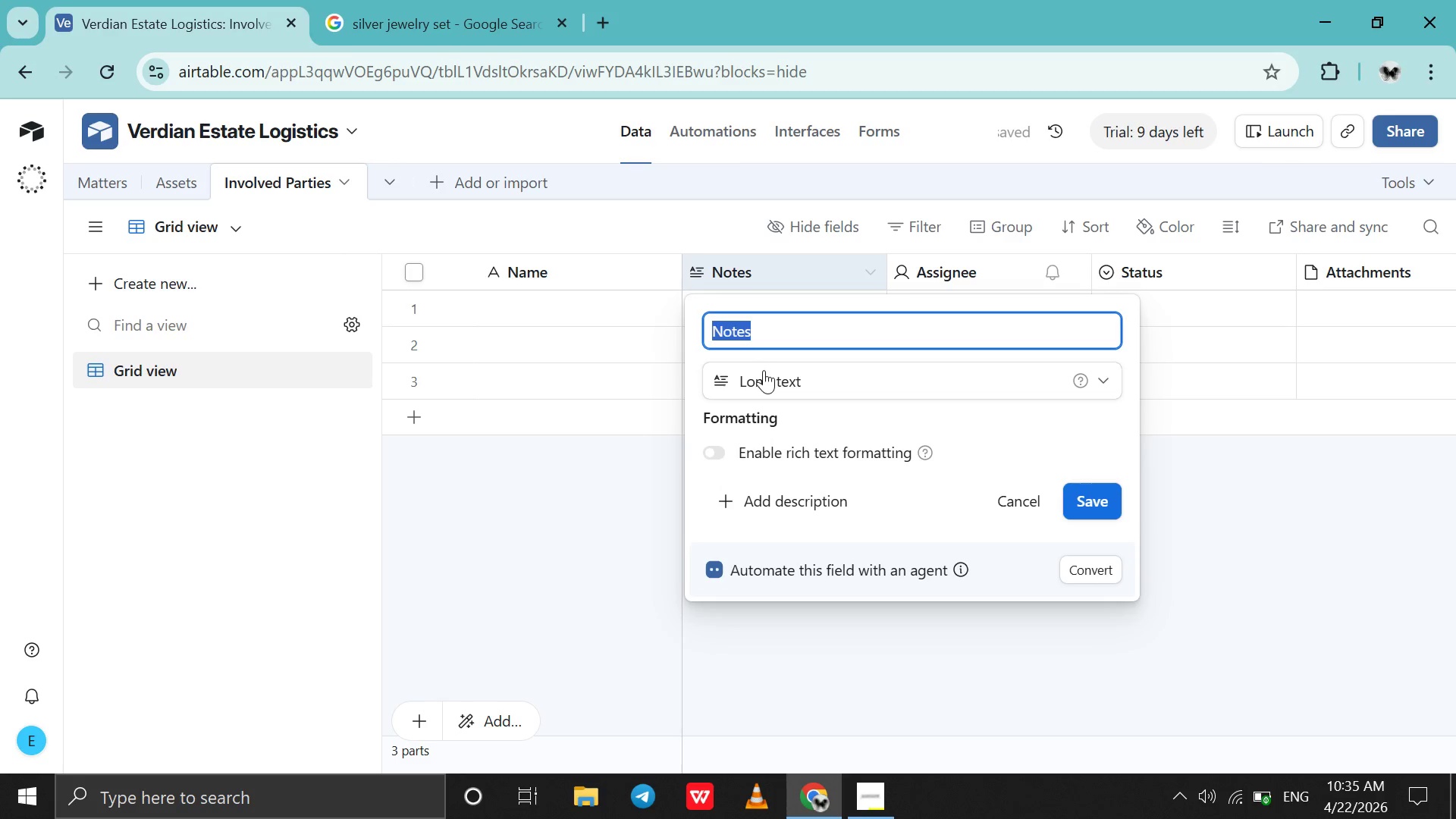 
left_click([765, 376])
 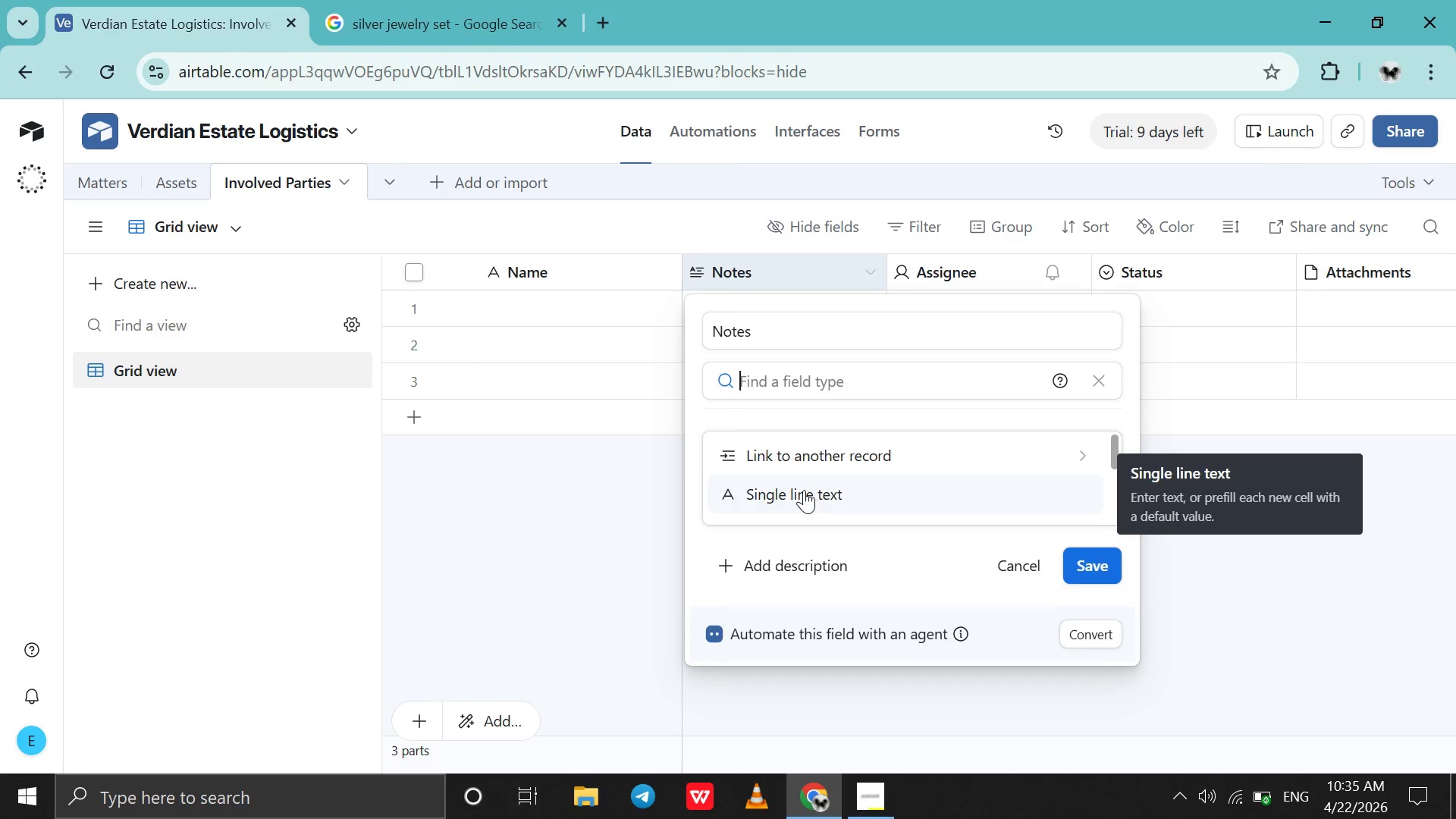 
key(S)
 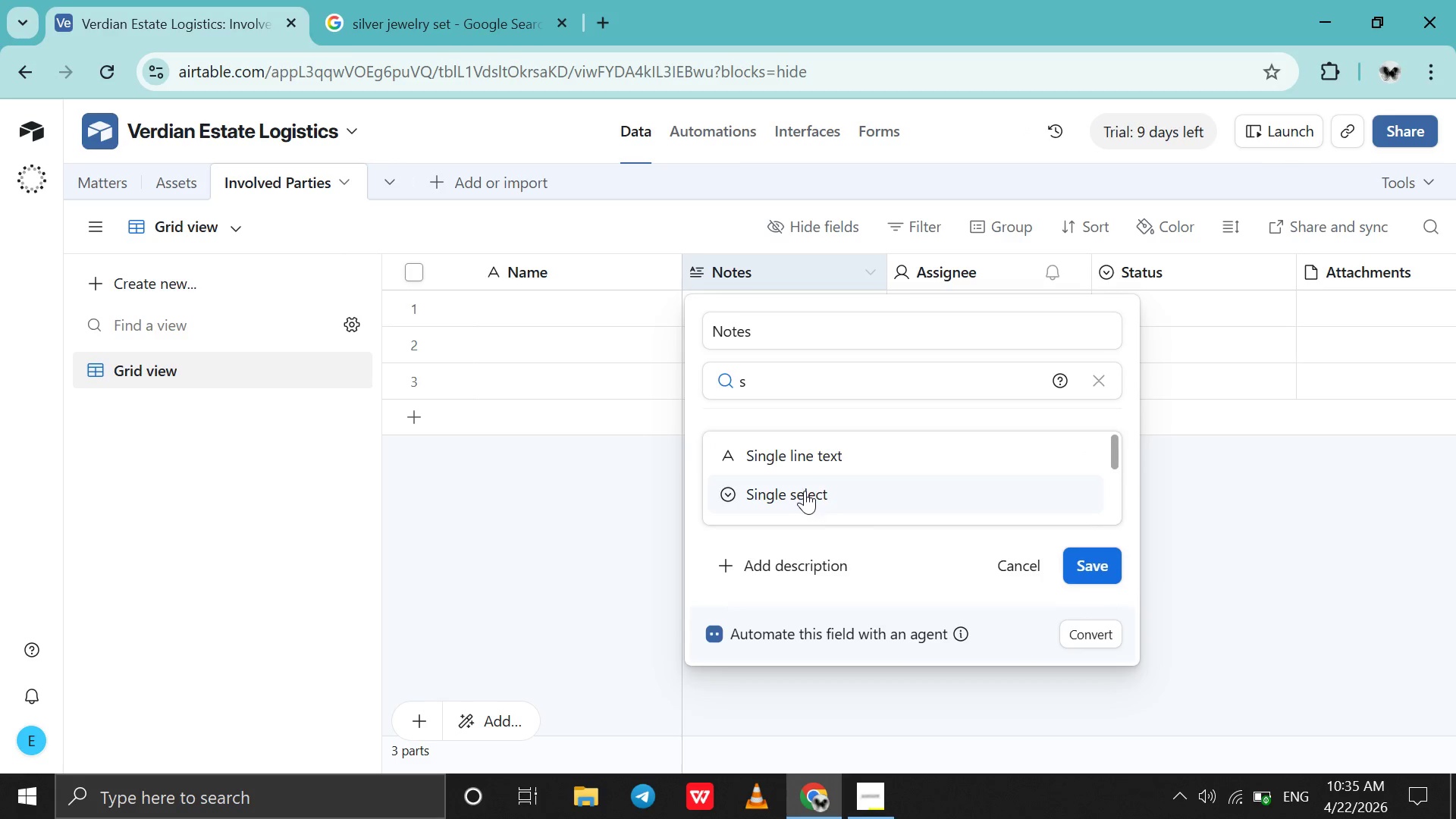 
left_click([805, 491])
 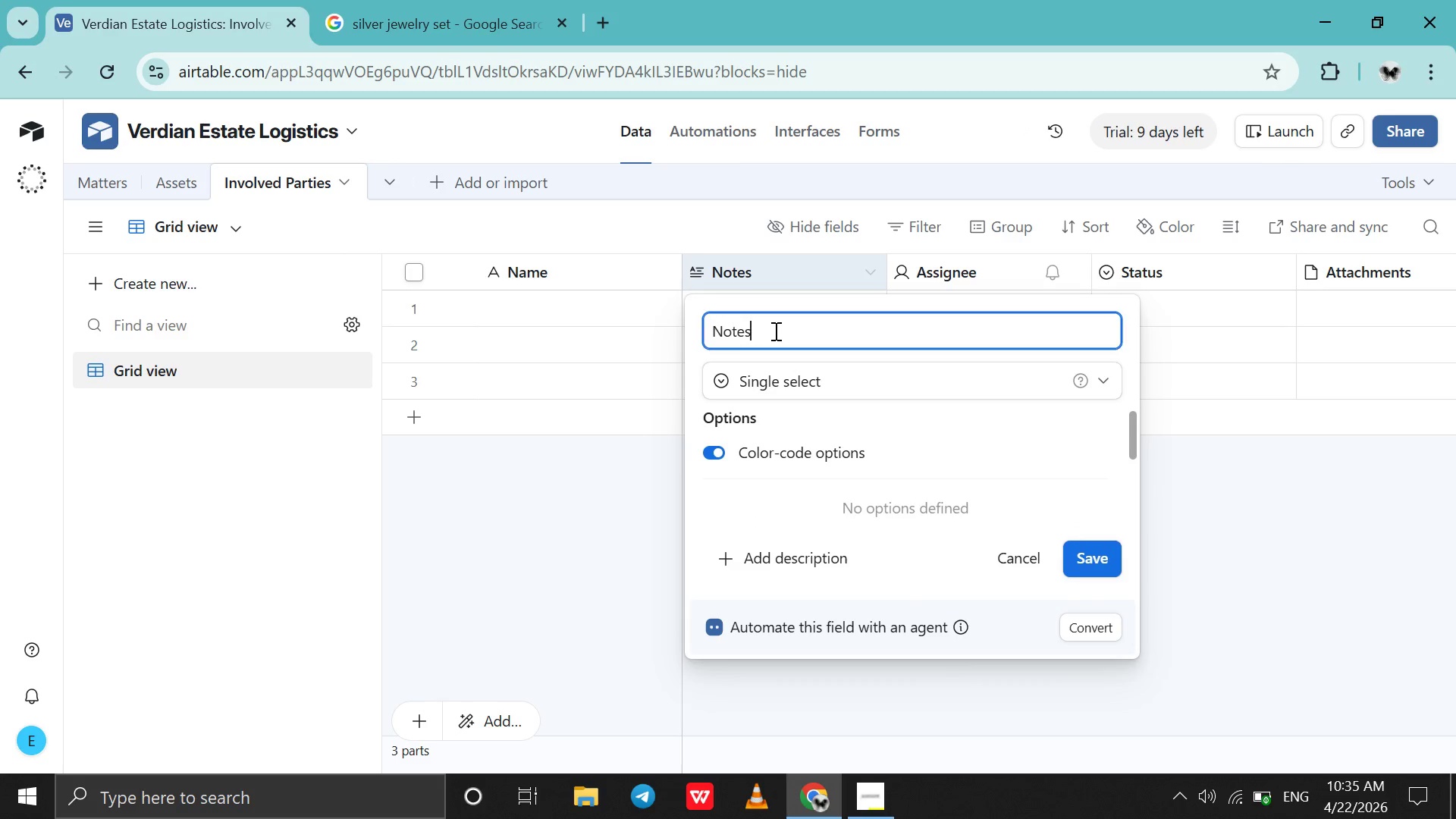 
double_click([774, 331])
 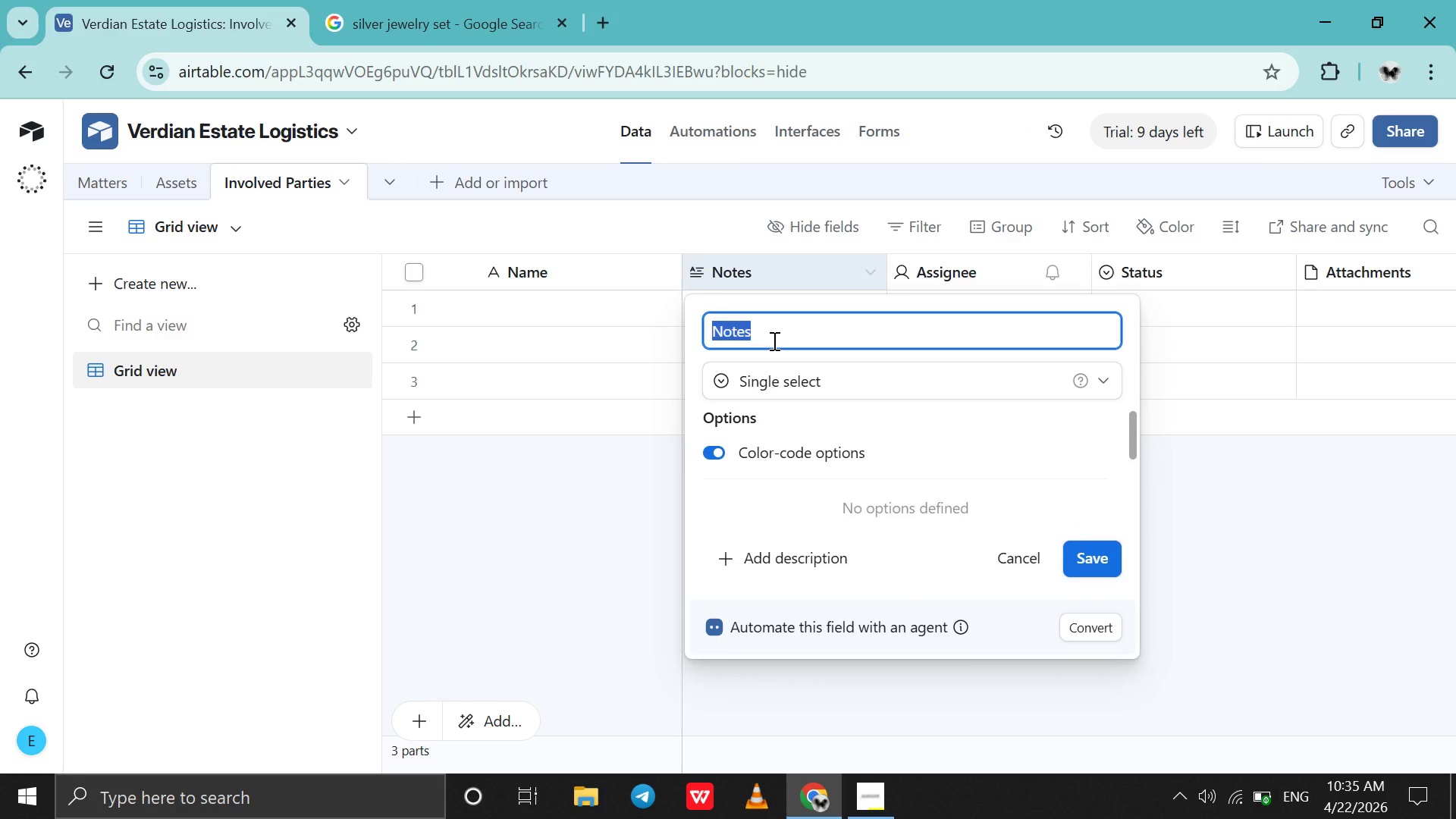 
type(Roles)
 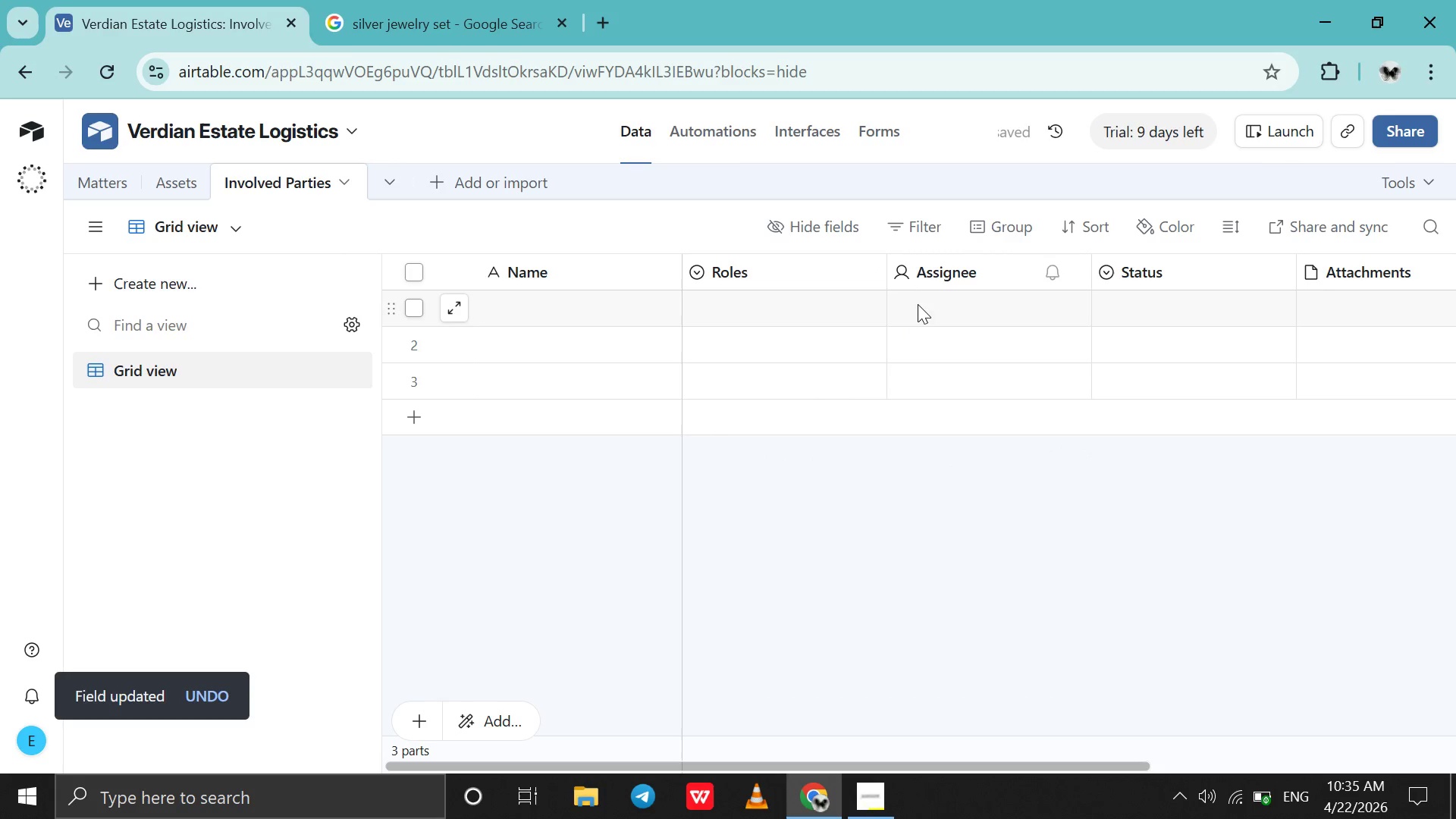 
wait(7.67)
 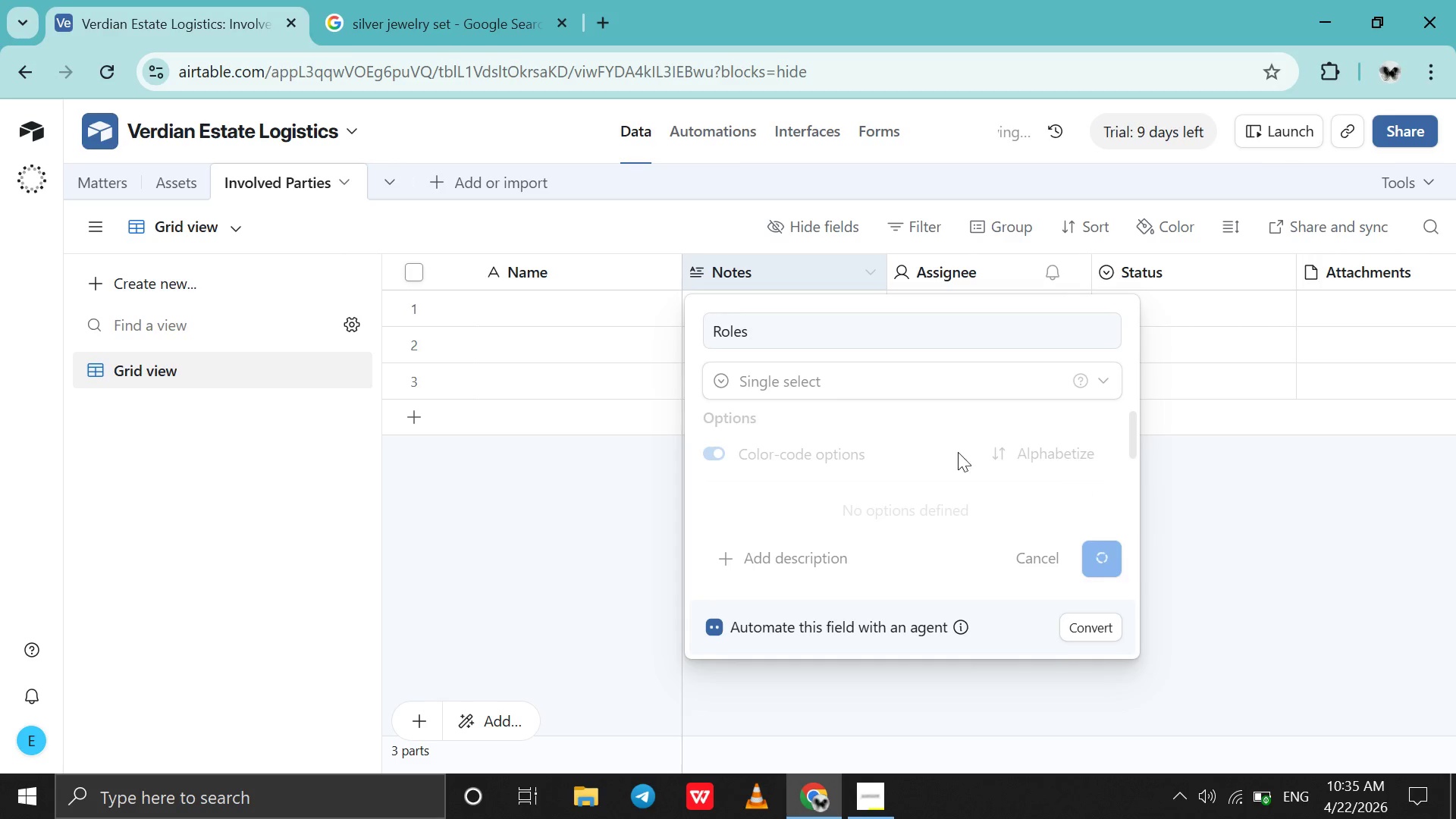 
mouse_move([952, 268])
 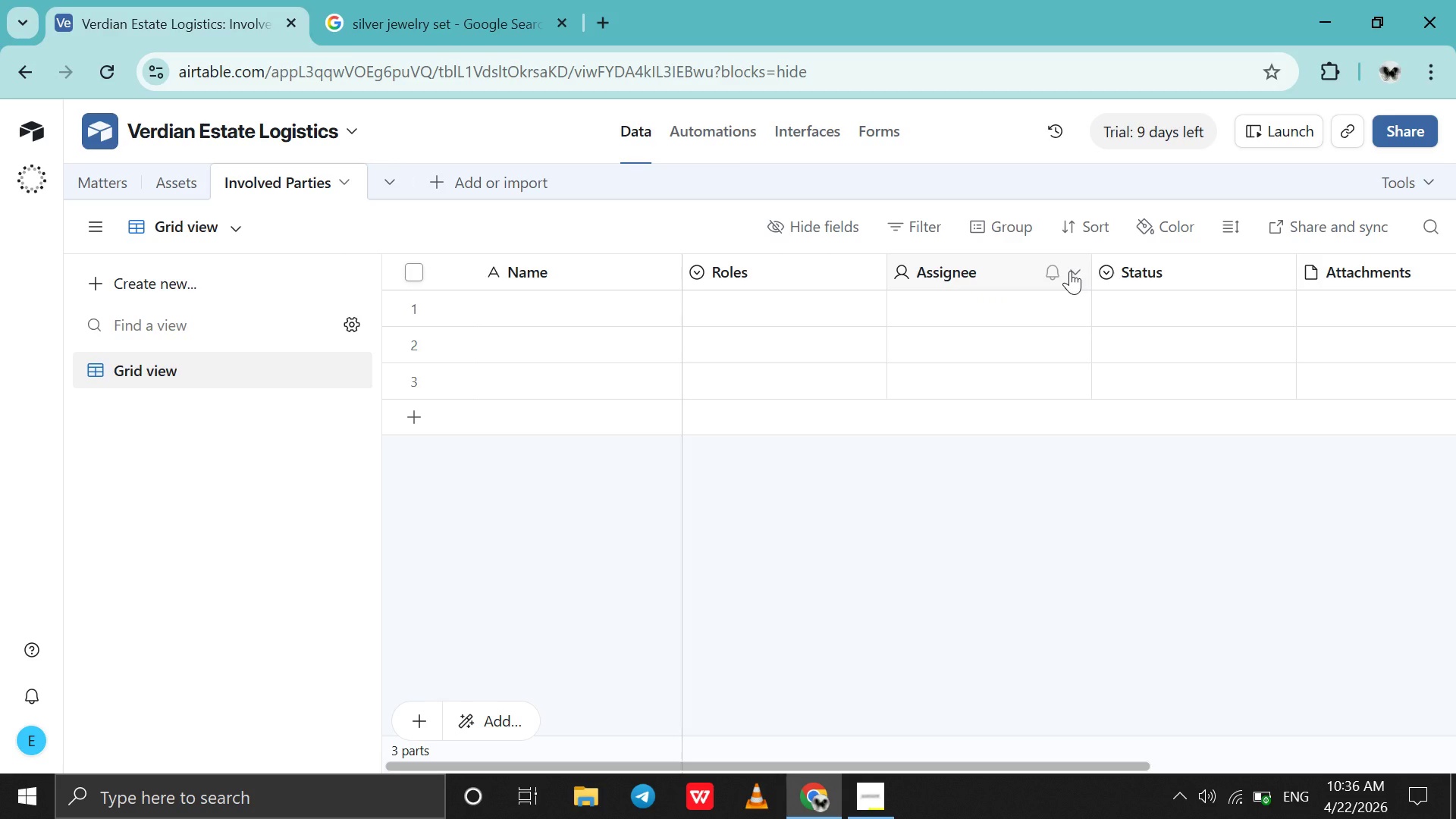 
left_click([1070, 271])
 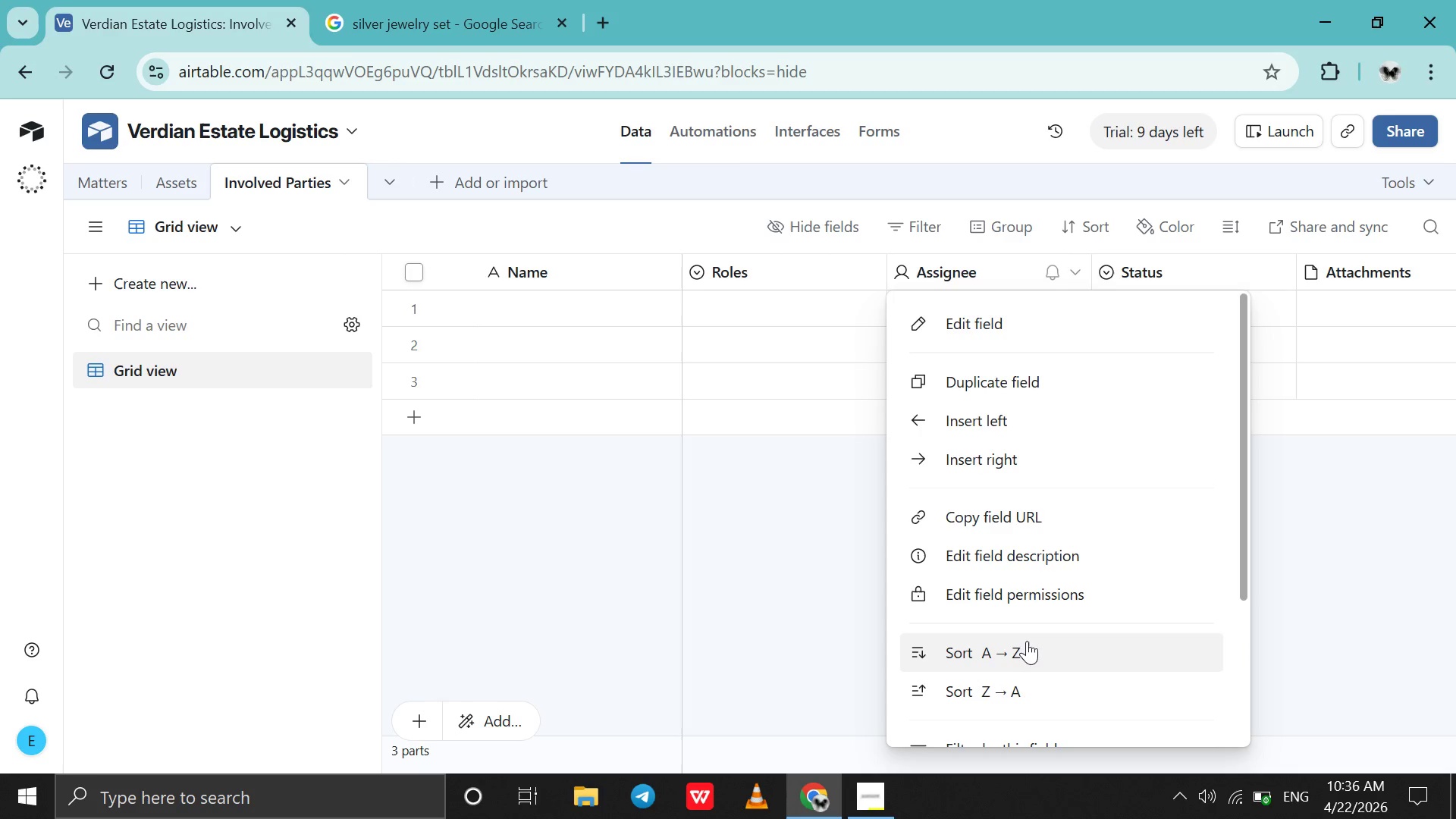 
scroll: coordinate [1028, 630], scroll_direction: down, amount: 4.0
 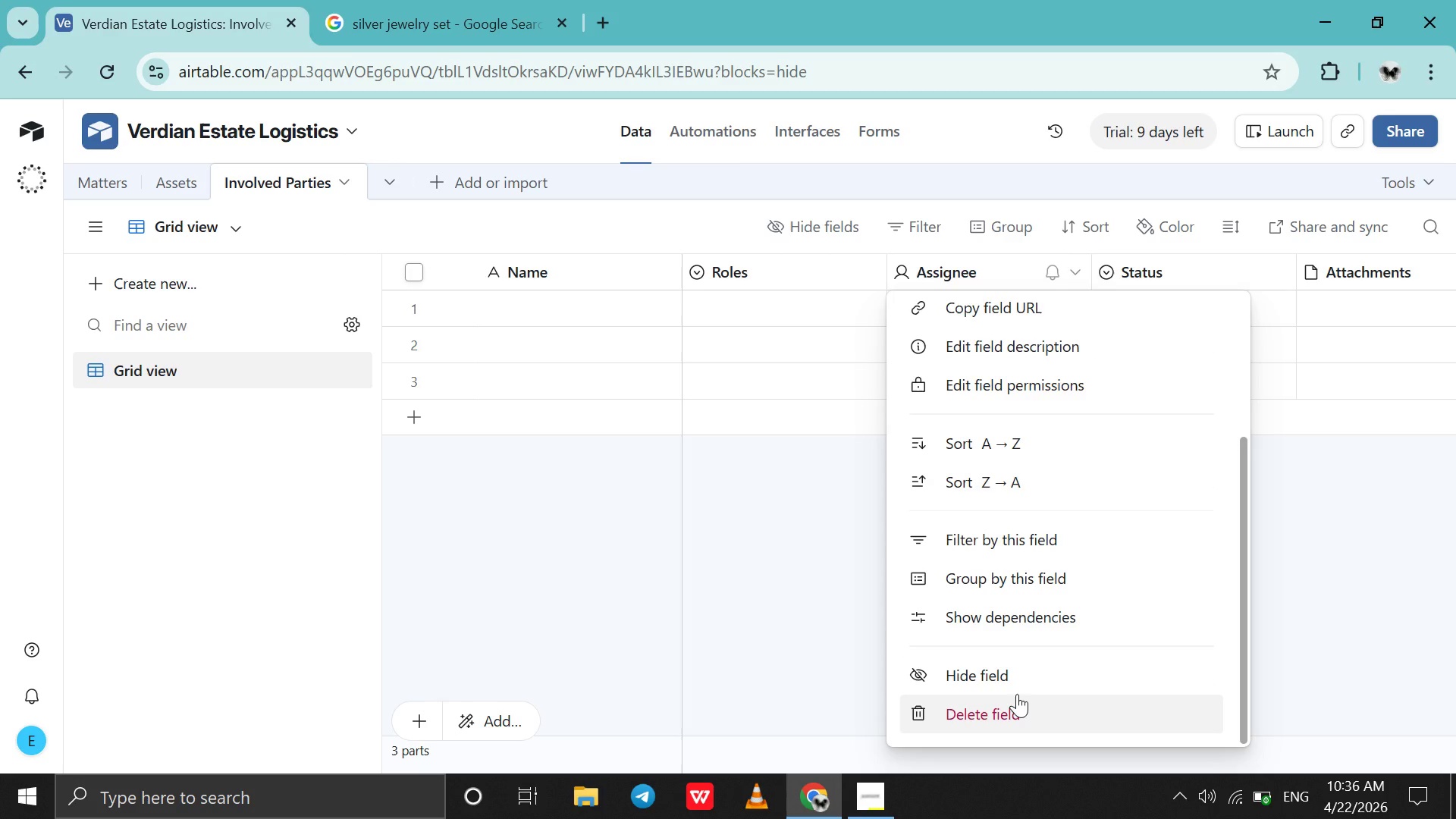 
left_click([1017, 694])
 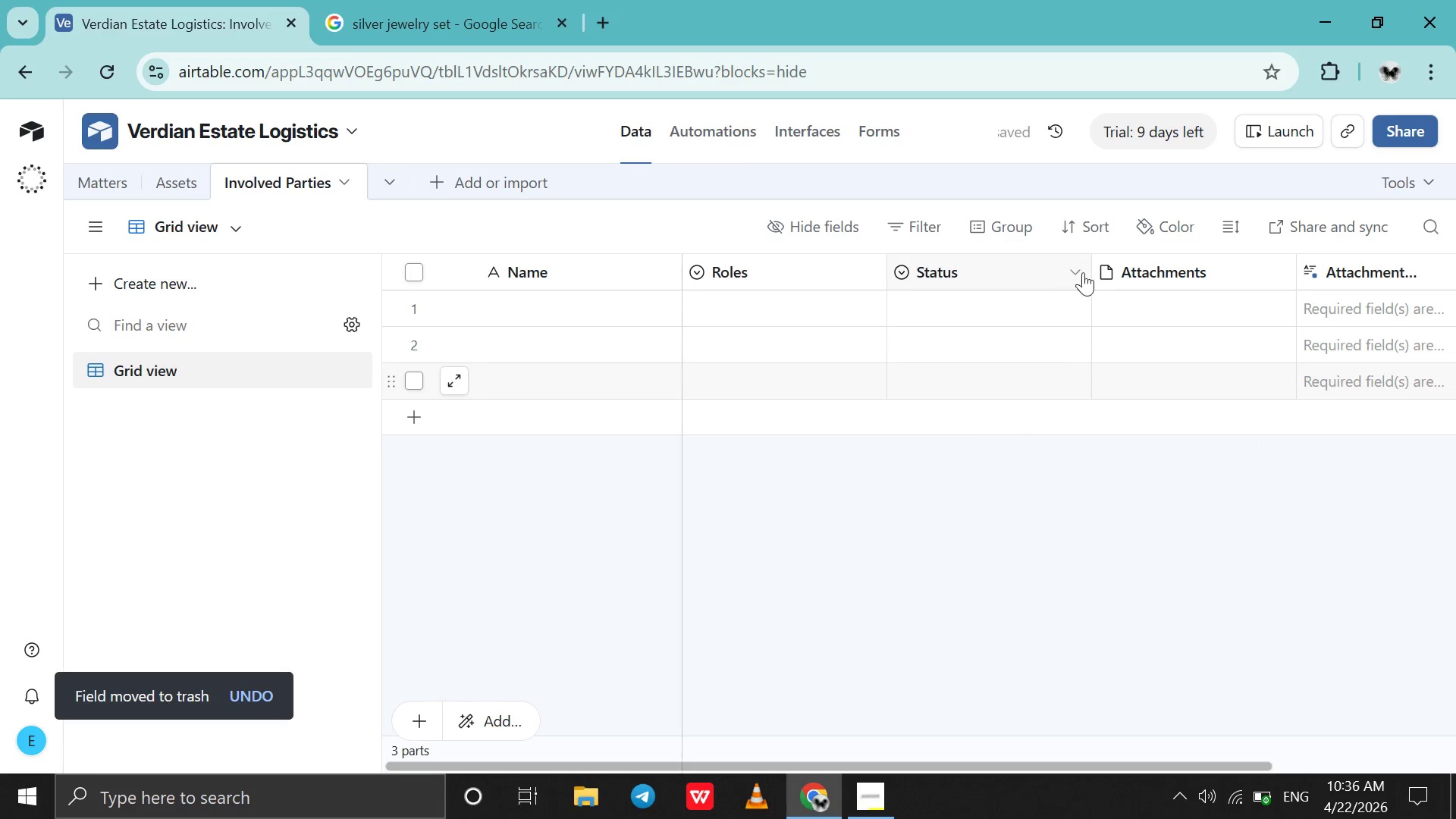 
right_click([1075, 275])
 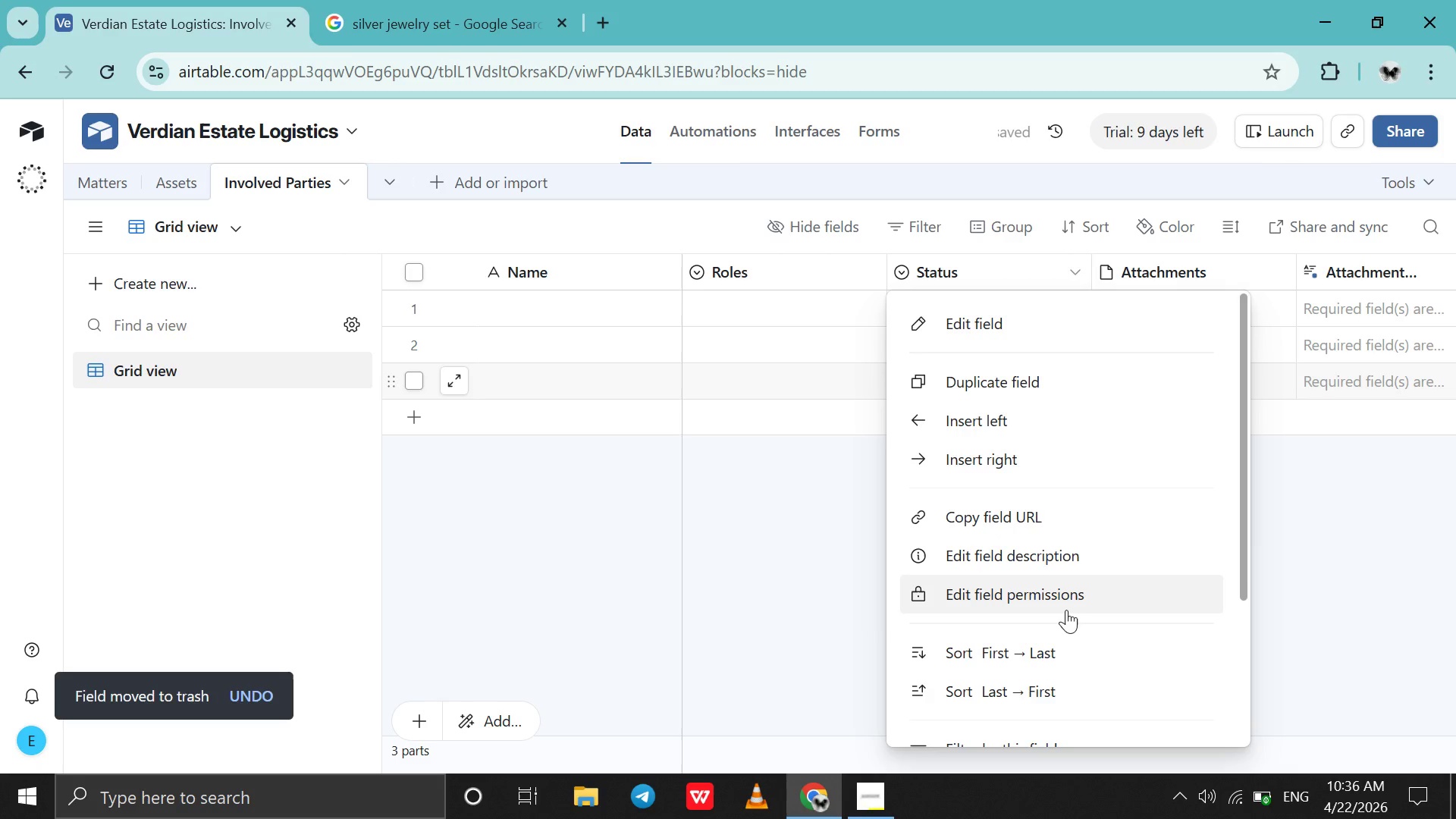 
scroll: coordinate [1066, 613], scroll_direction: down, amount: 3.0
 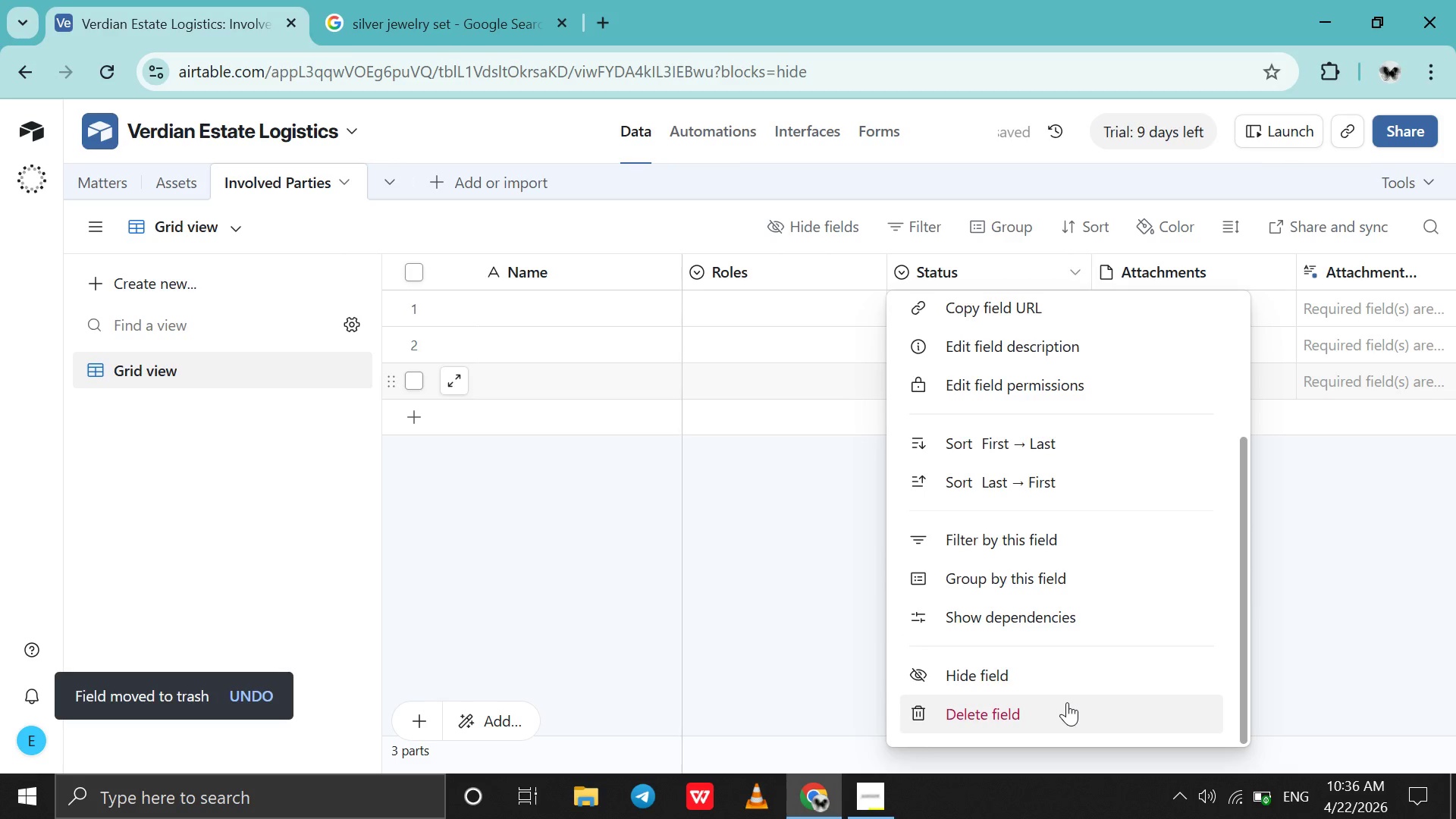 
left_click([1067, 702])
 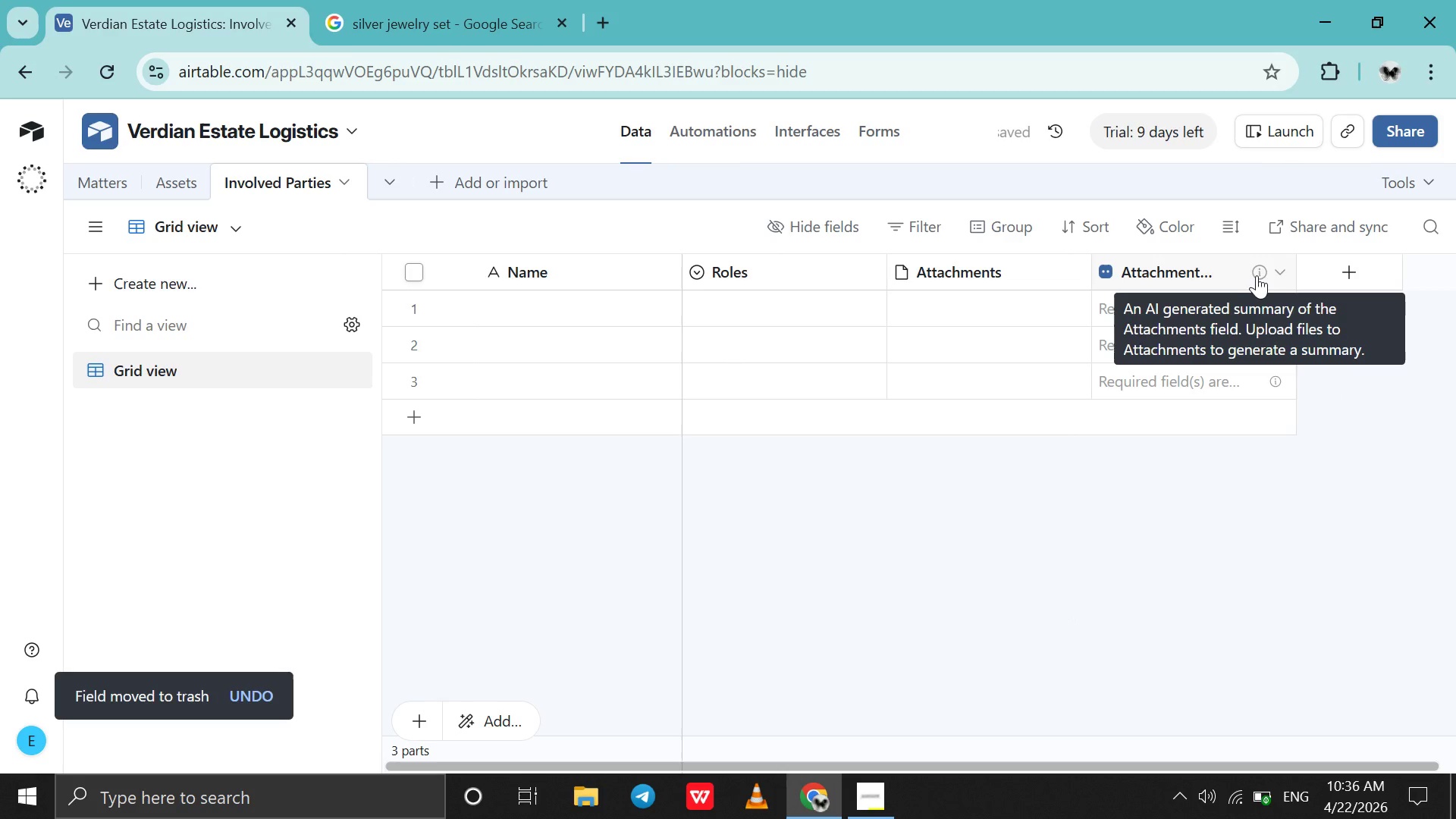 
right_click([1267, 272])
 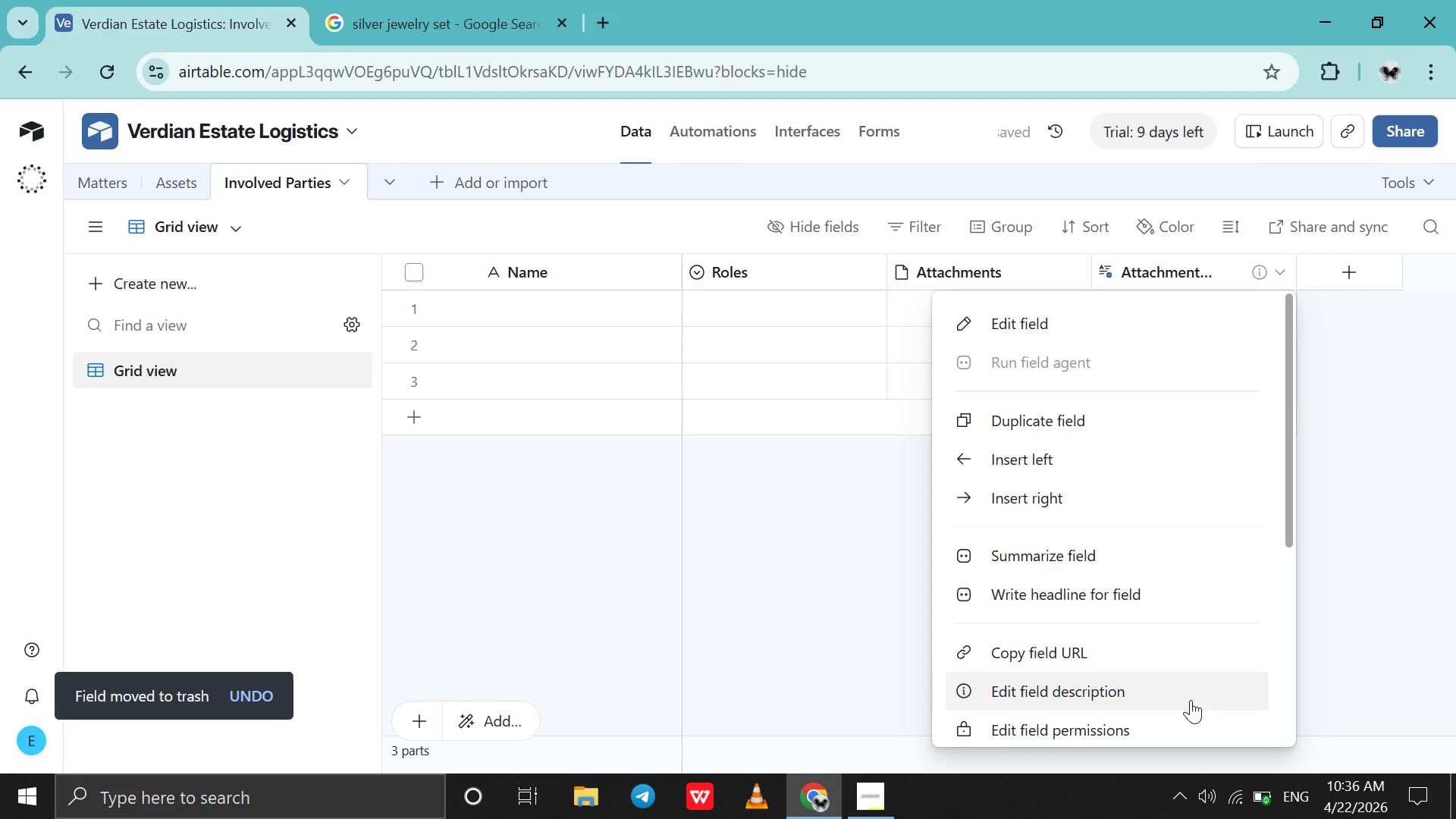 
scroll: coordinate [1189, 705], scroll_direction: down, amount: 3.0
 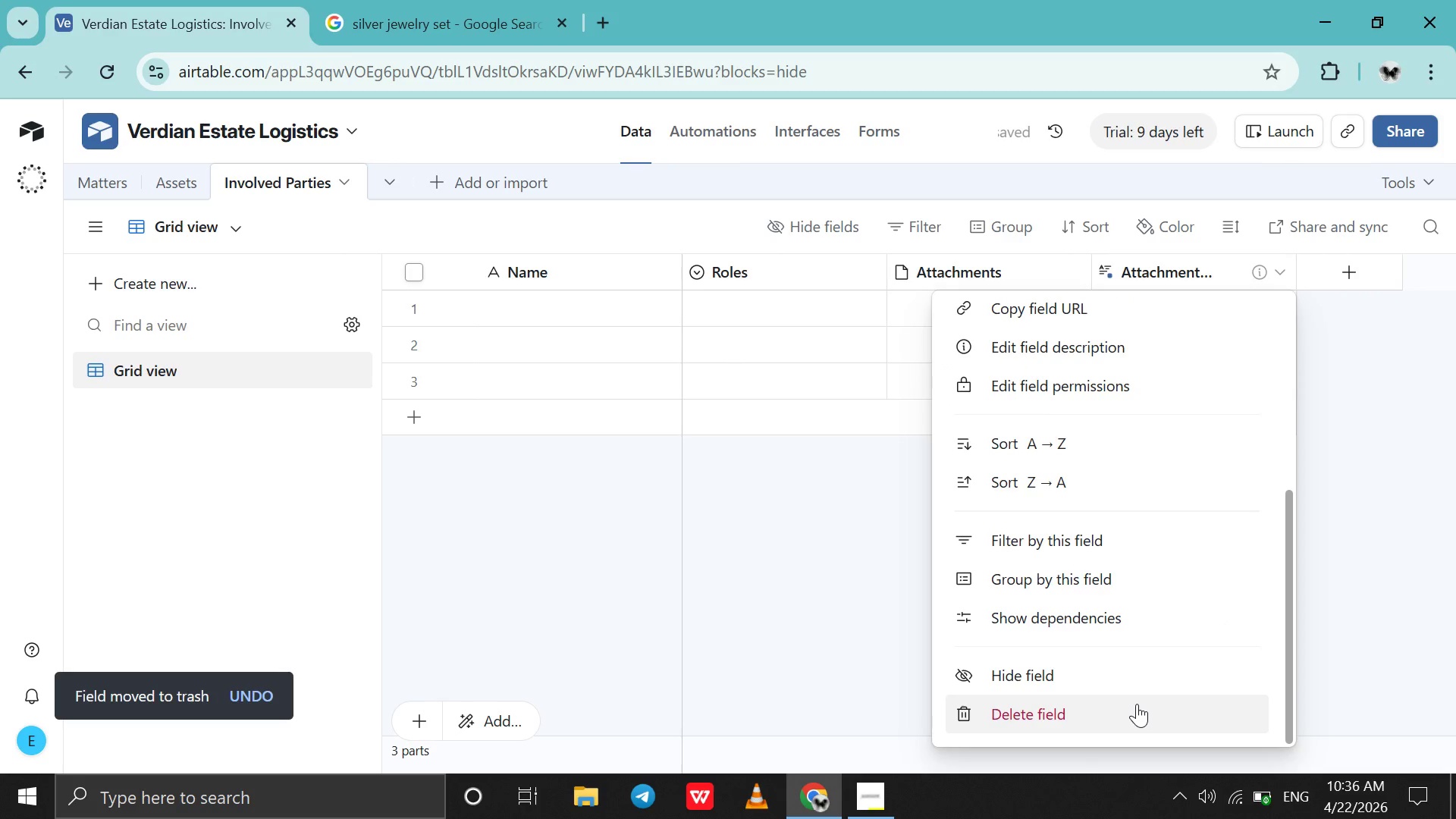 
left_click([1137, 704])
 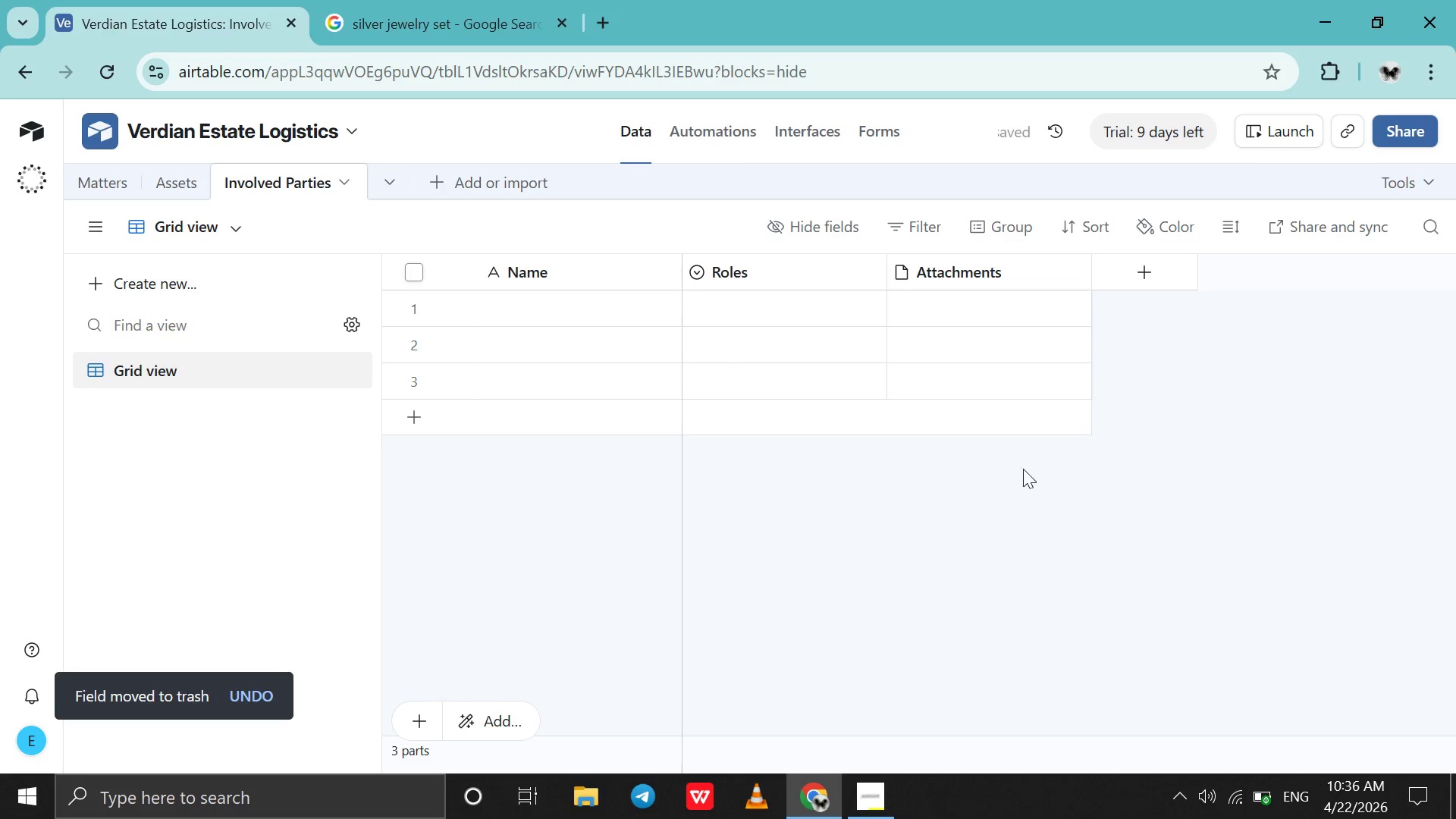 
wait(11.31)
 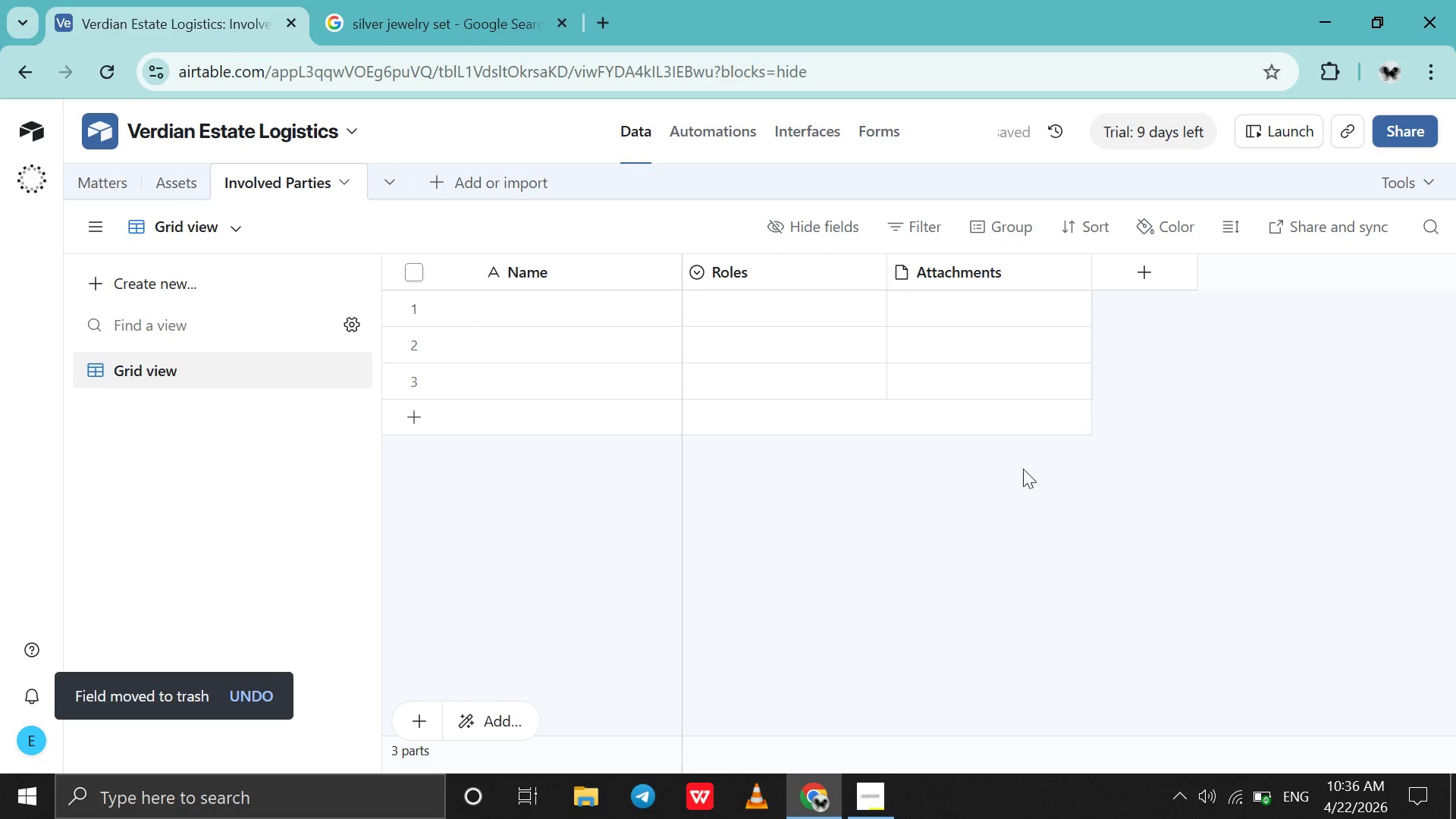 
left_click([1074, 273])
 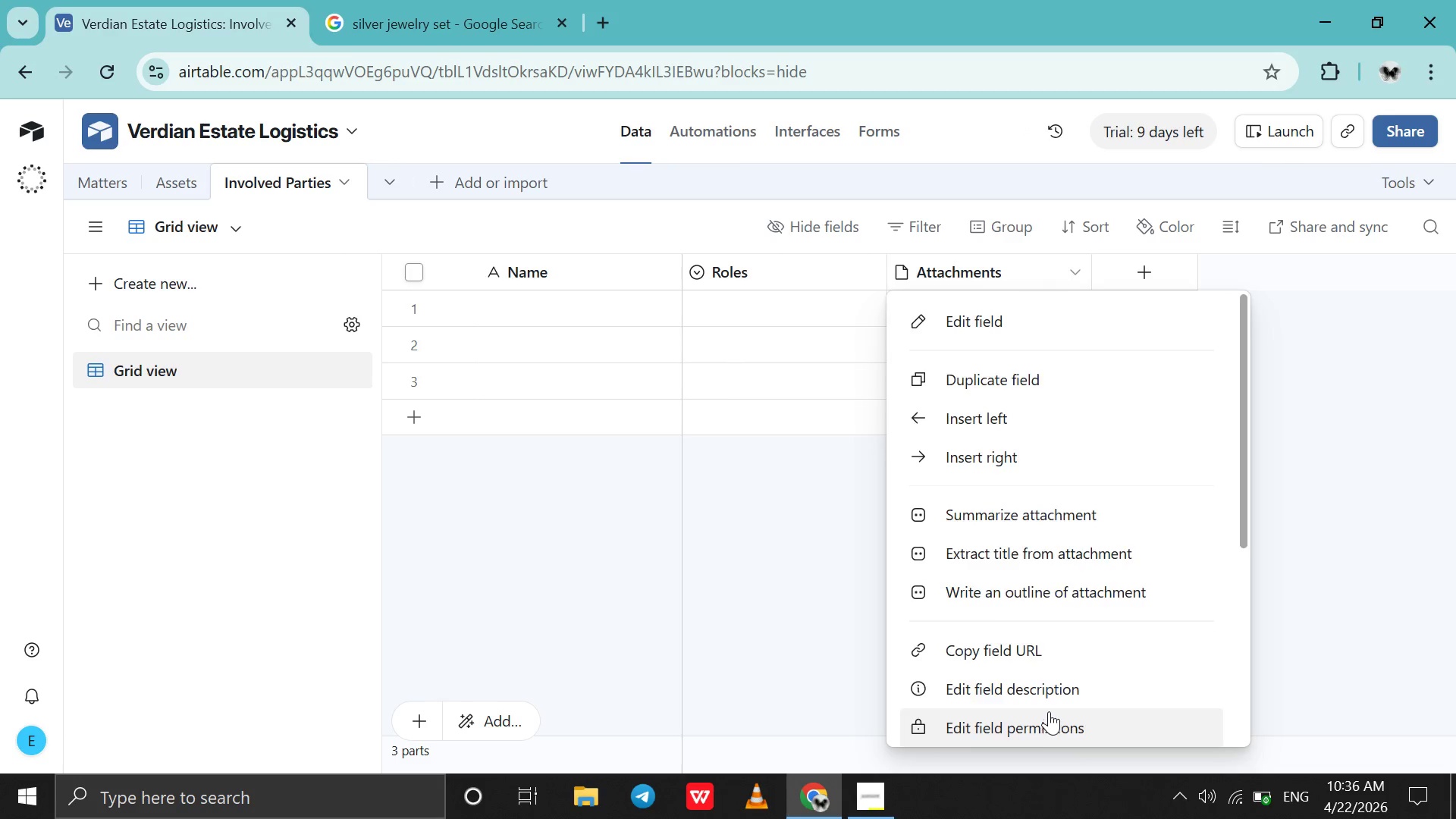 
left_click([1049, 711])
 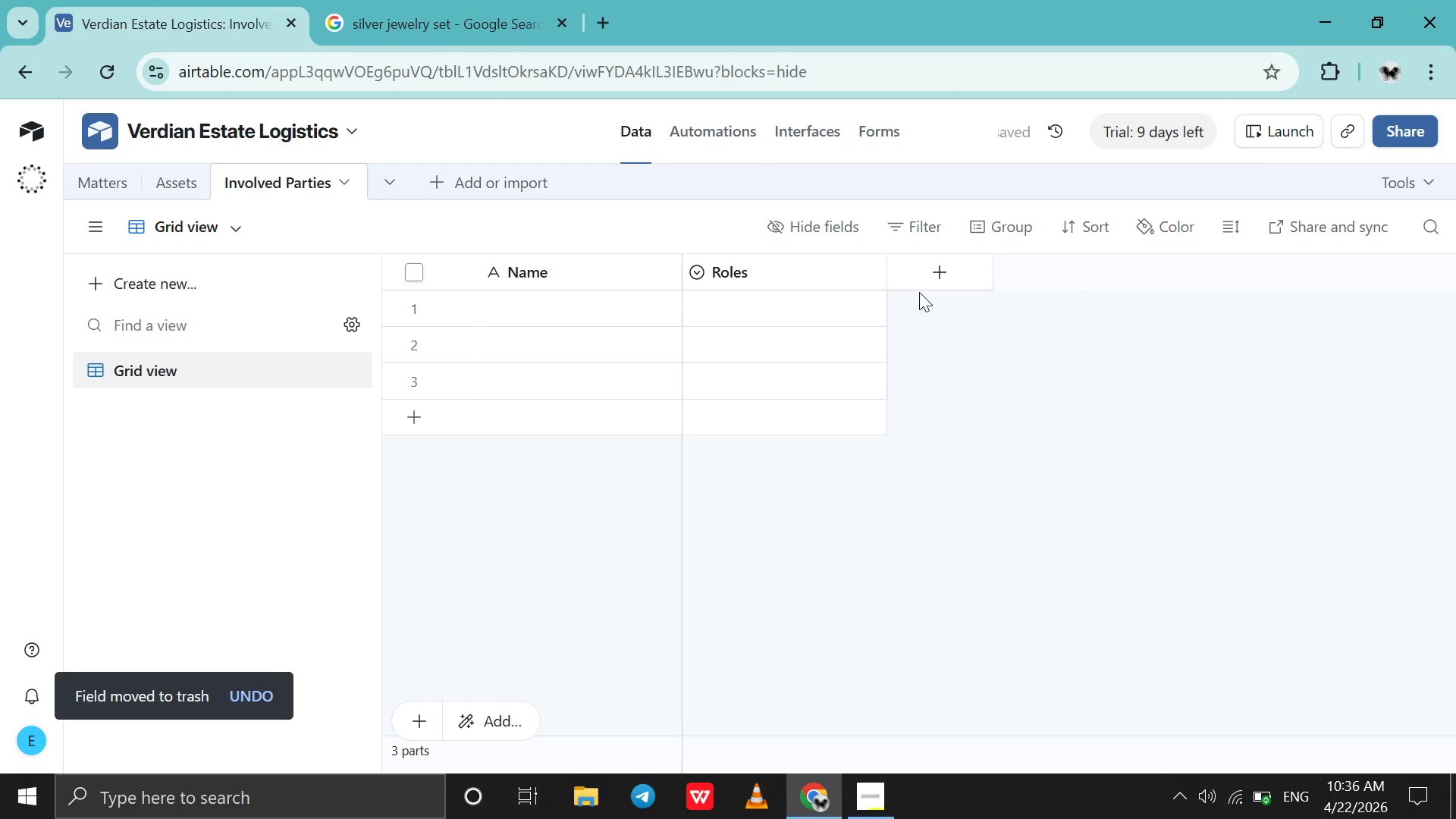 
scroll: coordinate [1049, 711], scroll_direction: down, amount: 4.0
 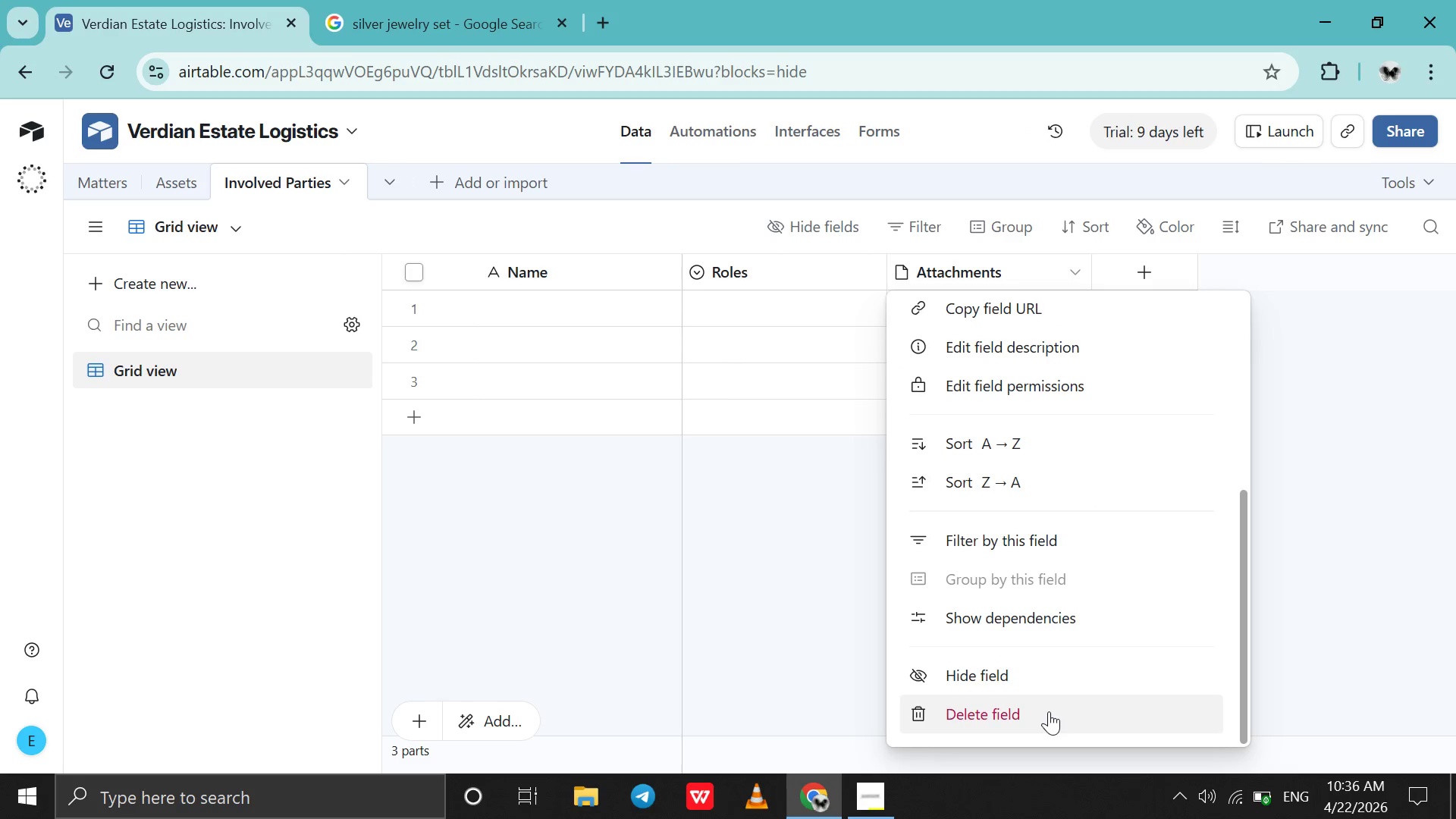 
left_click([934, 268])
 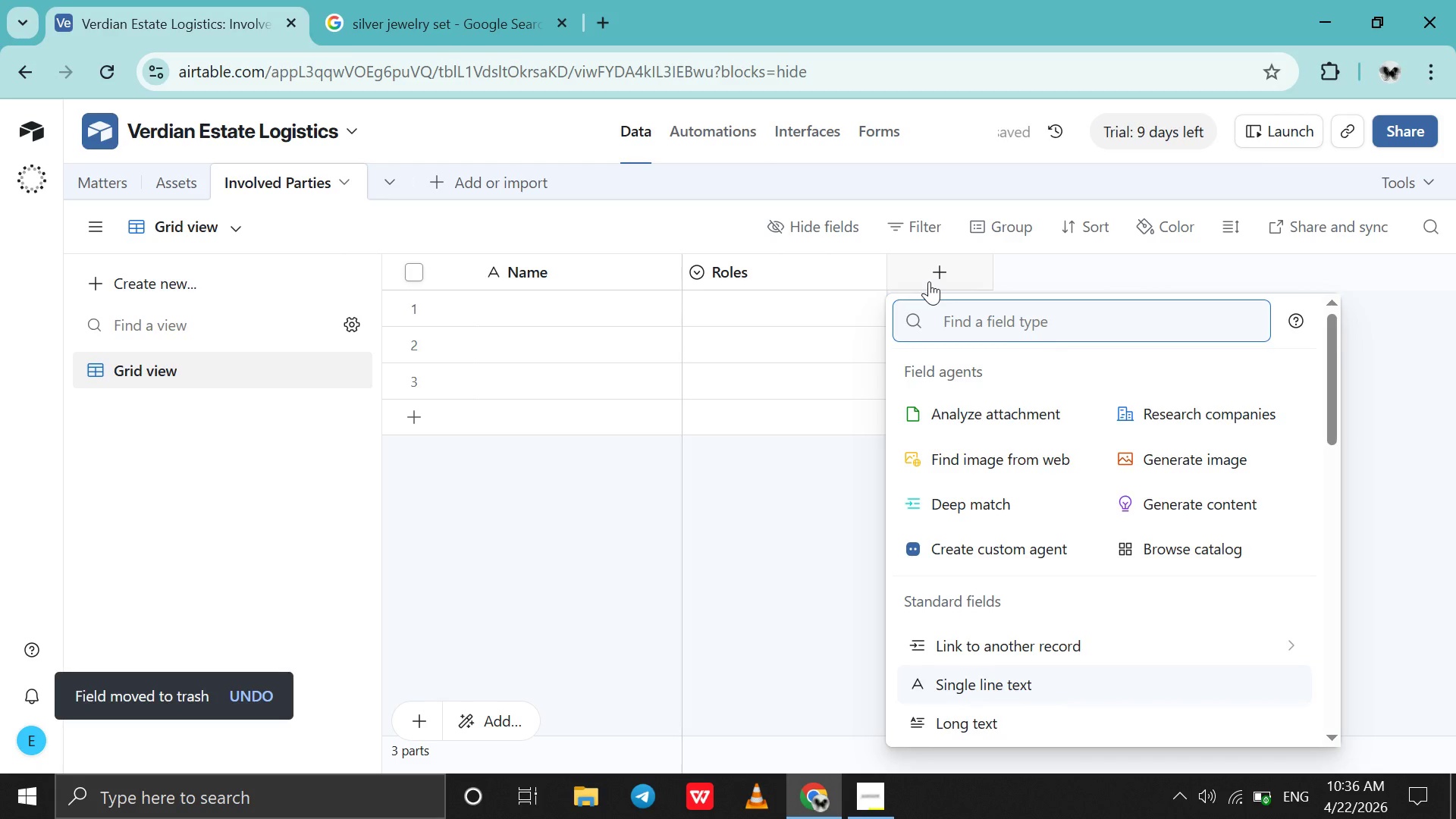 
type(ph)
 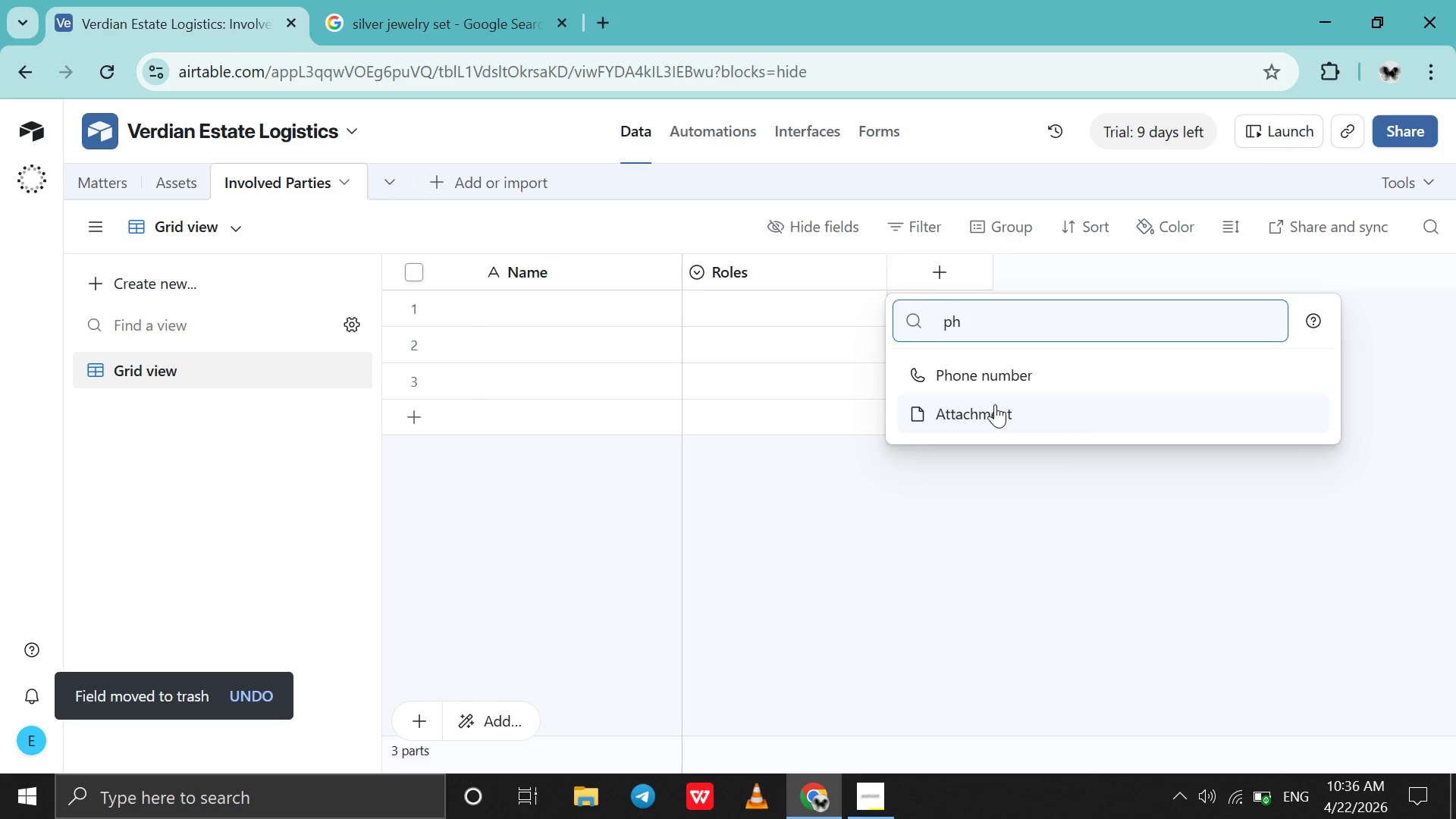 
left_click([996, 381])
 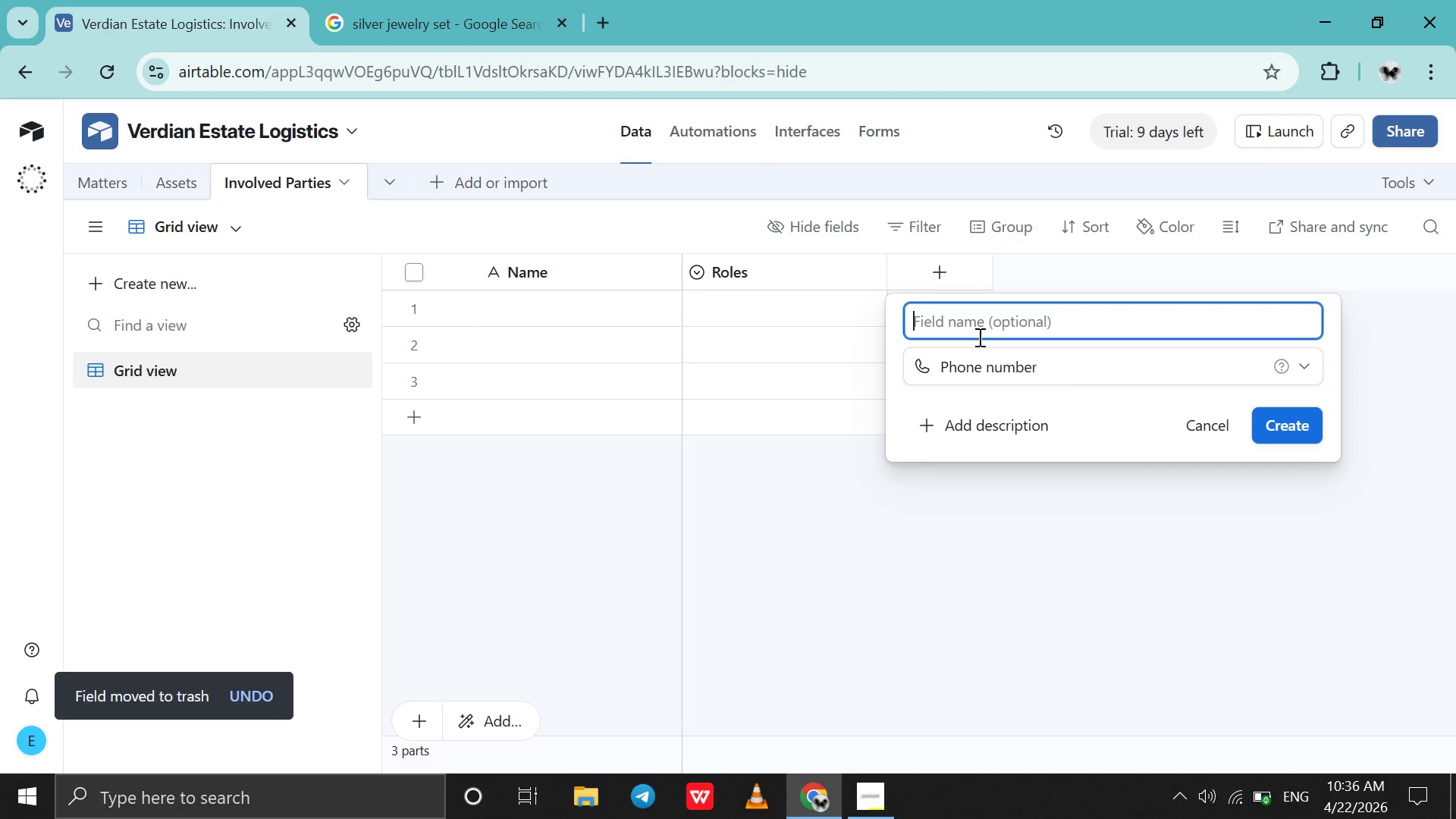 
type(Phone Number)
 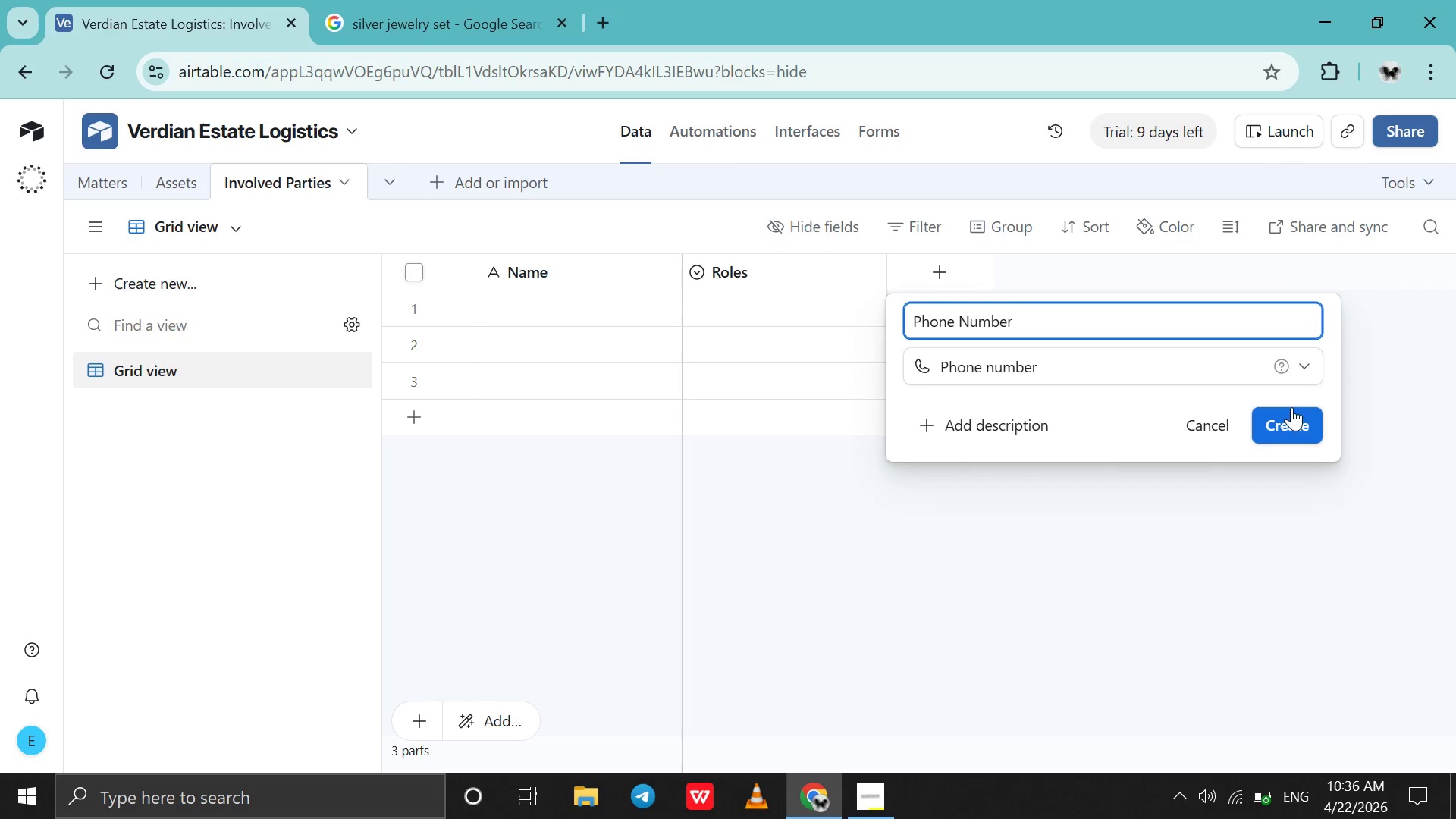 
left_click([1291, 417])
 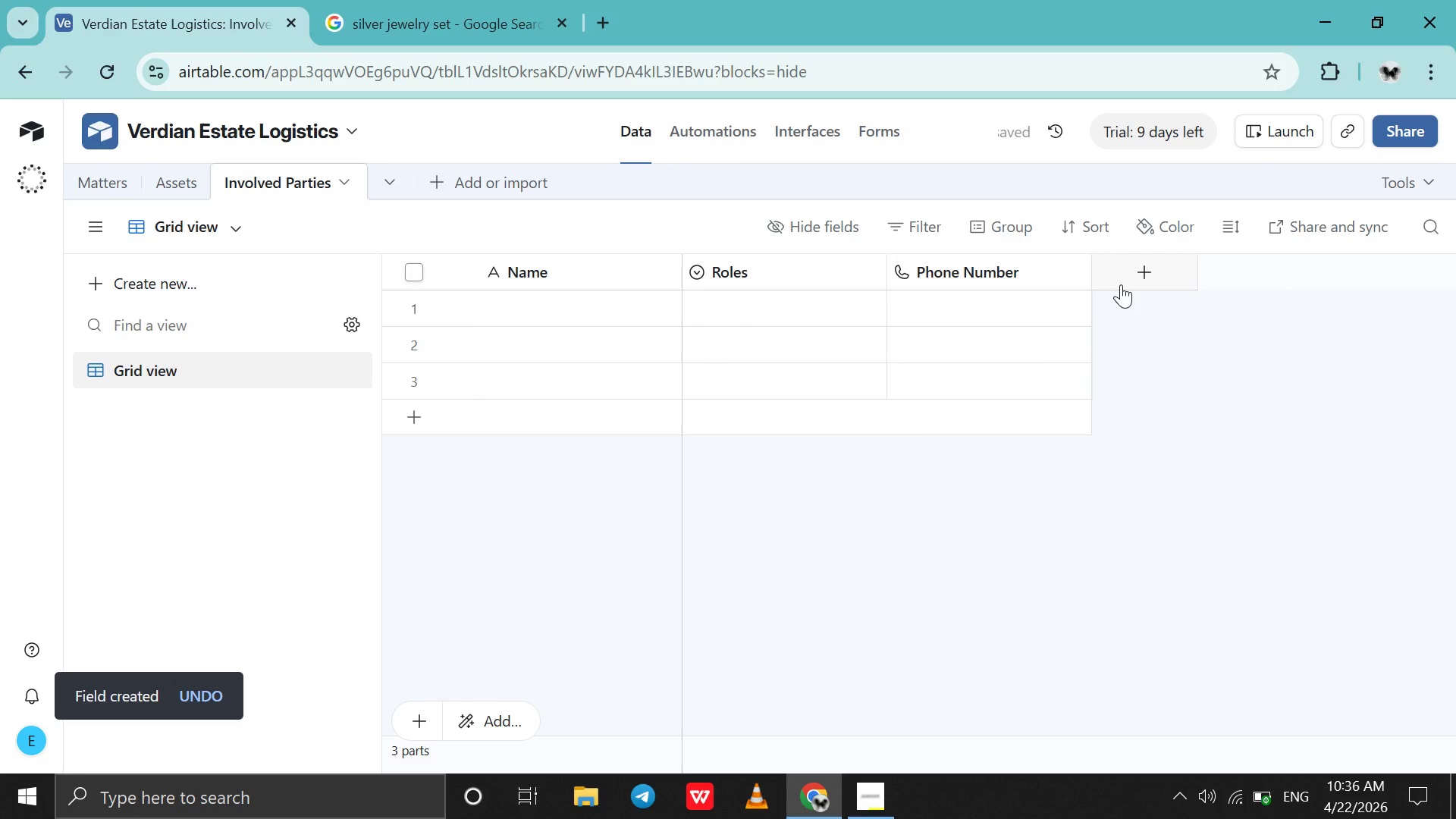 
left_click([1122, 284])
 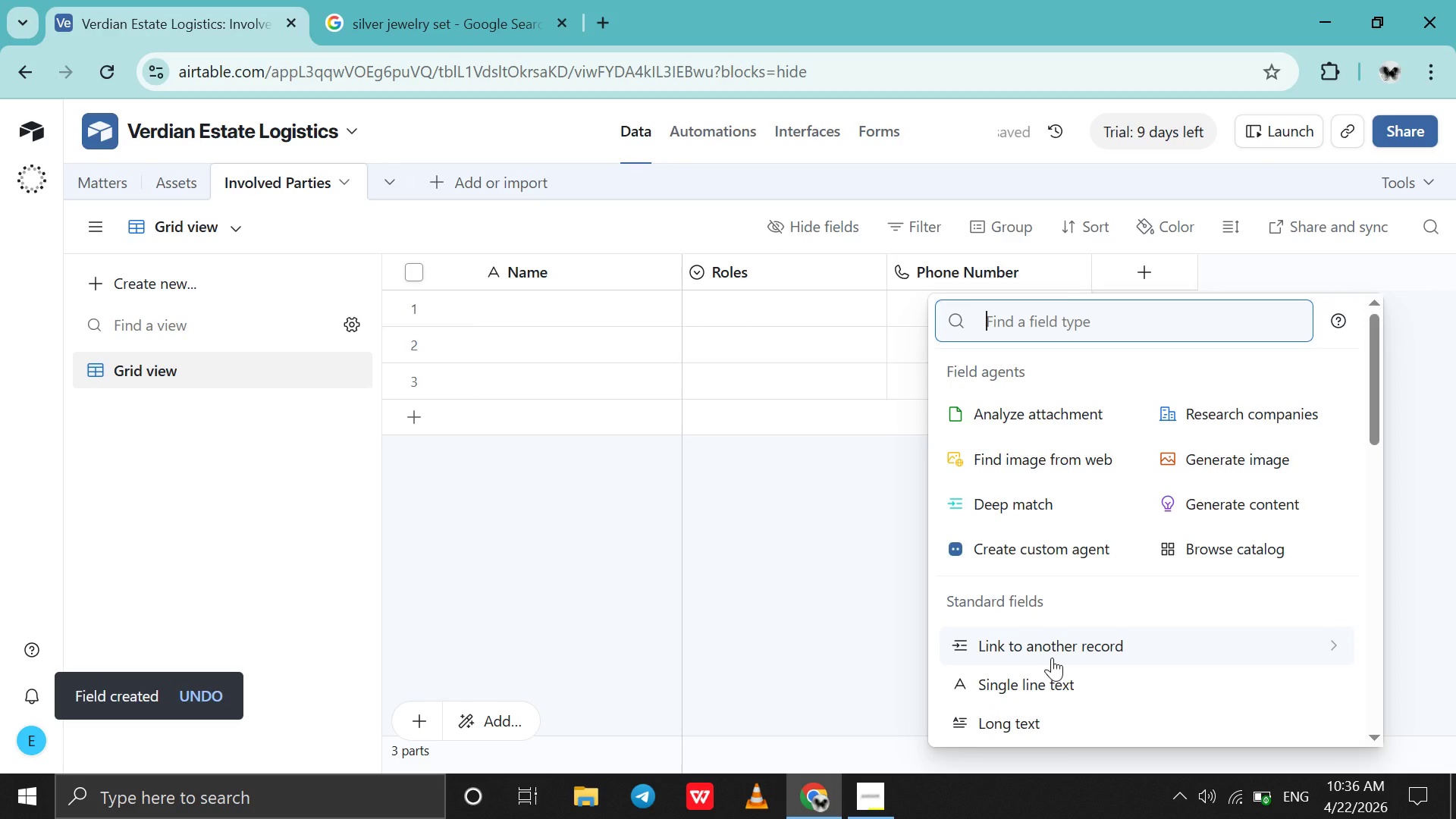 
left_click([1052, 657])
 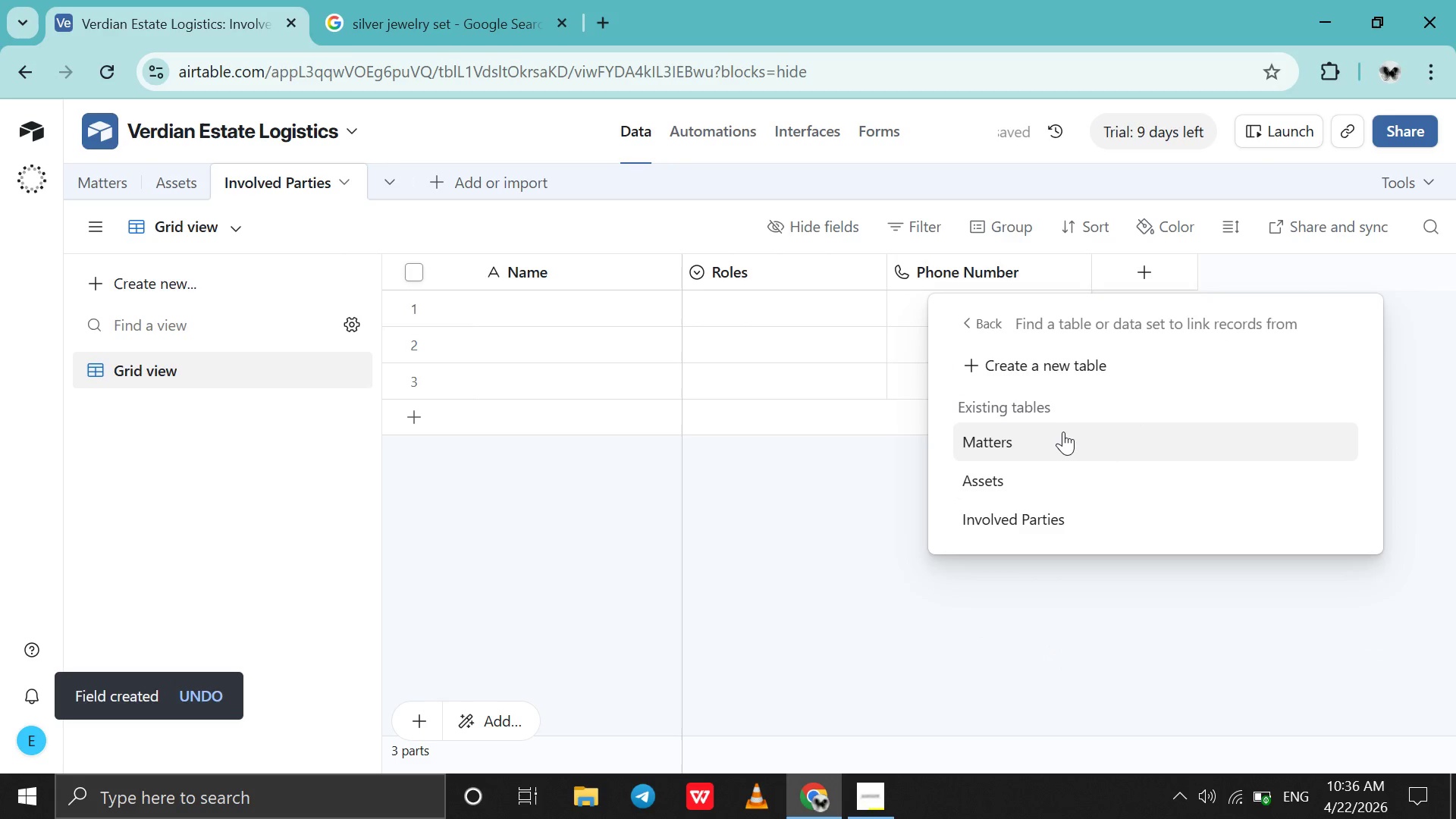 
left_click([1063, 431])
 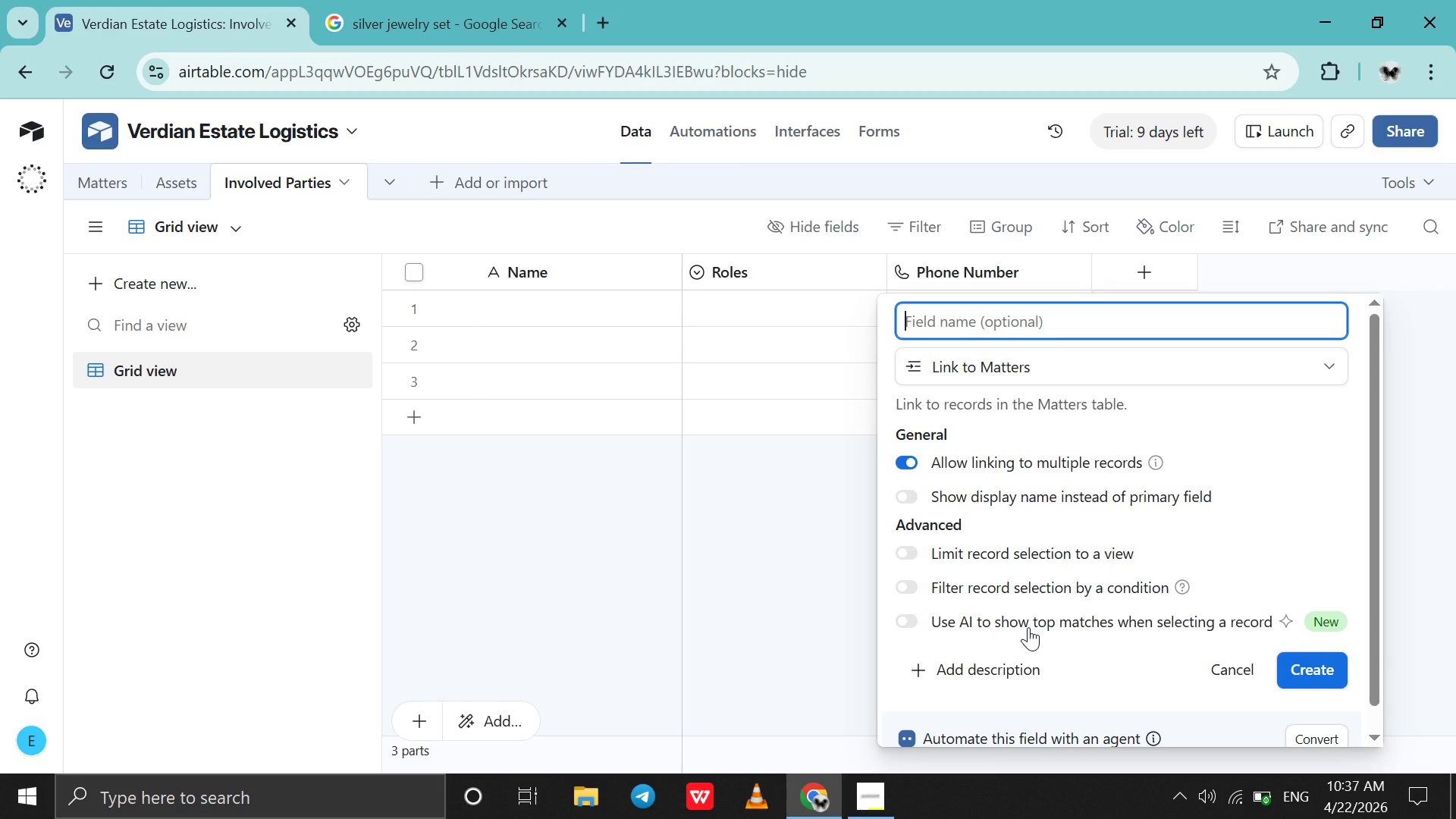 
wait(12.55)
 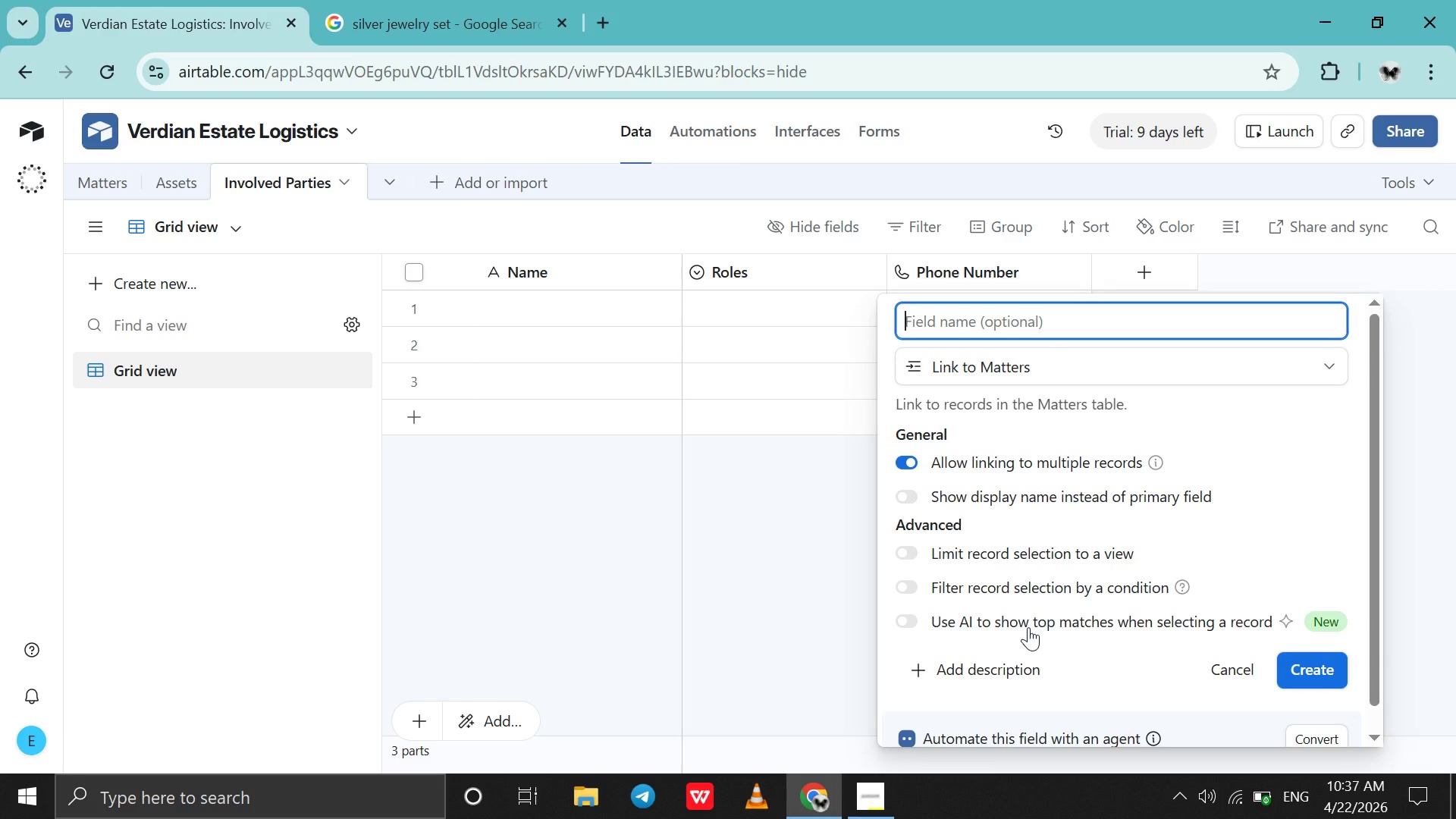 
left_click([991, 460])
 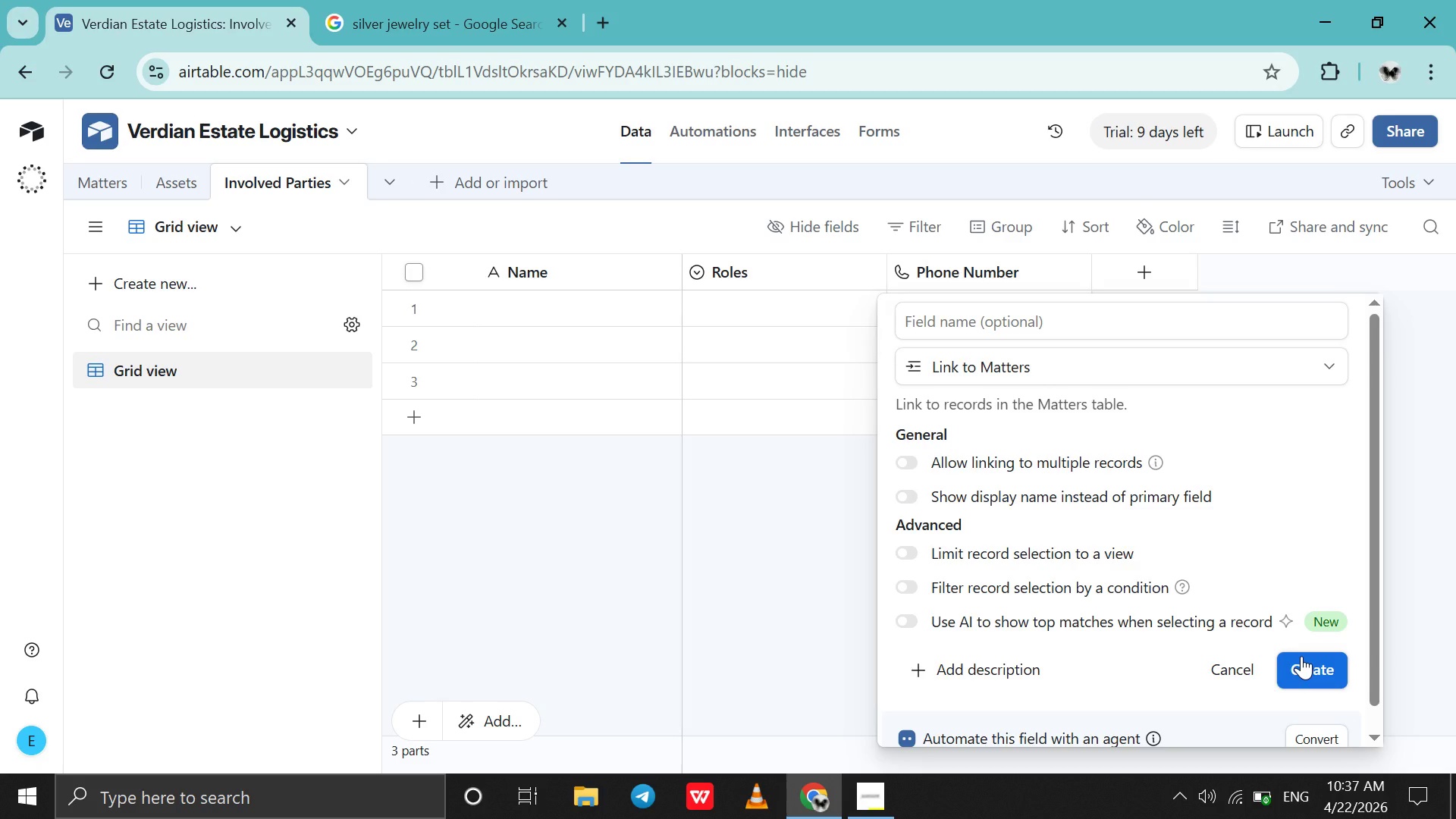 
left_click([1301, 656])
 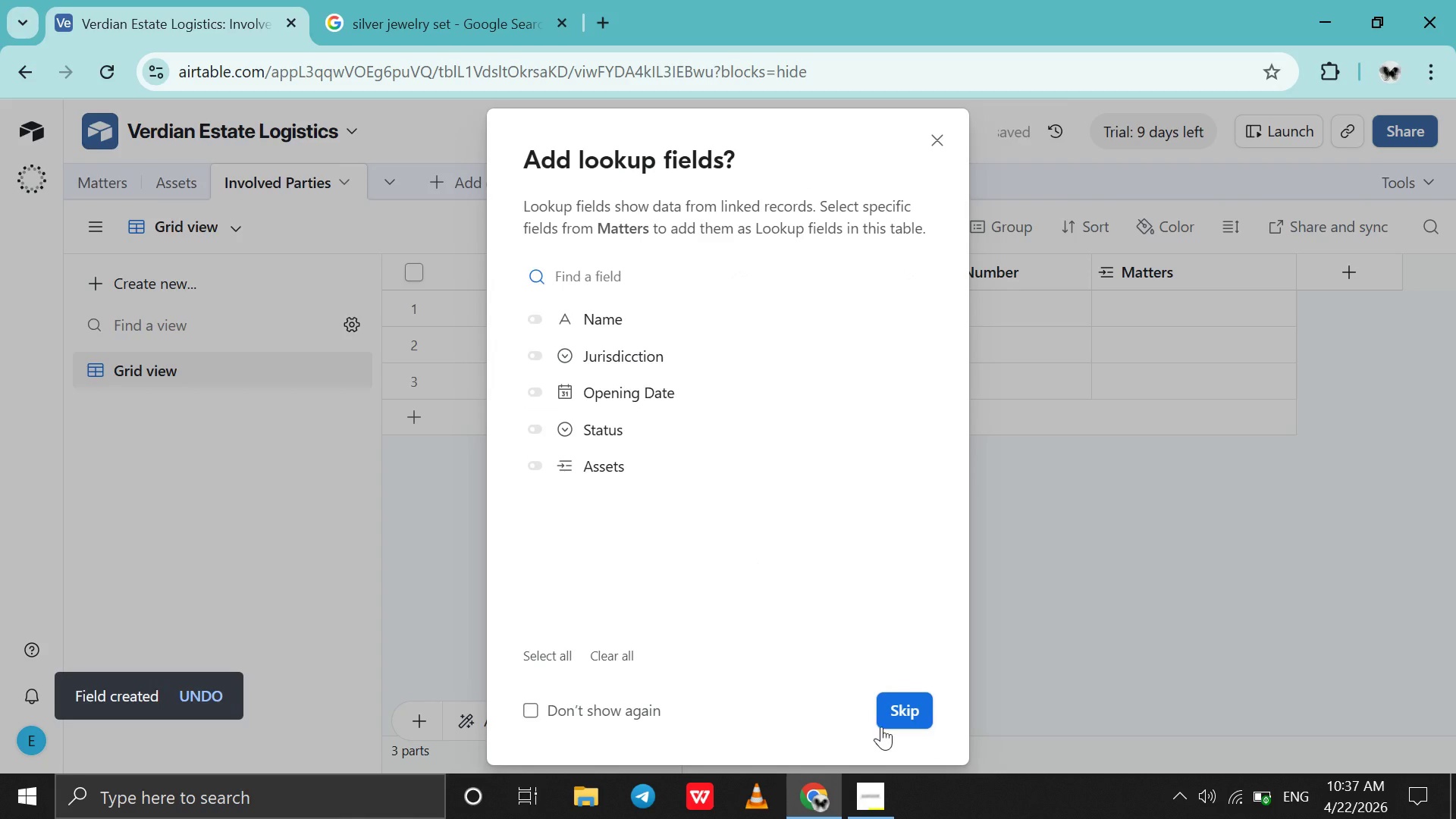 
left_click([908, 697])
 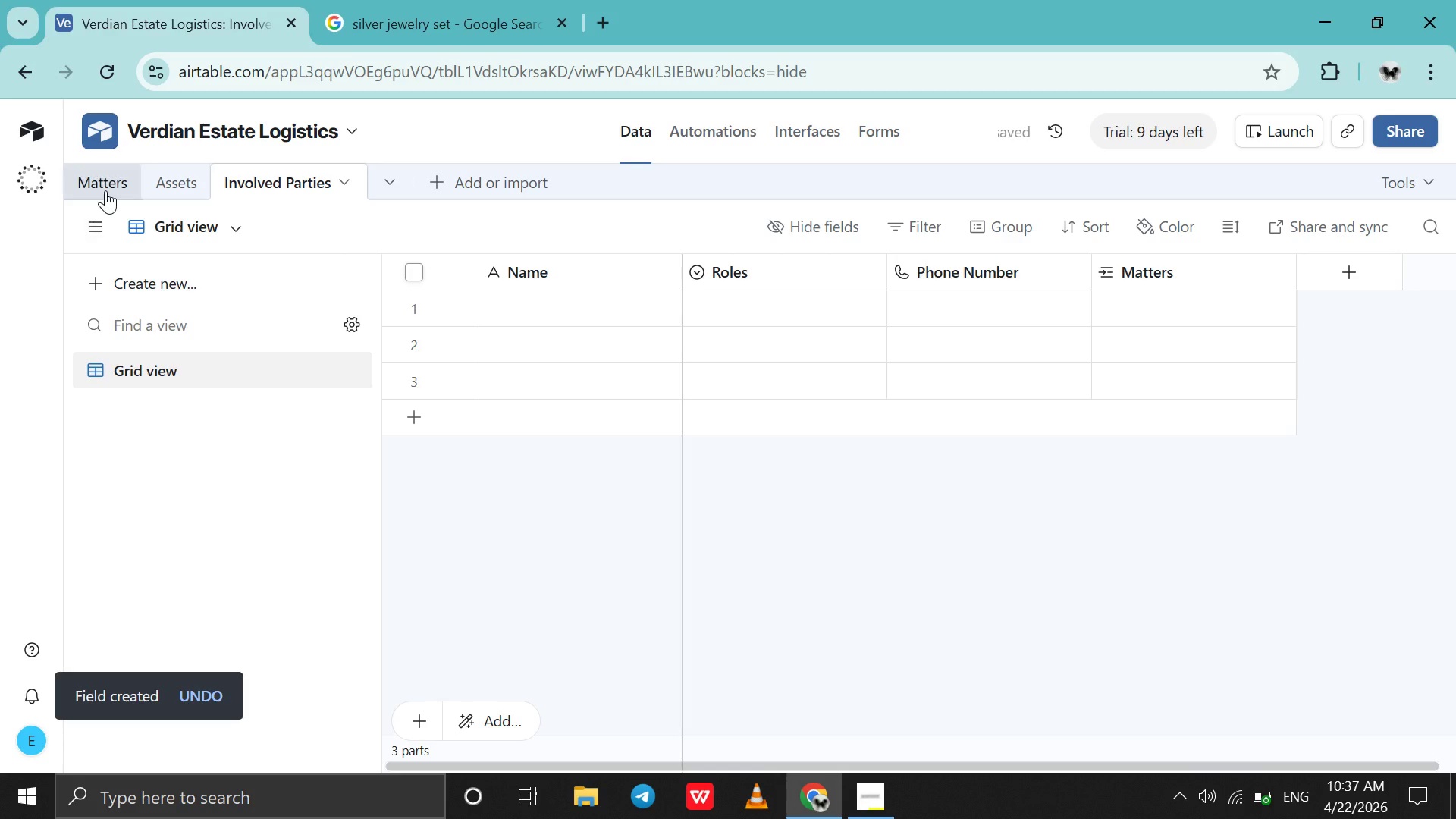 
left_click([105, 190])
 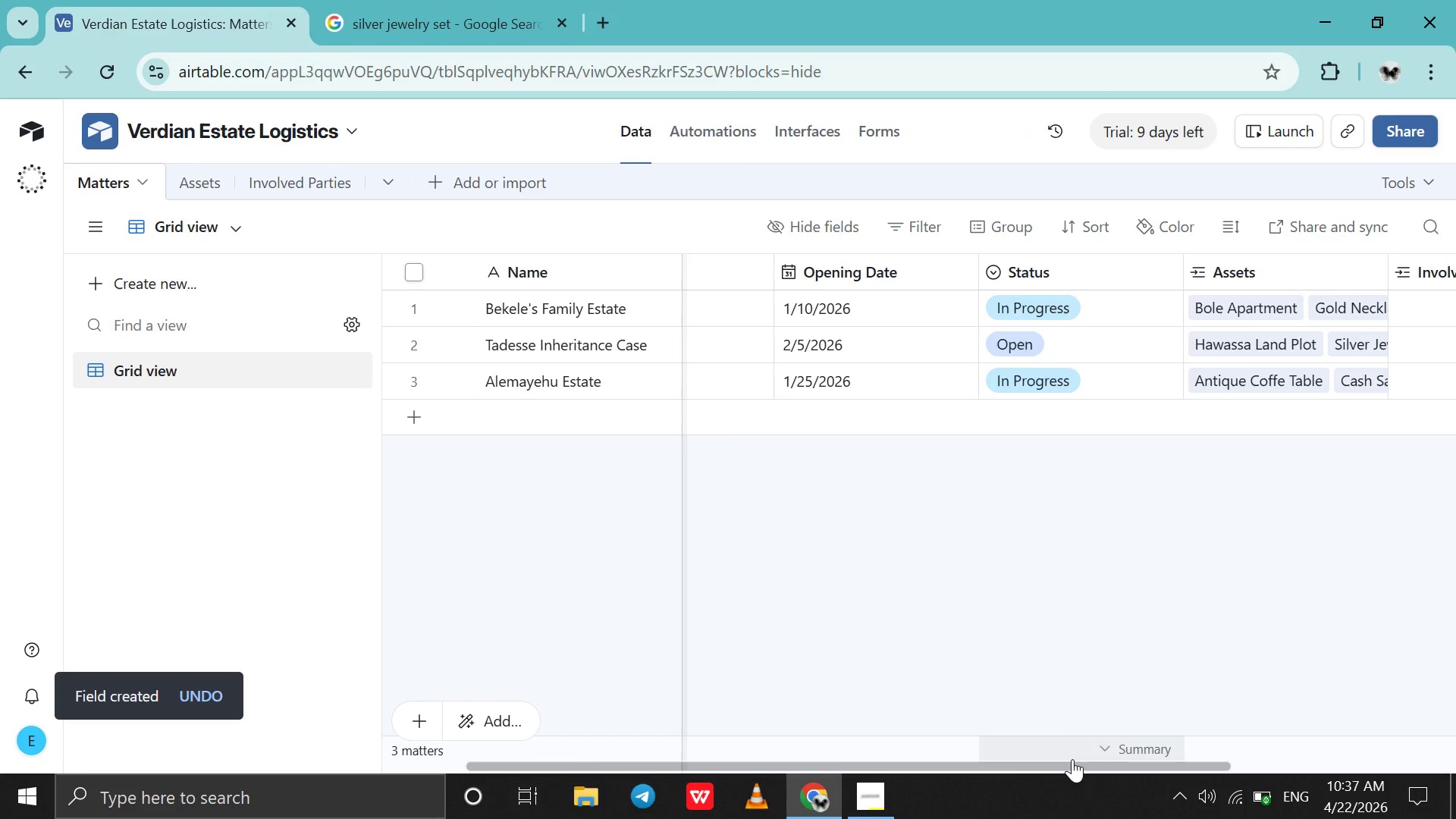 
left_click_drag(start_coordinate=[1072, 759], to_coordinate=[1168, 758])
 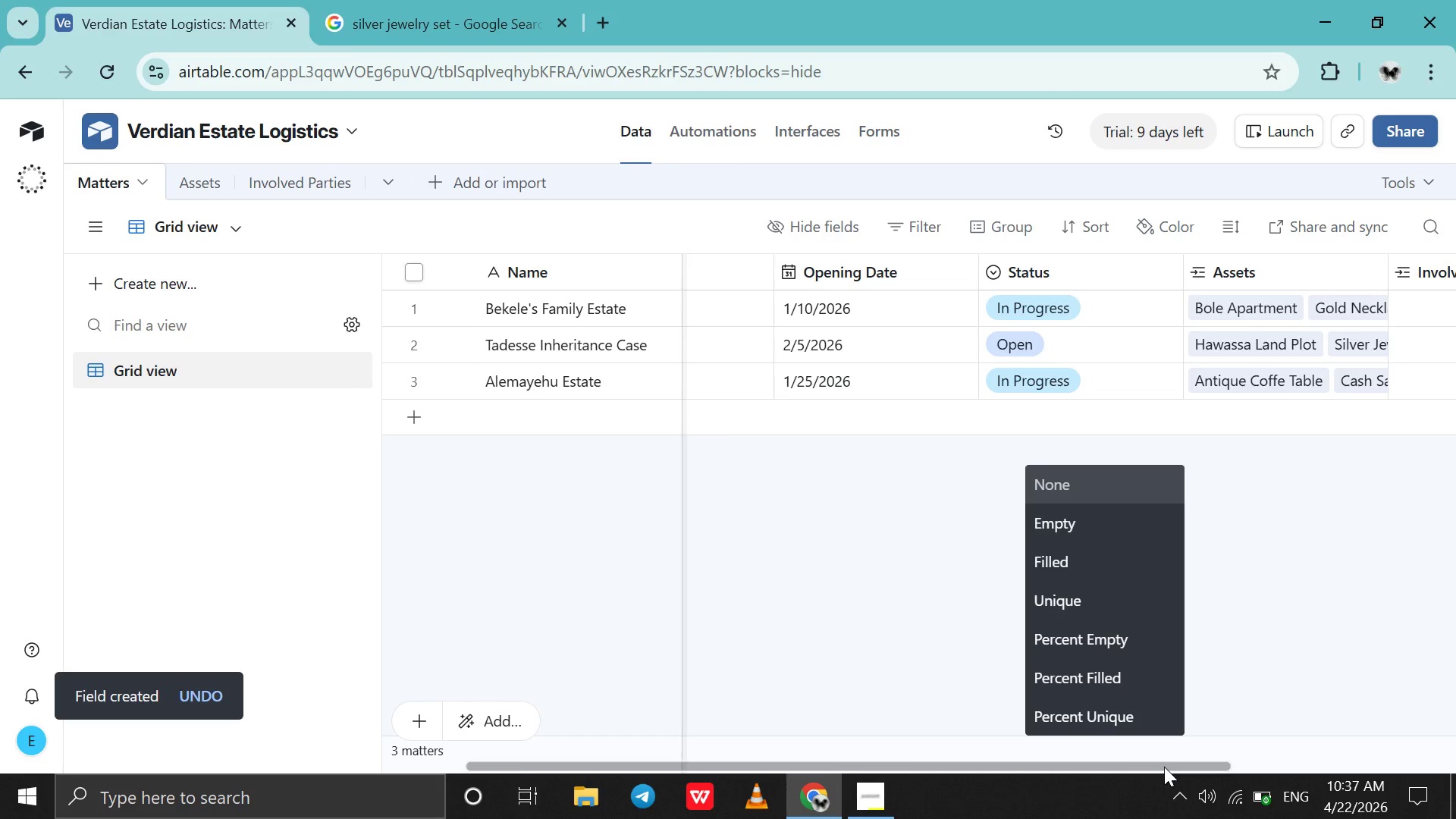 
left_click_drag(start_coordinate=[1164, 767], to_coordinate=[1218, 767])
 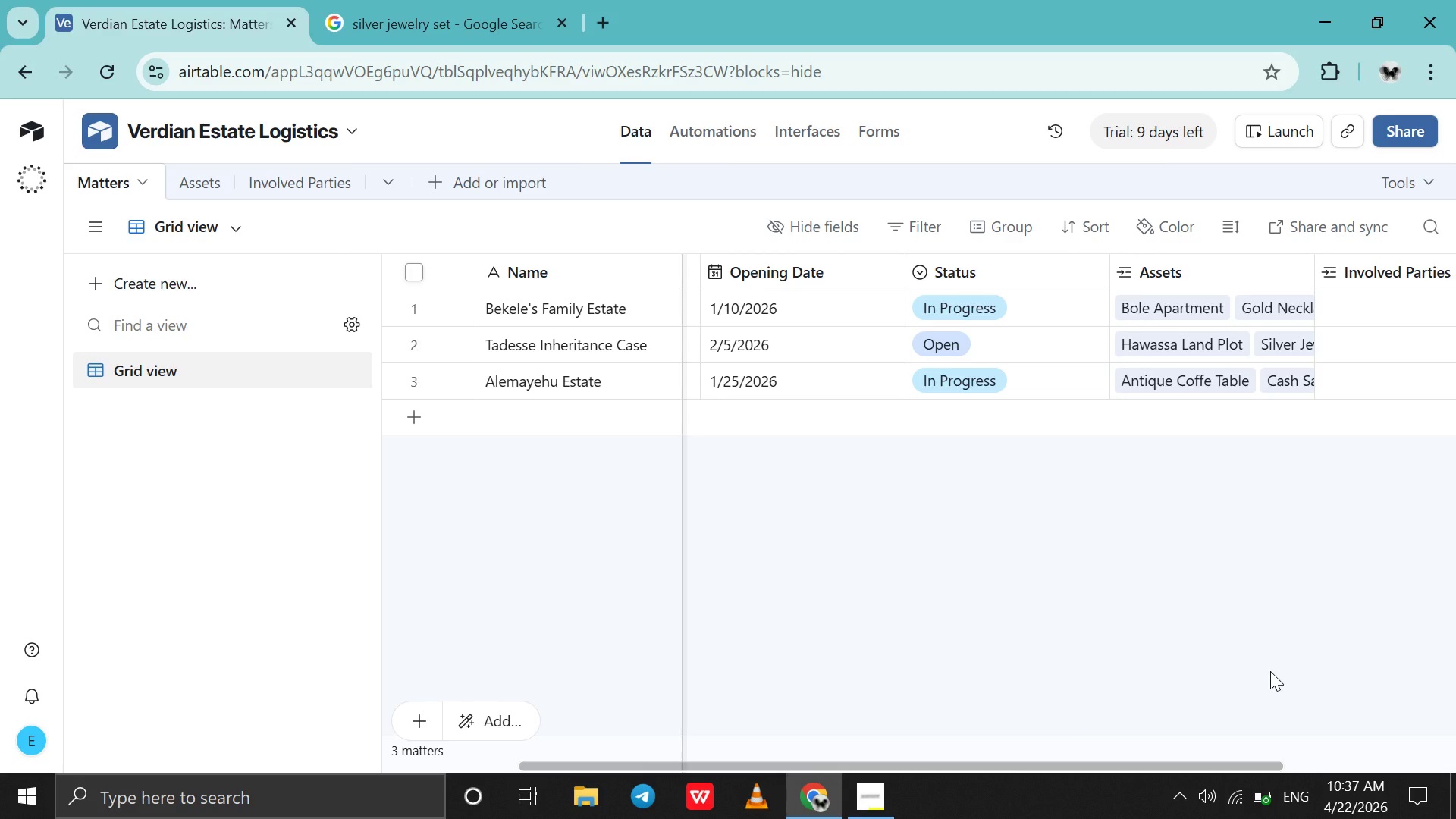 
left_click([1271, 667])
 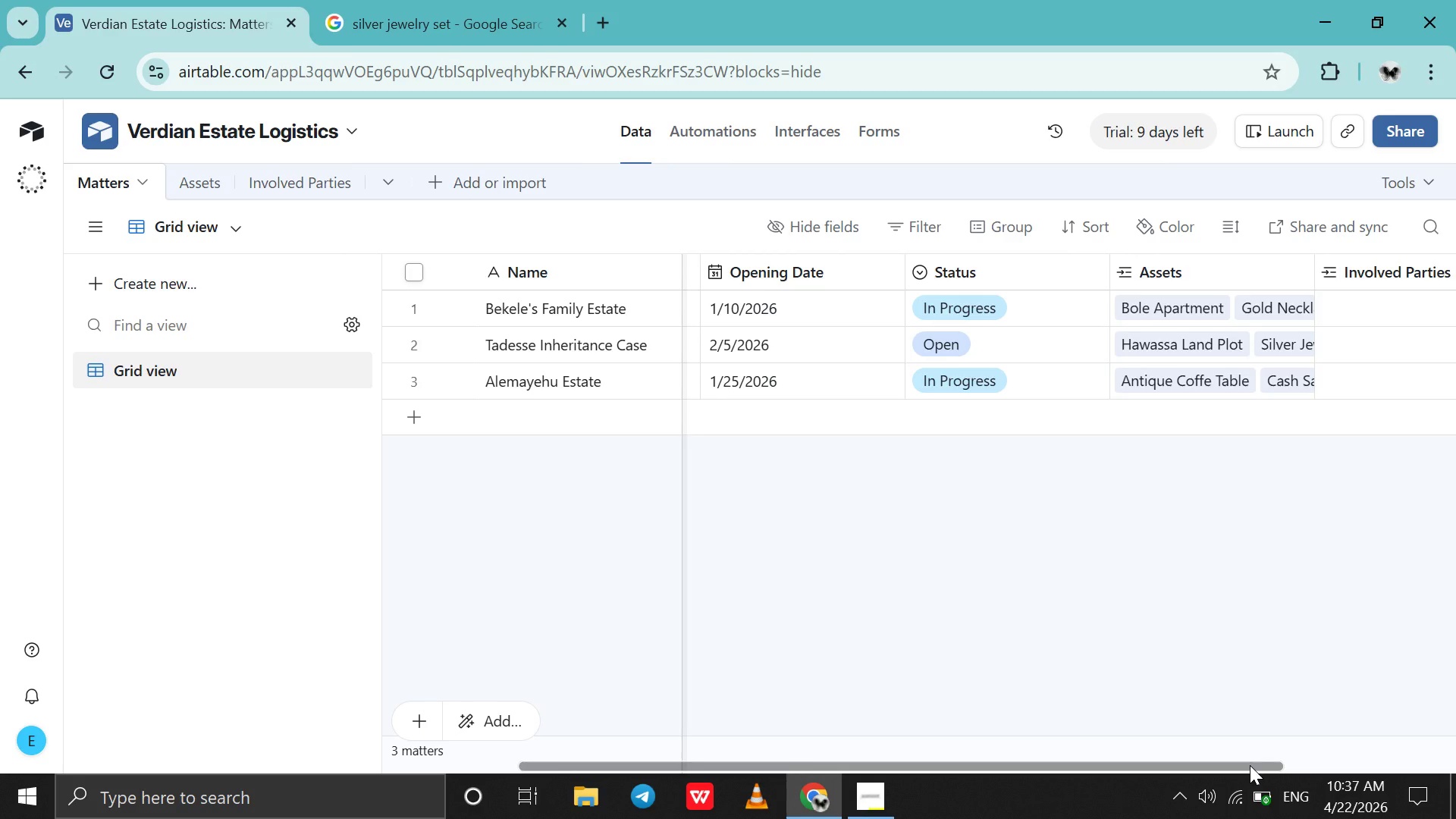 
left_click_drag(start_coordinate=[1250, 765], to_coordinate=[1334, 766])
 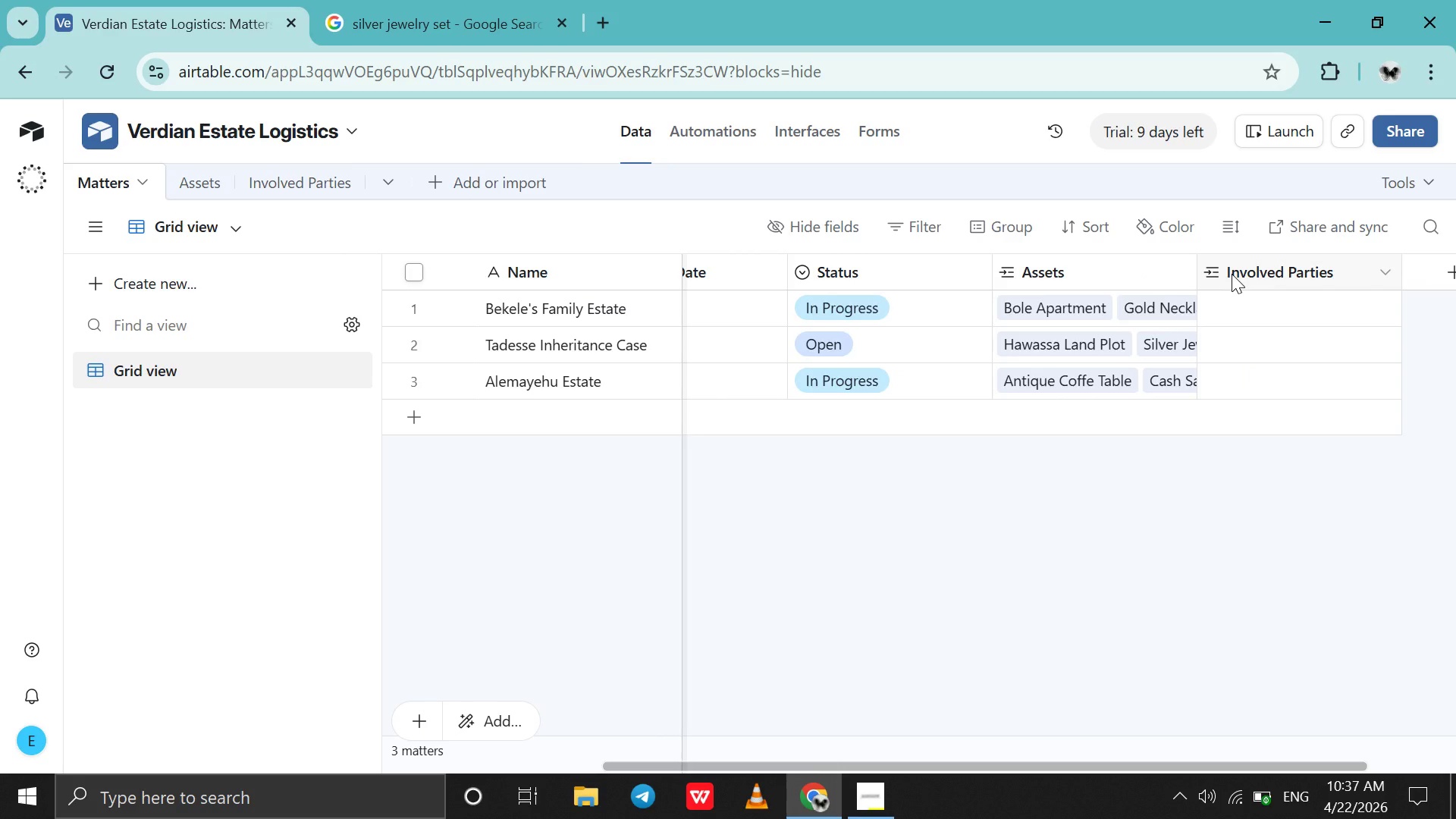 
double_click([1232, 274])
 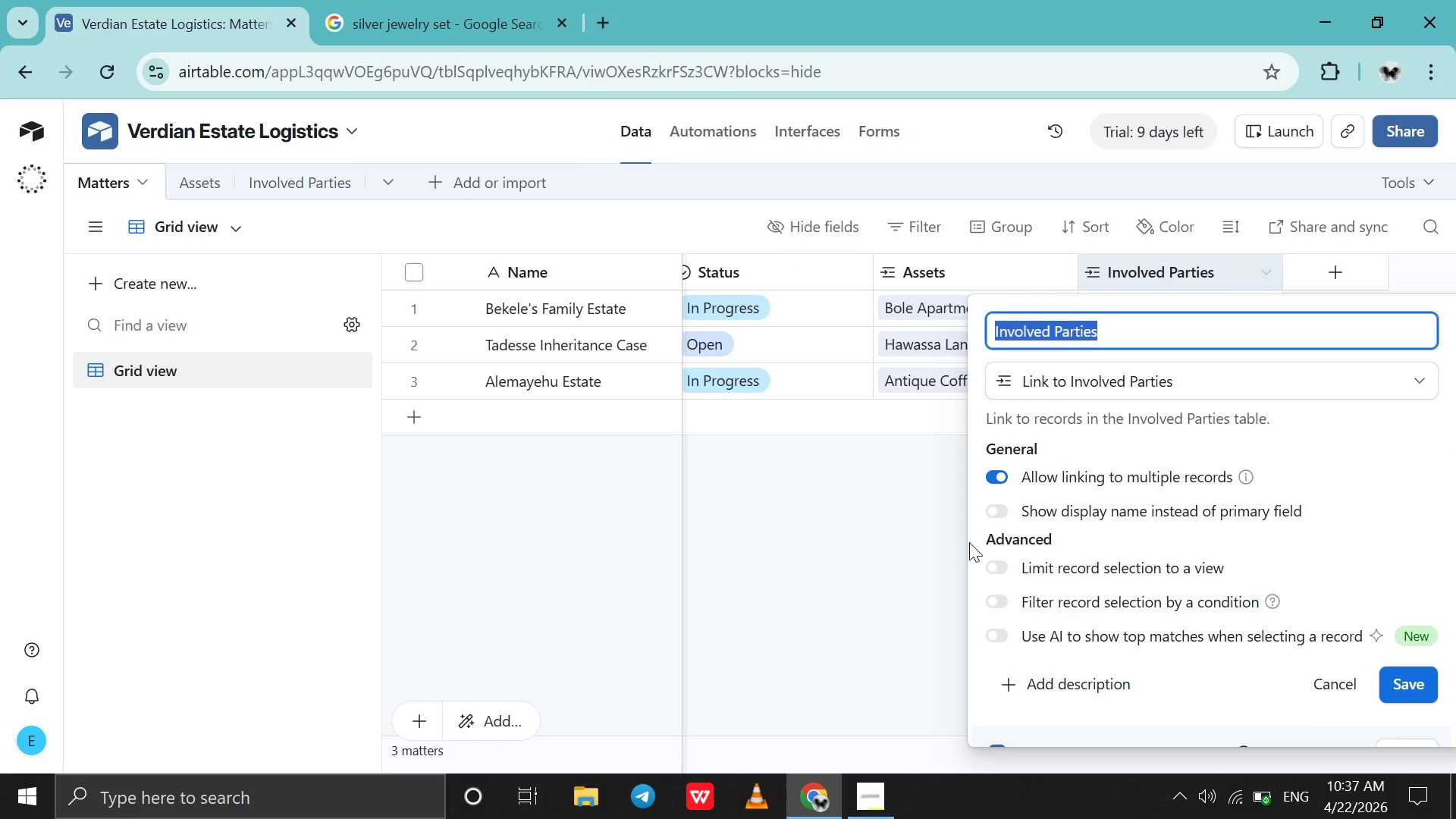 
left_click([905, 529])
 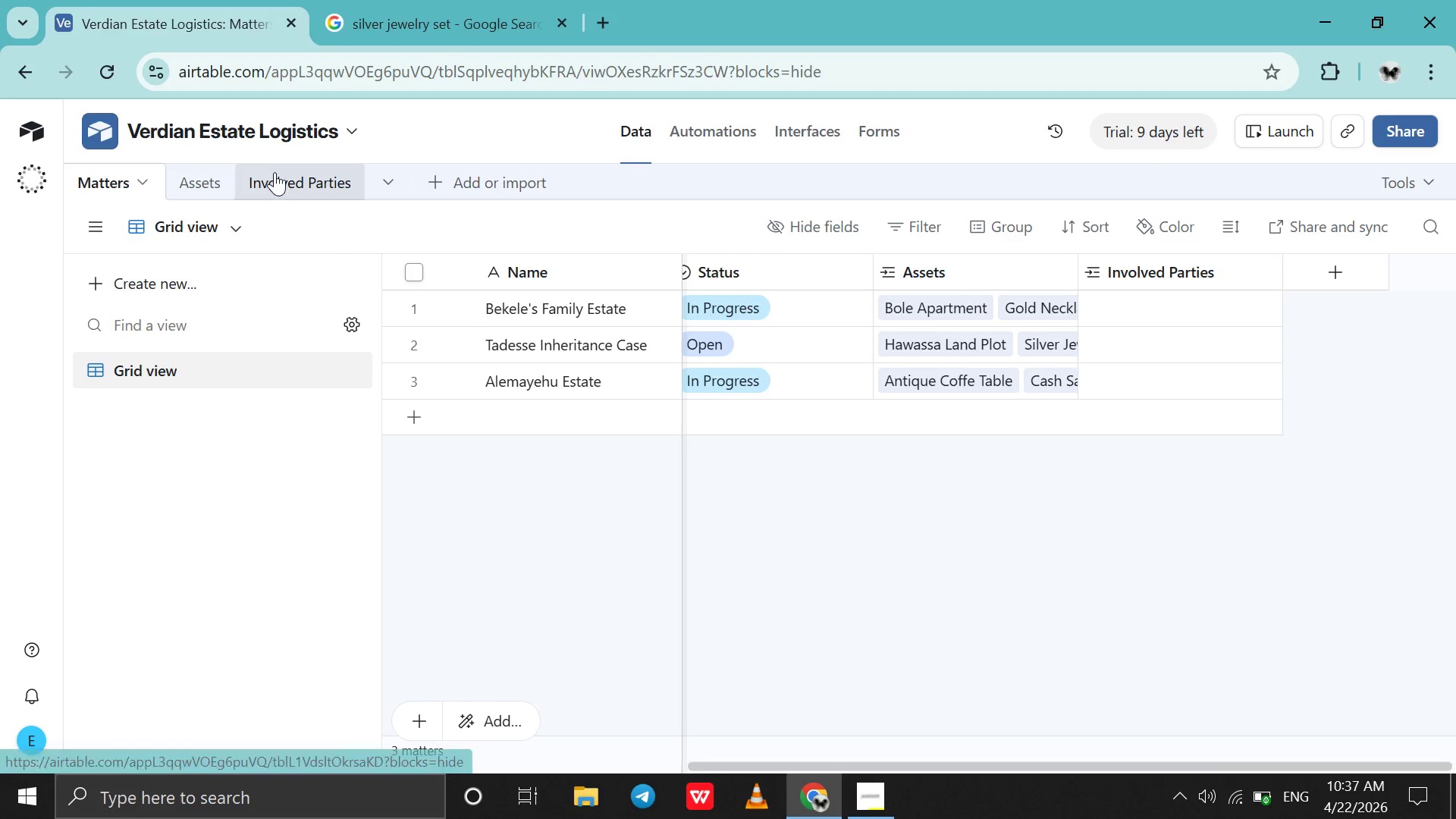 
left_click([275, 172])
 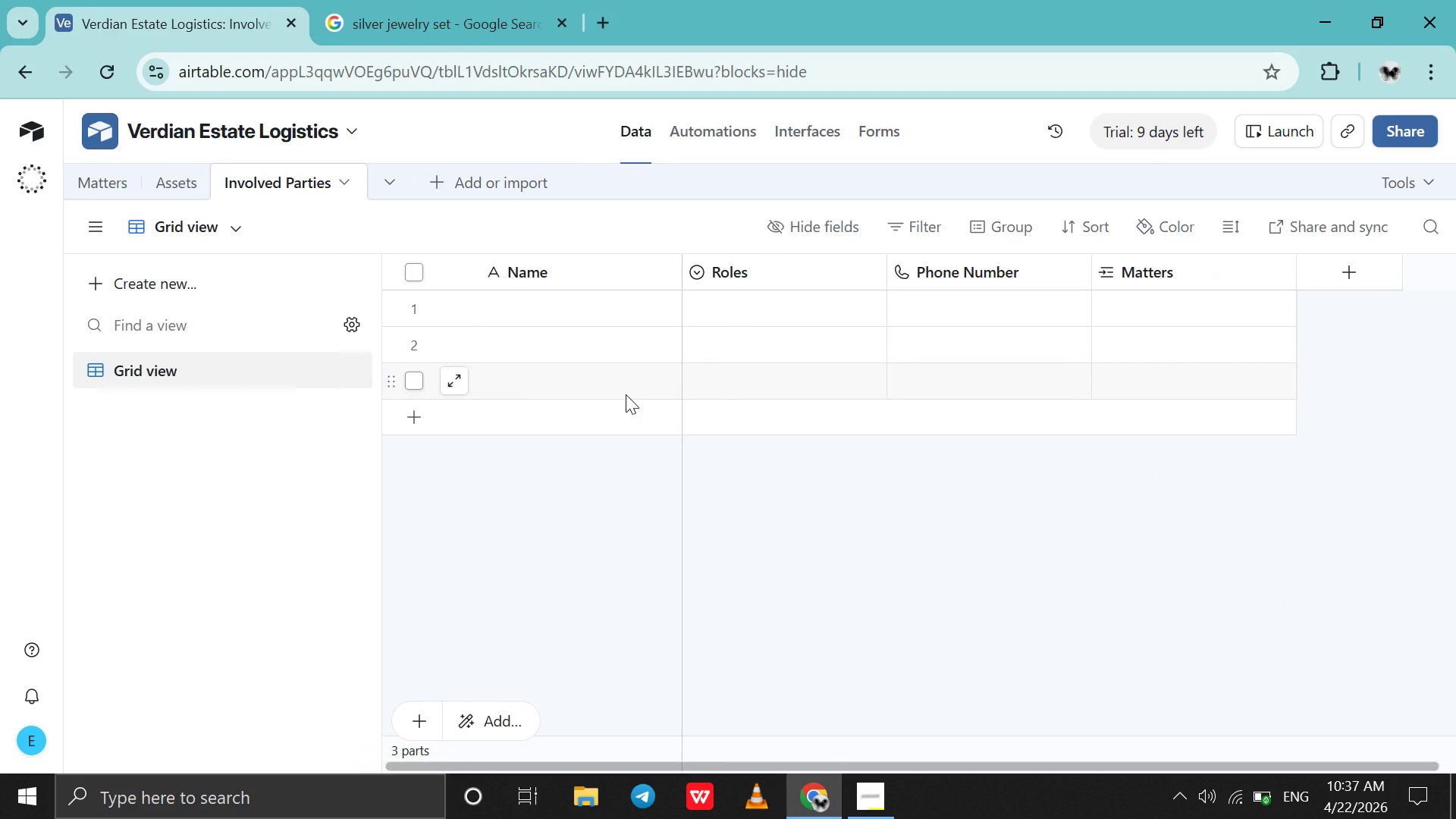 
wait(5.61)
 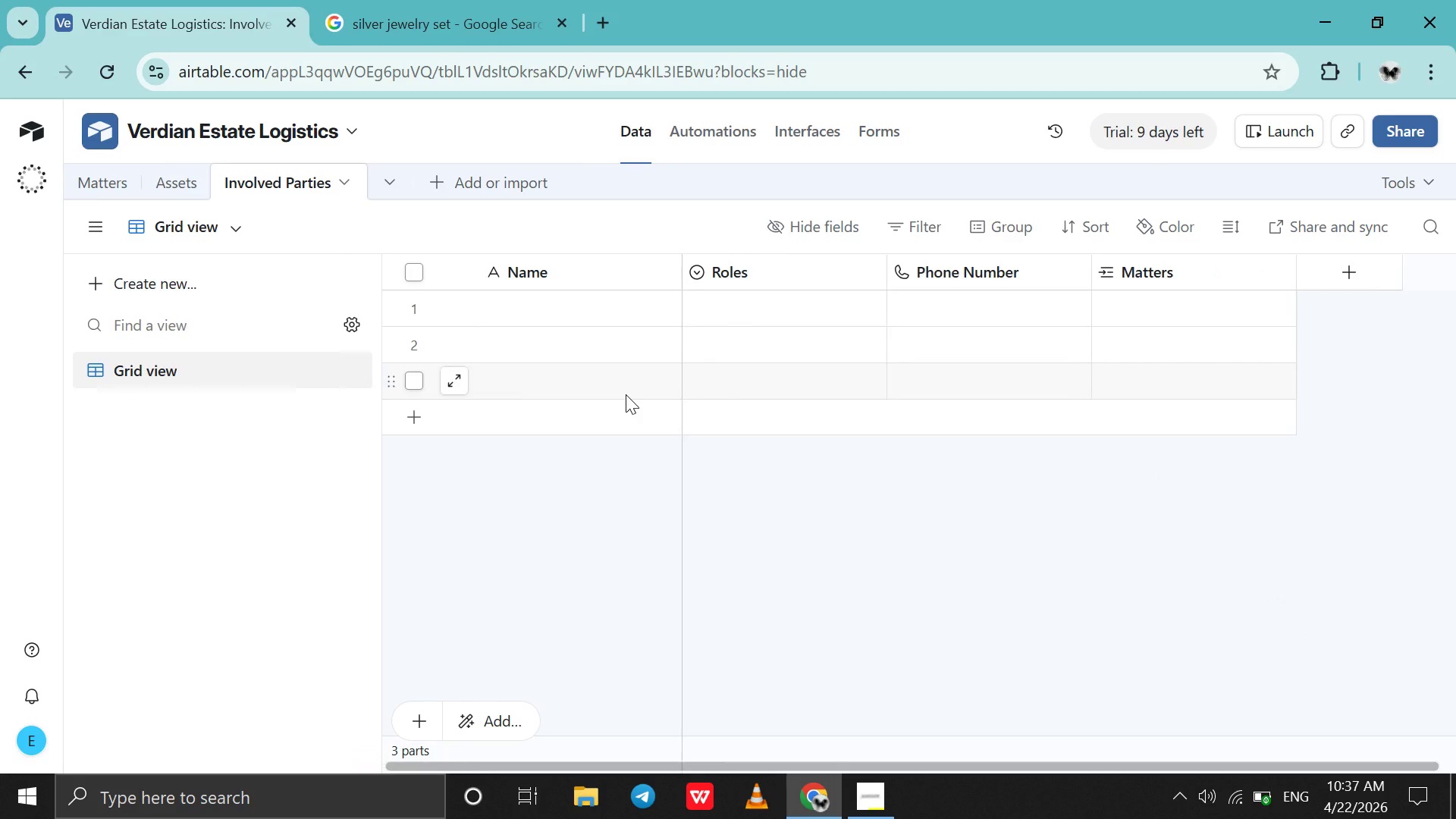 
left_click([467, 313])
 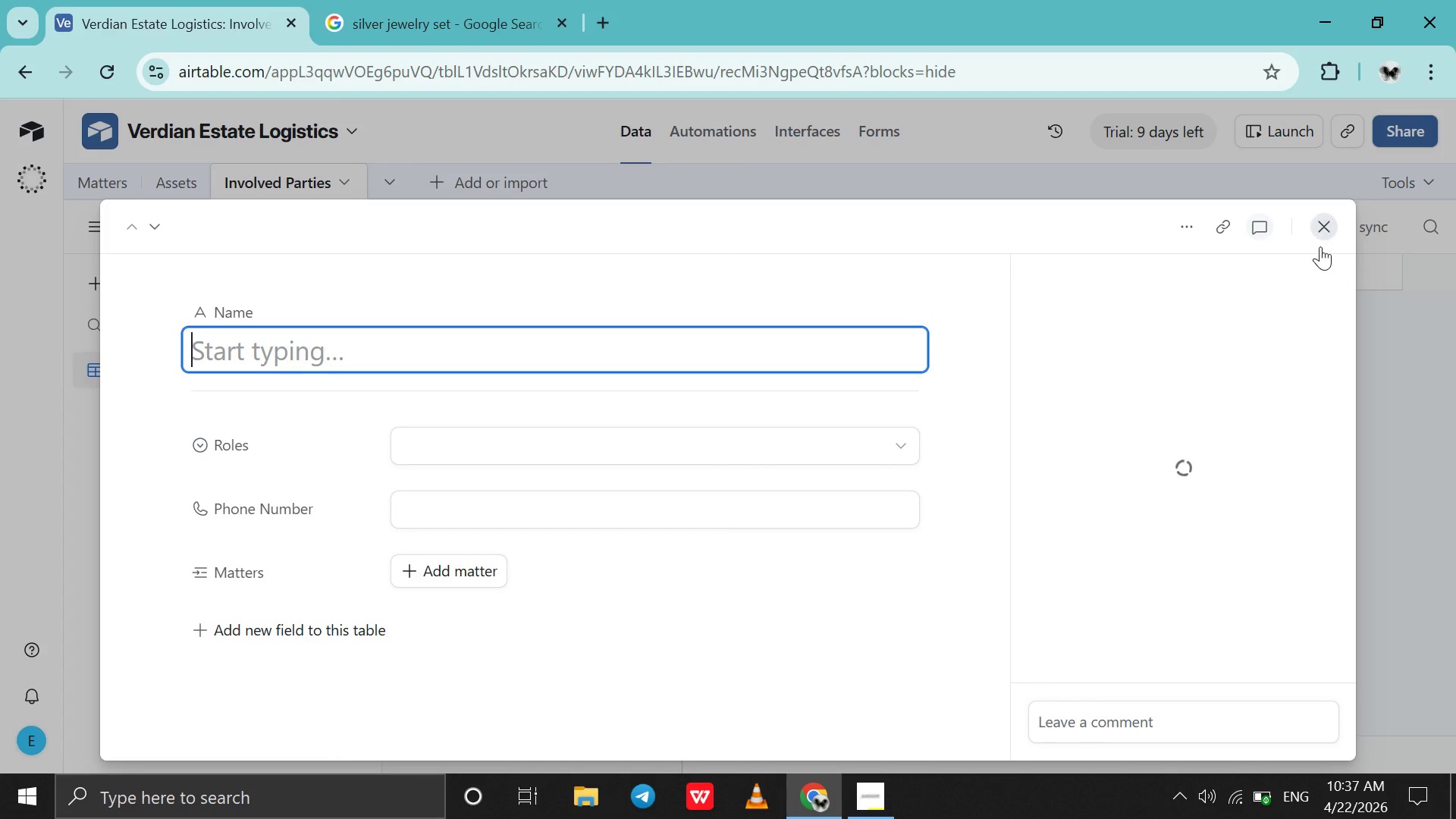 
left_click([1320, 243])
 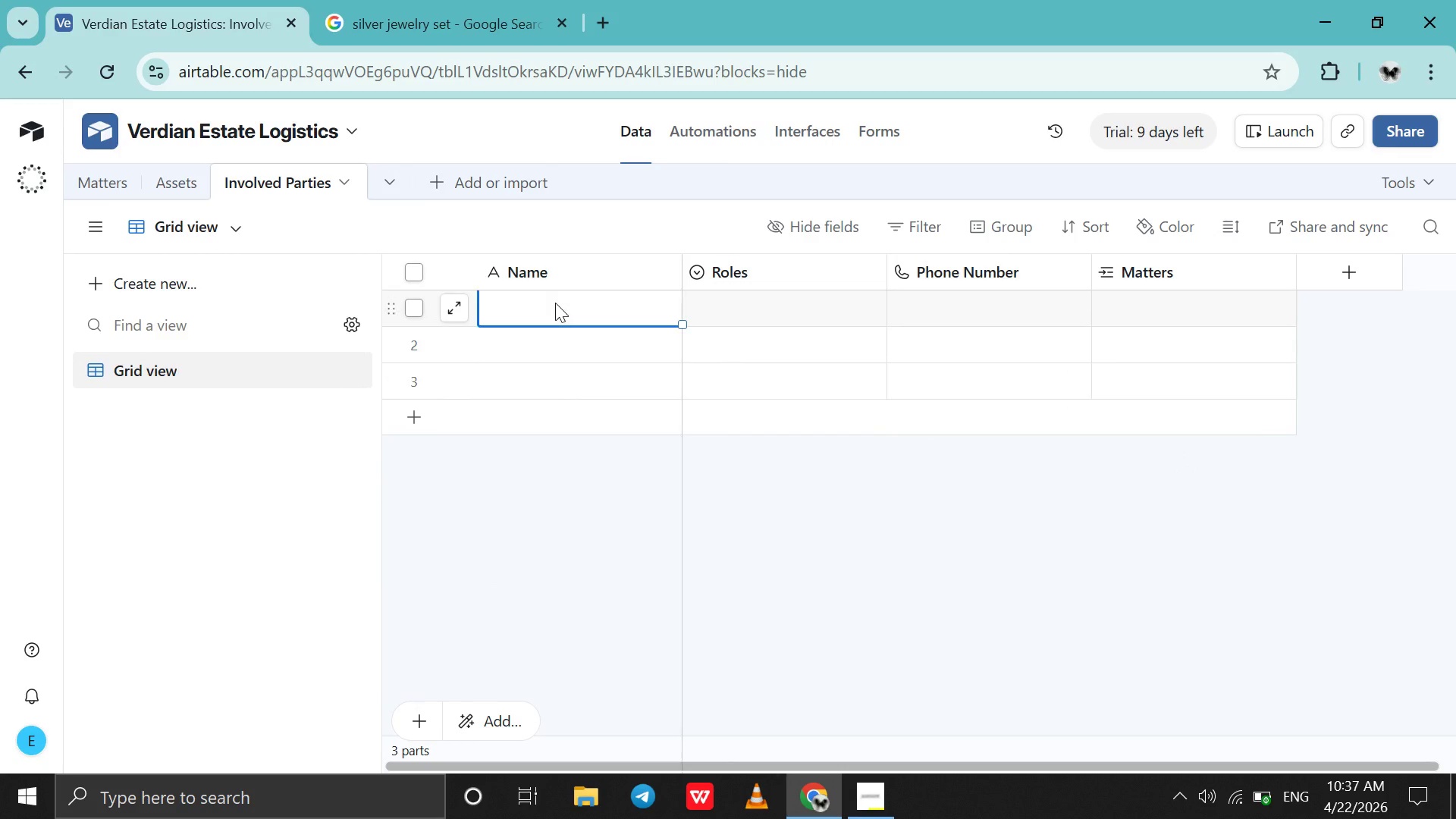 
double_click([555, 303])
 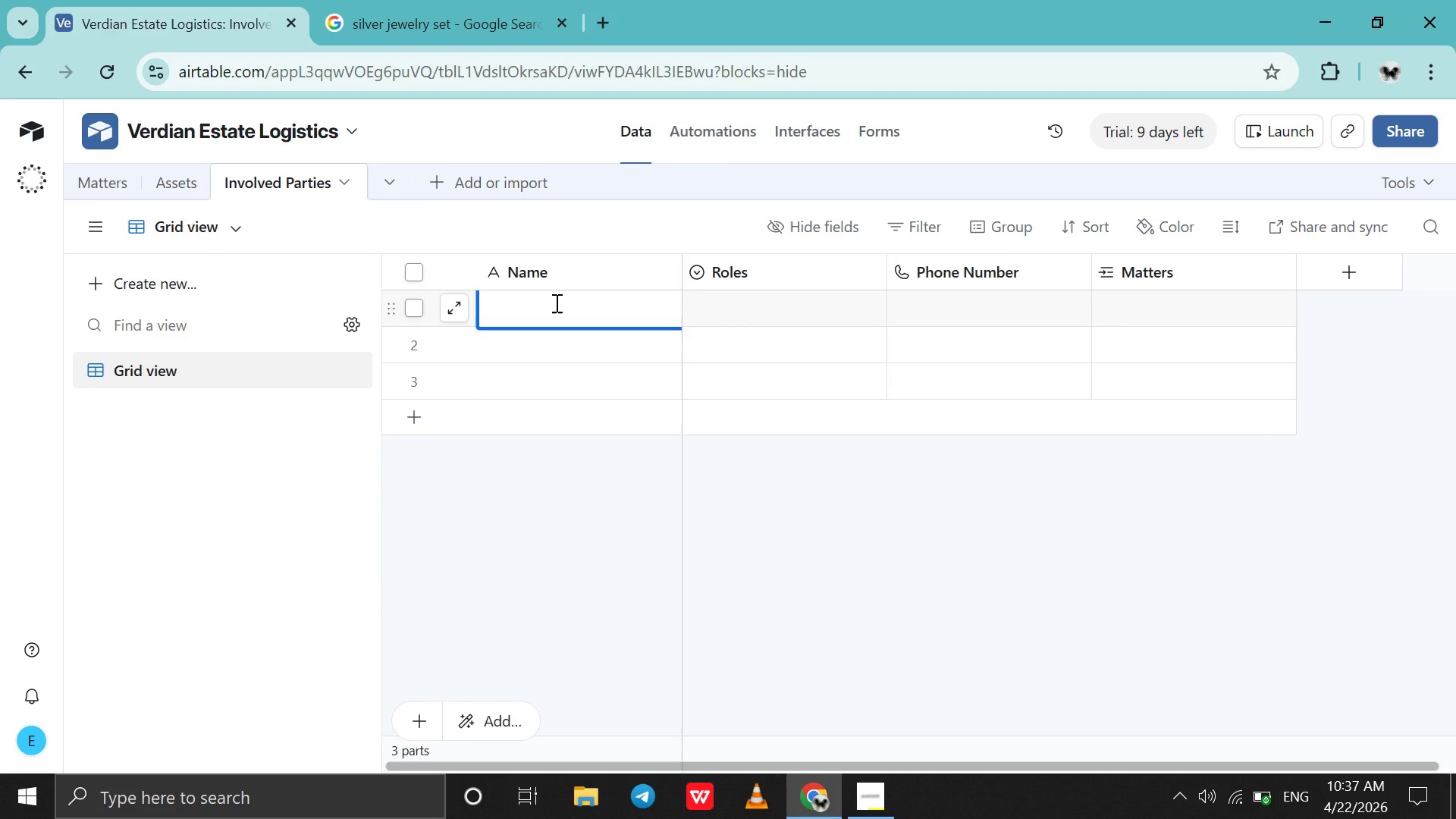 
type(Abebe Bekele)
 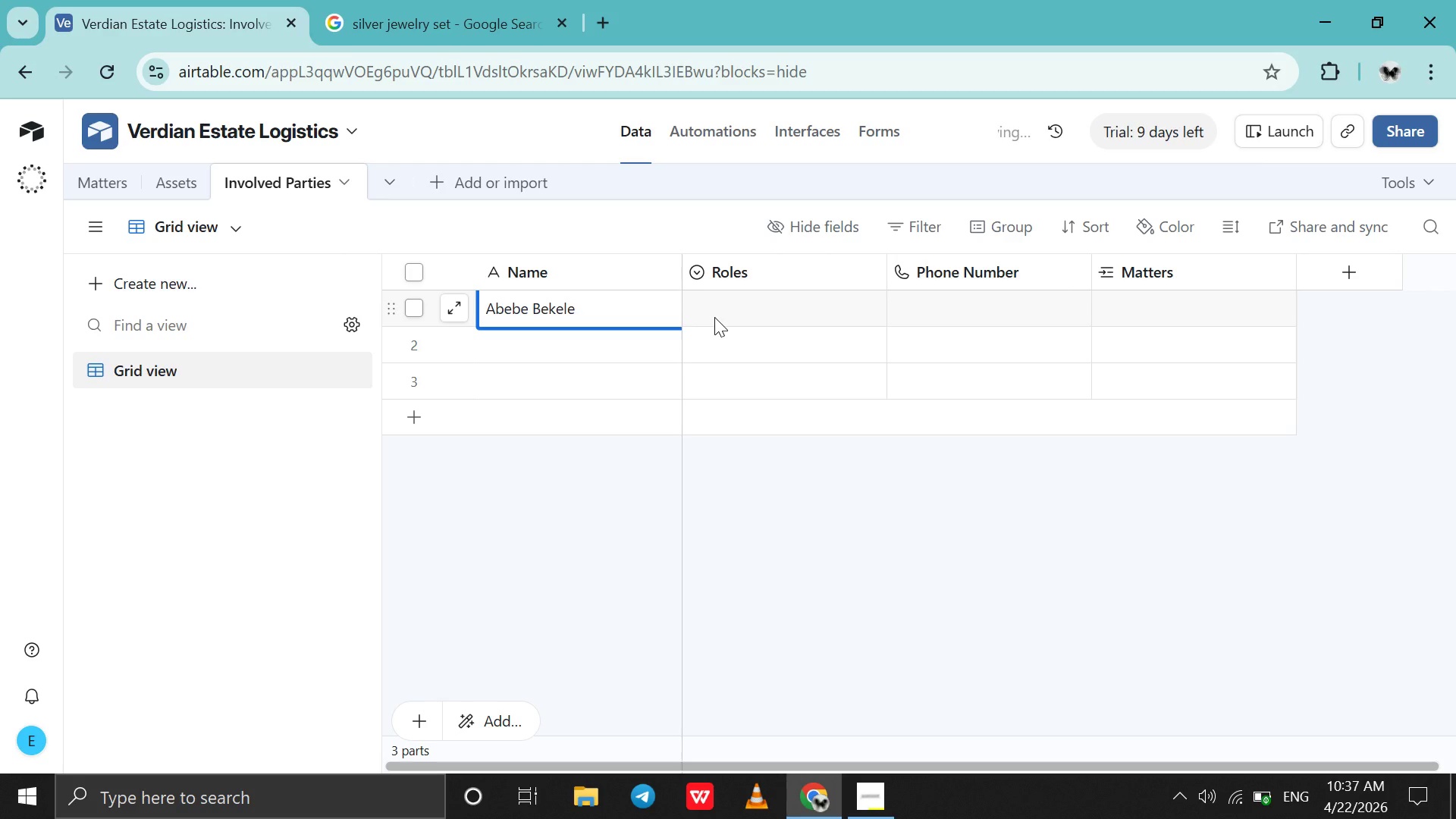 
left_click([714, 317])
 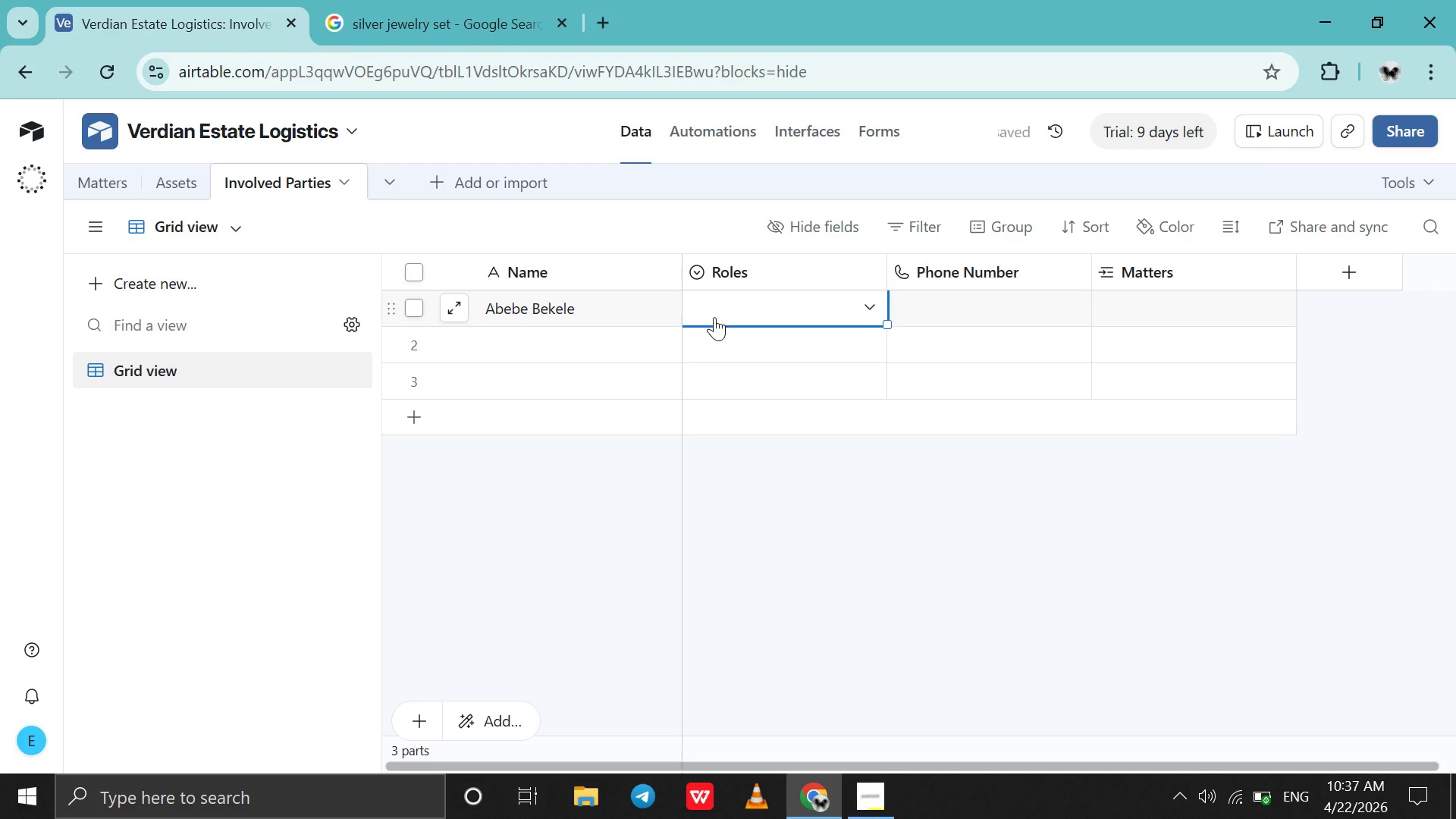 
left_click([714, 317])
 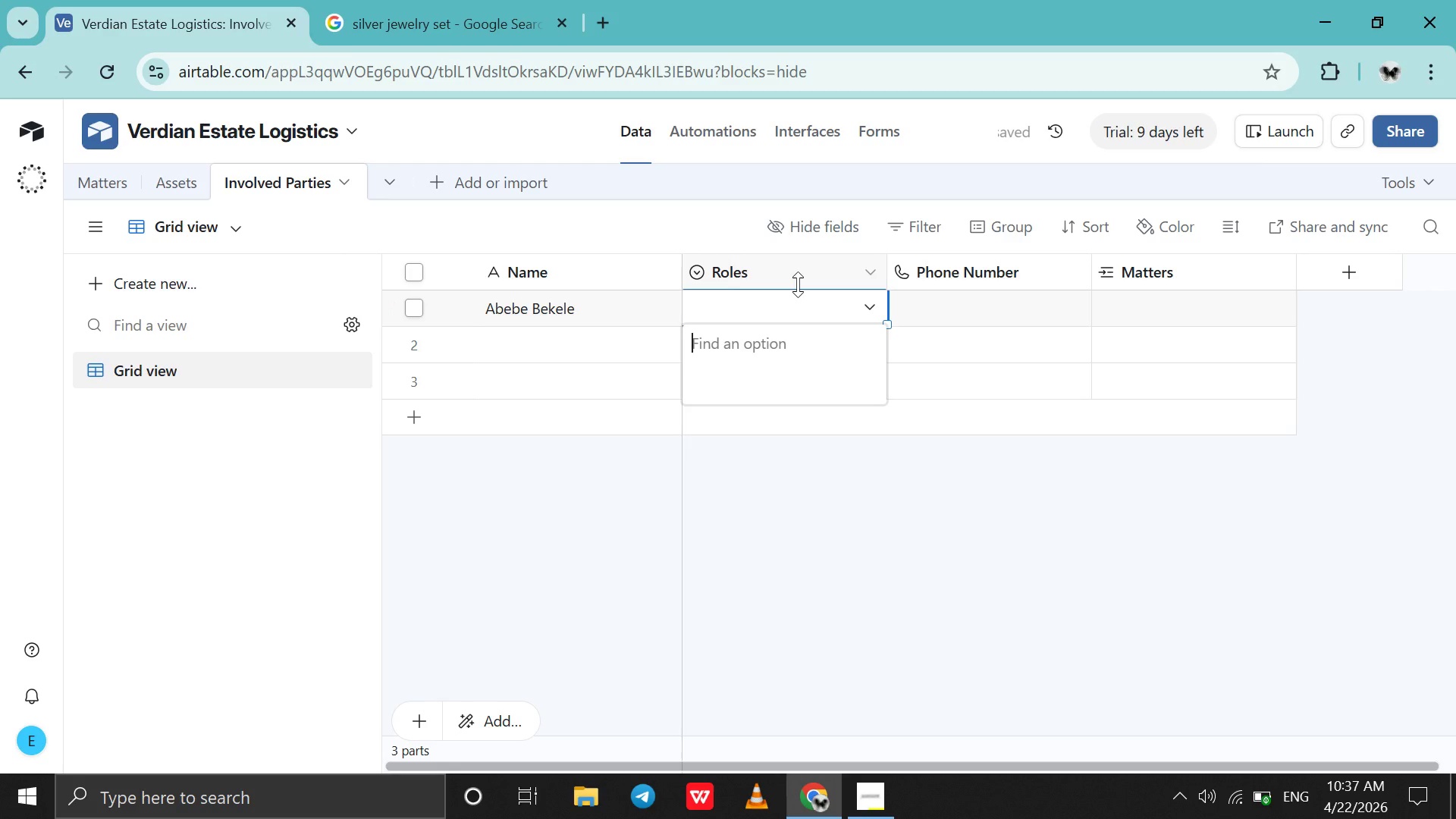 
left_click([798, 284])
 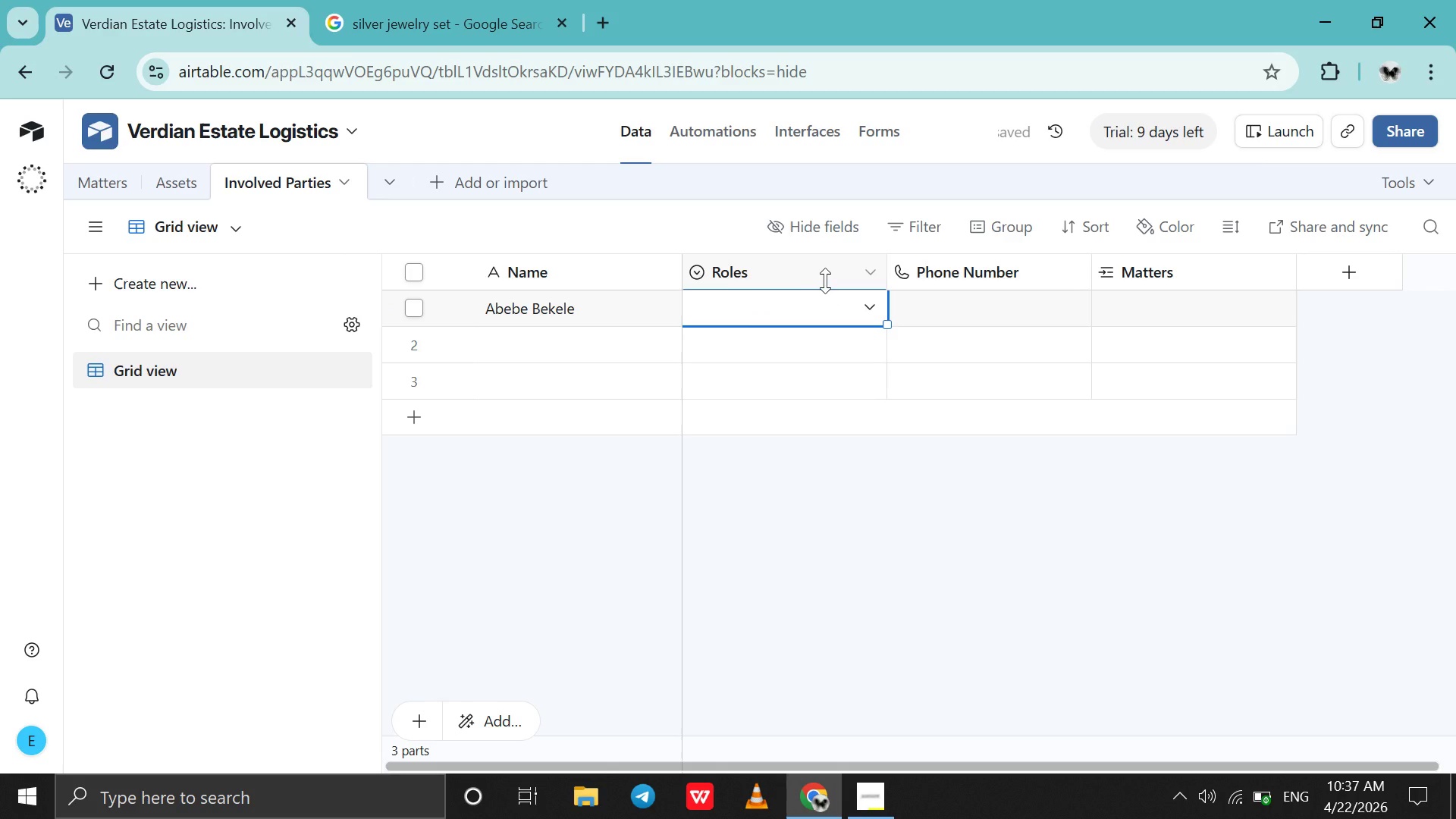 
right_click([828, 280])
 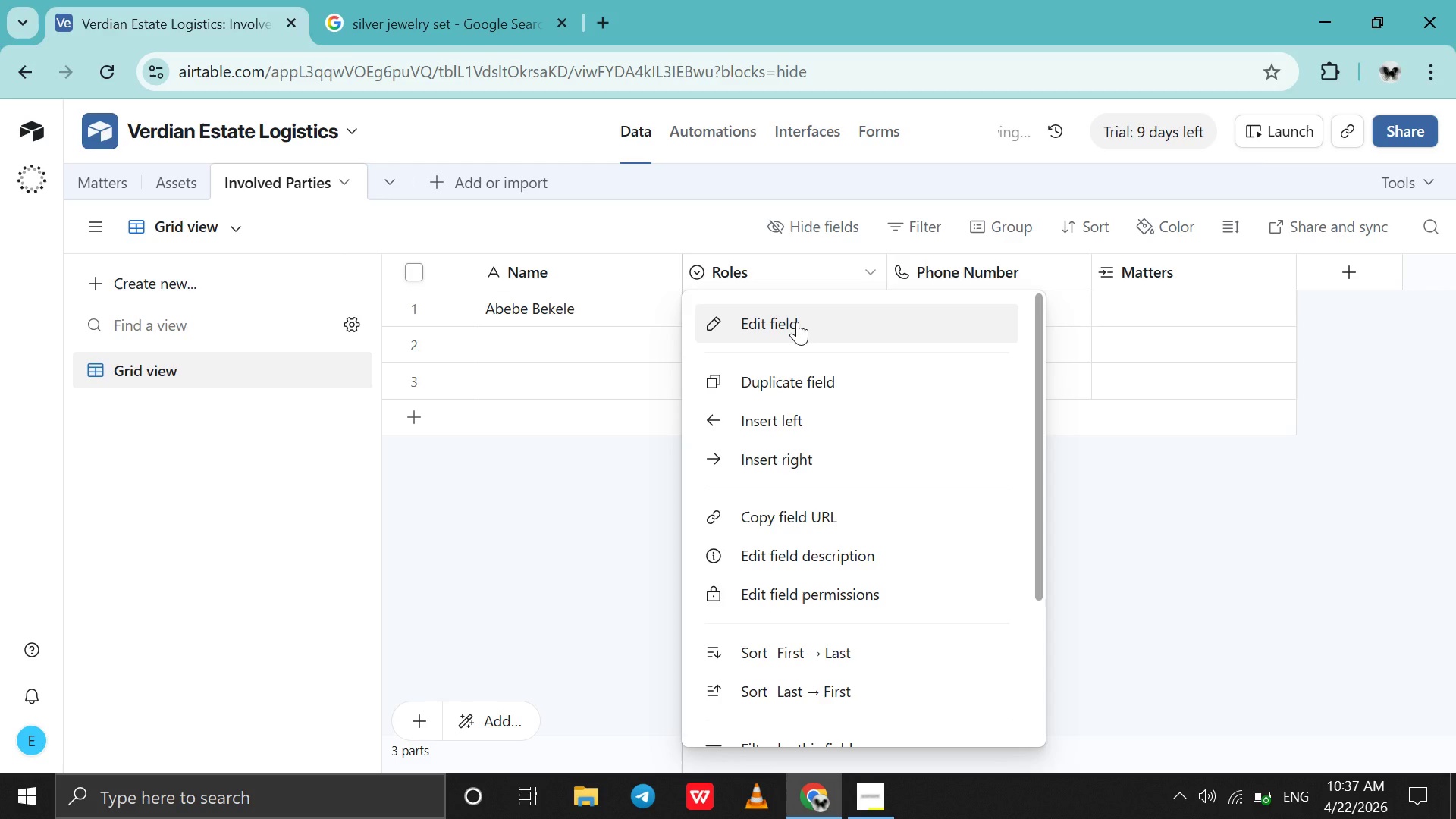 
left_click([797, 322])
 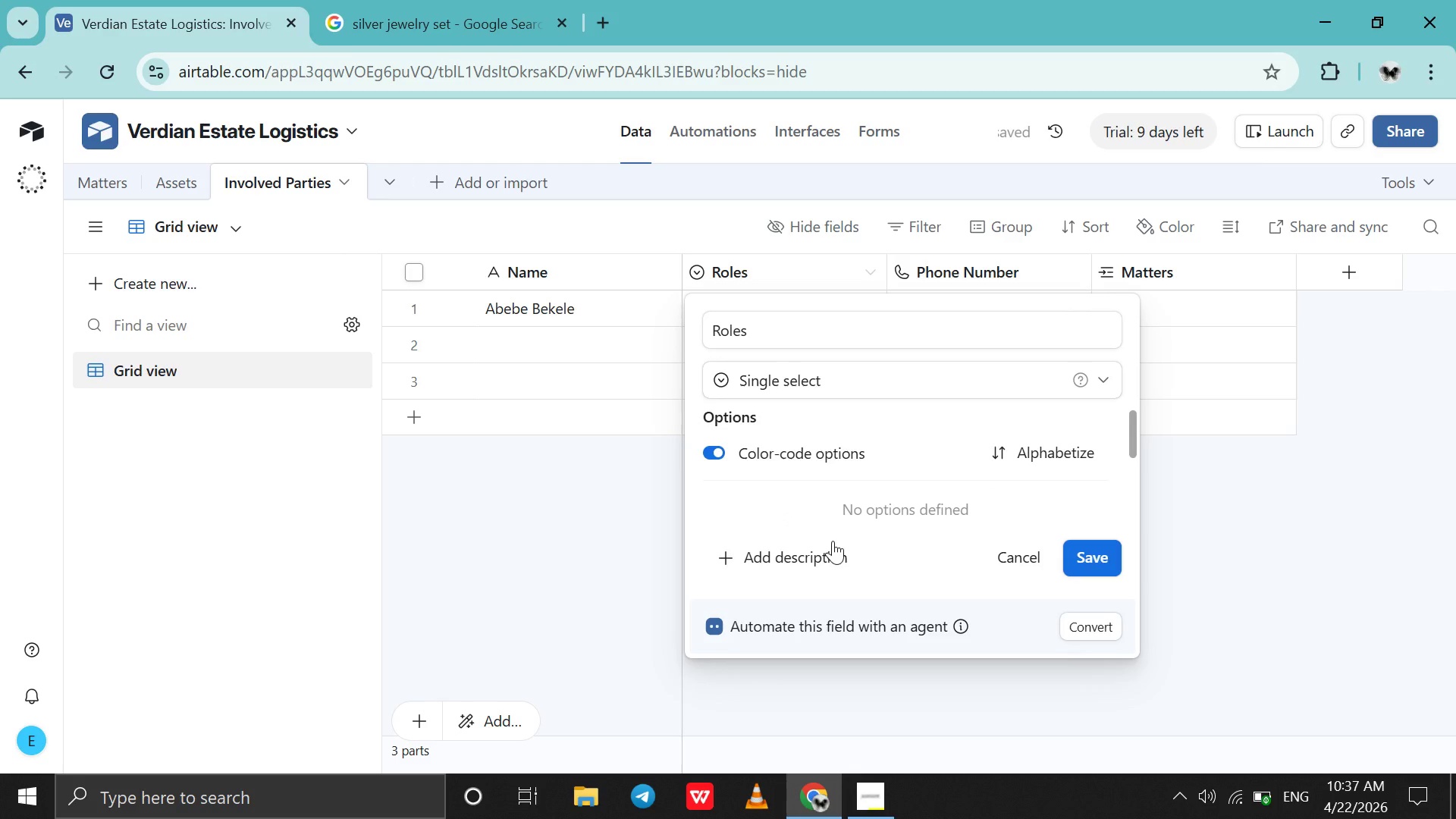 
scroll: coordinate [842, 531], scroll_direction: none, amount: 0.0
 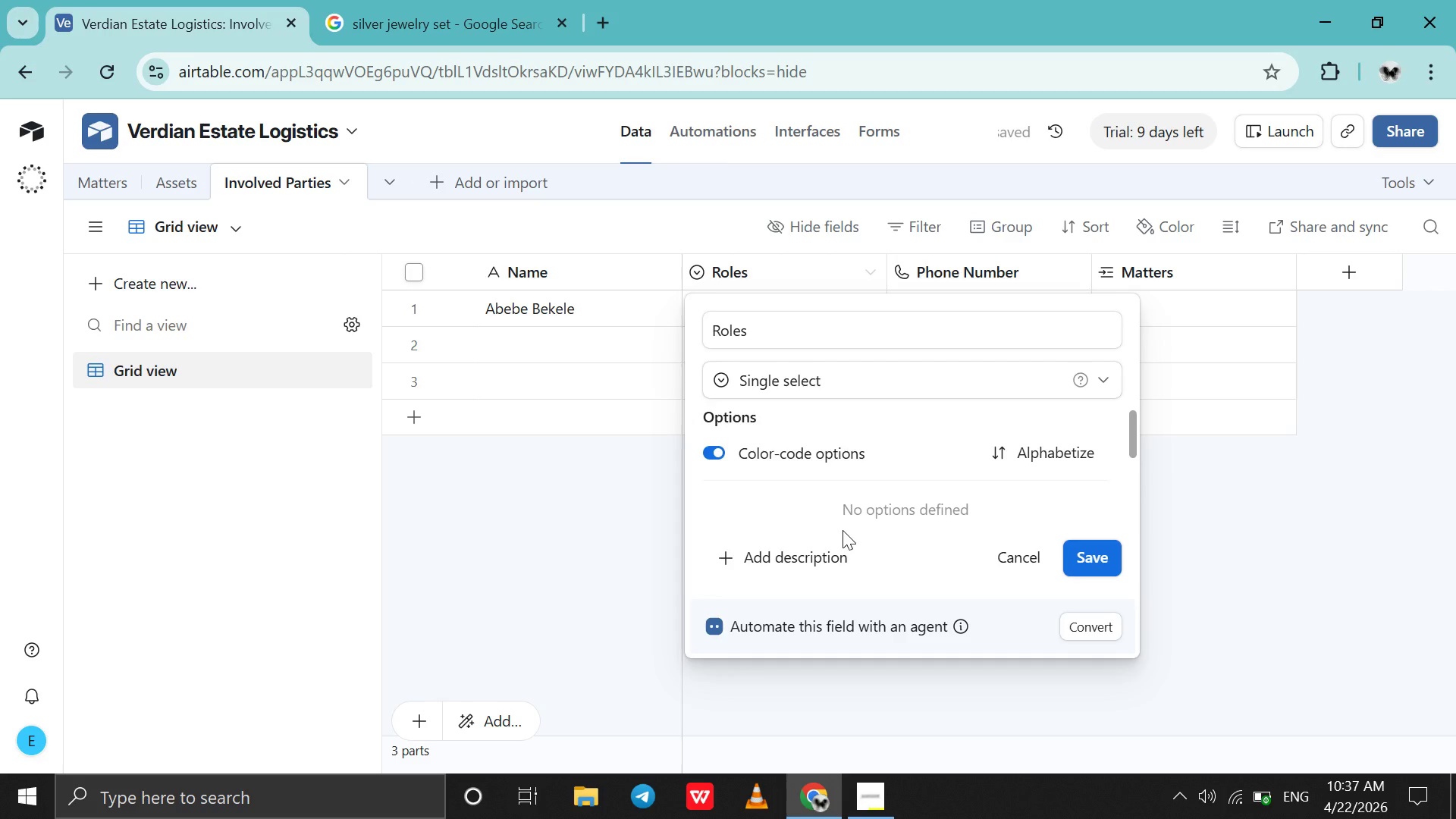 
scroll: coordinate [880, 491], scroll_direction: down, amount: 4.0
 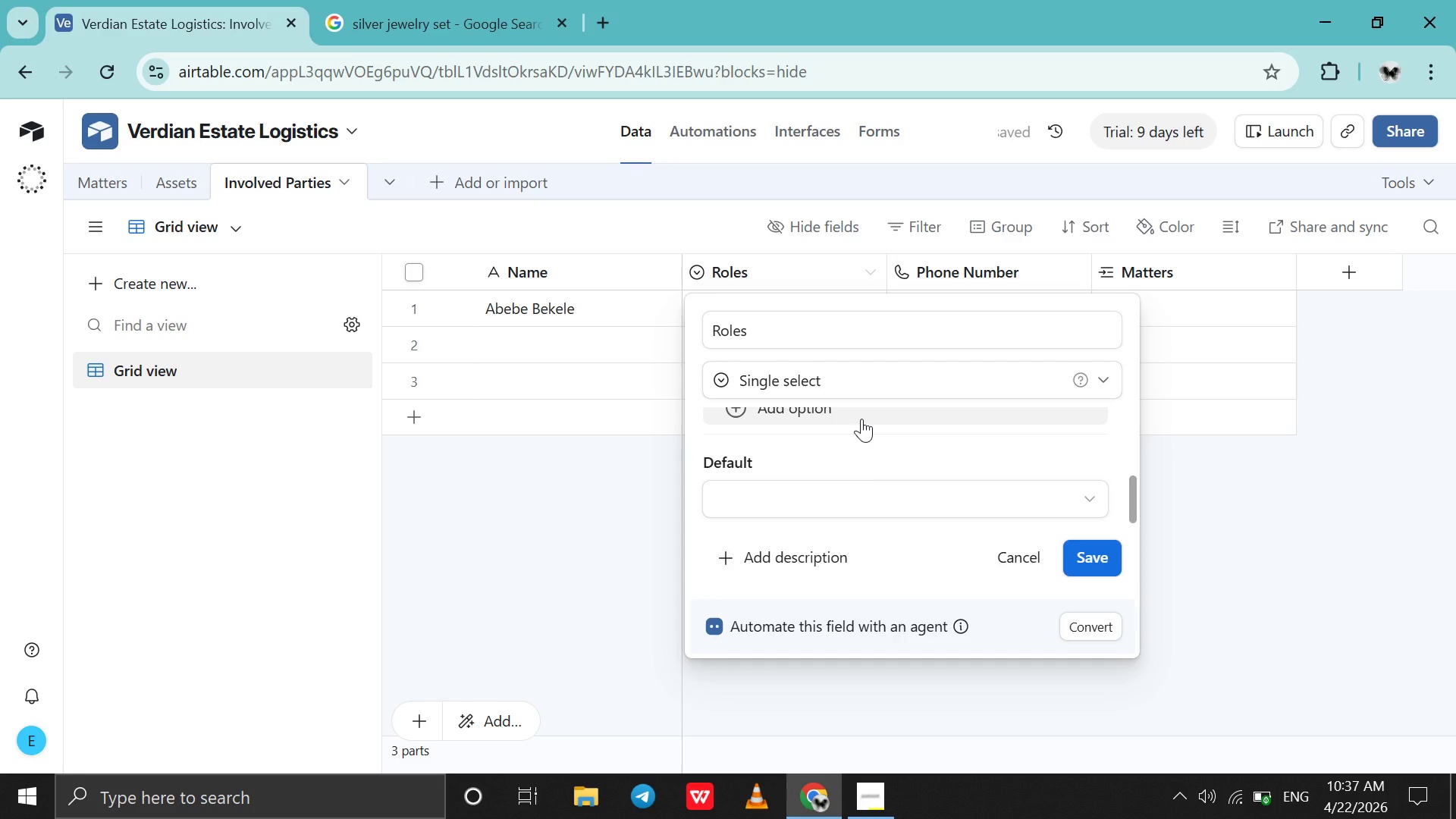 
left_click([861, 419])
 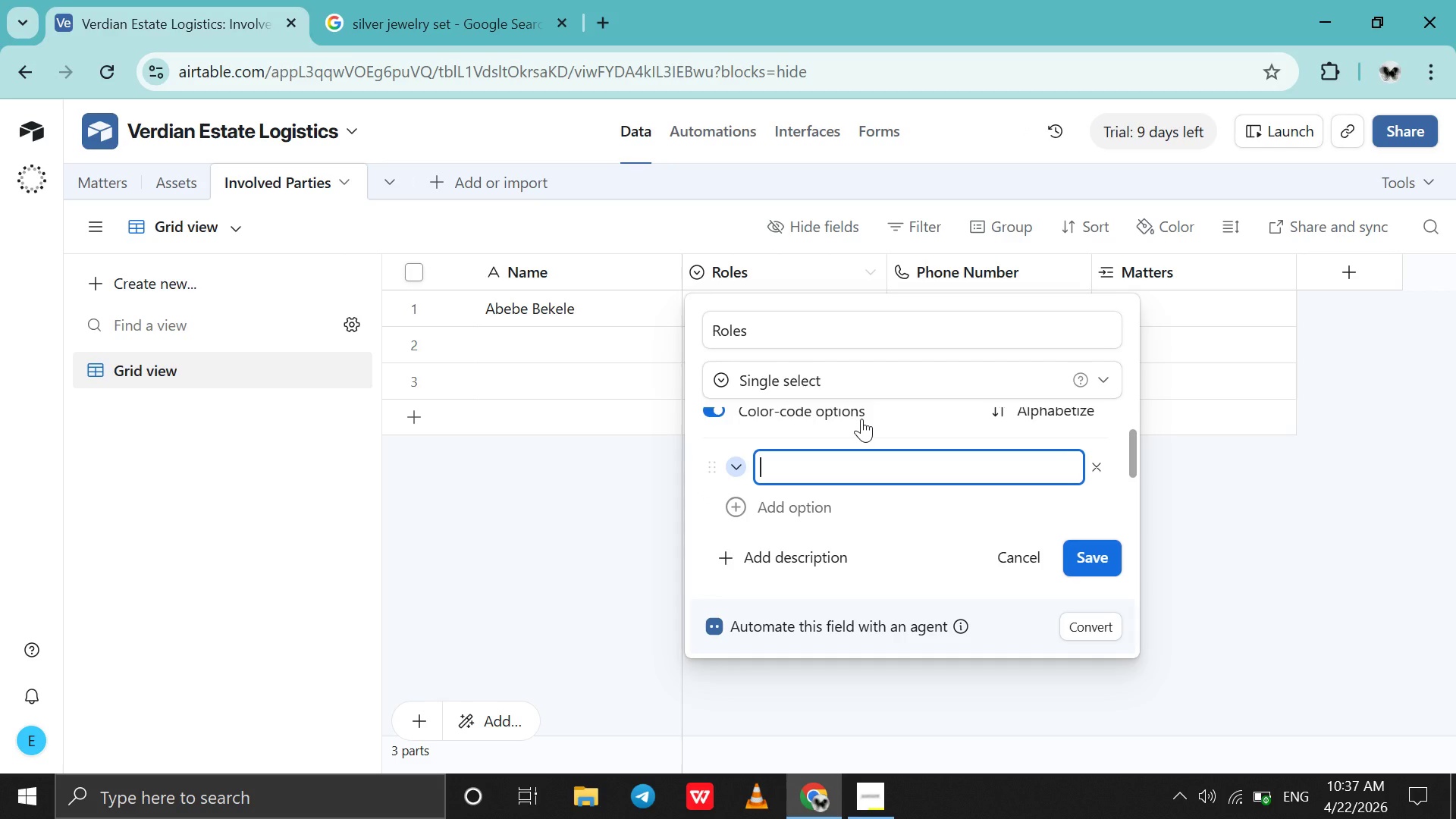 
type(Heir)
 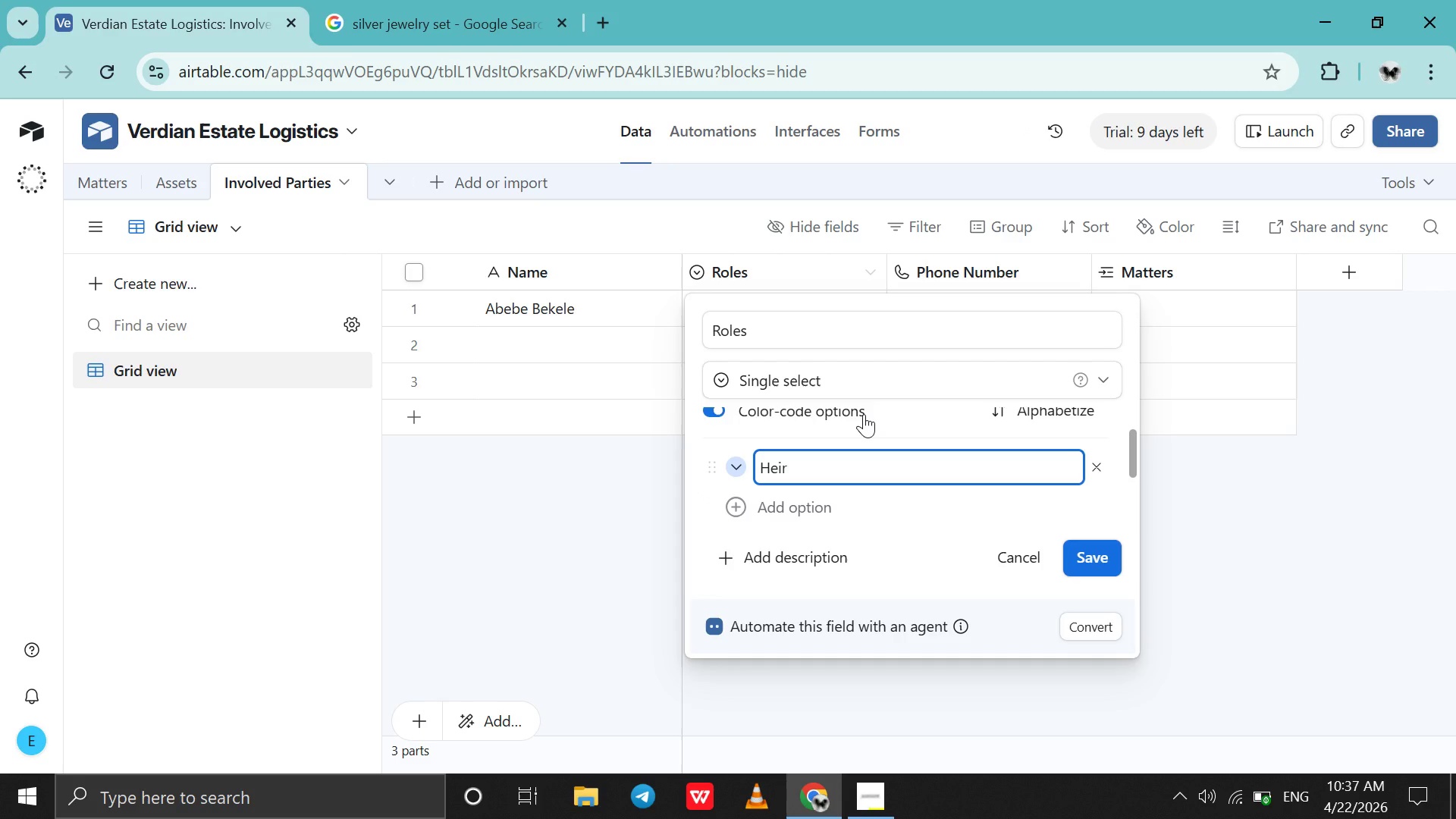 
key(Shift+Enter)
 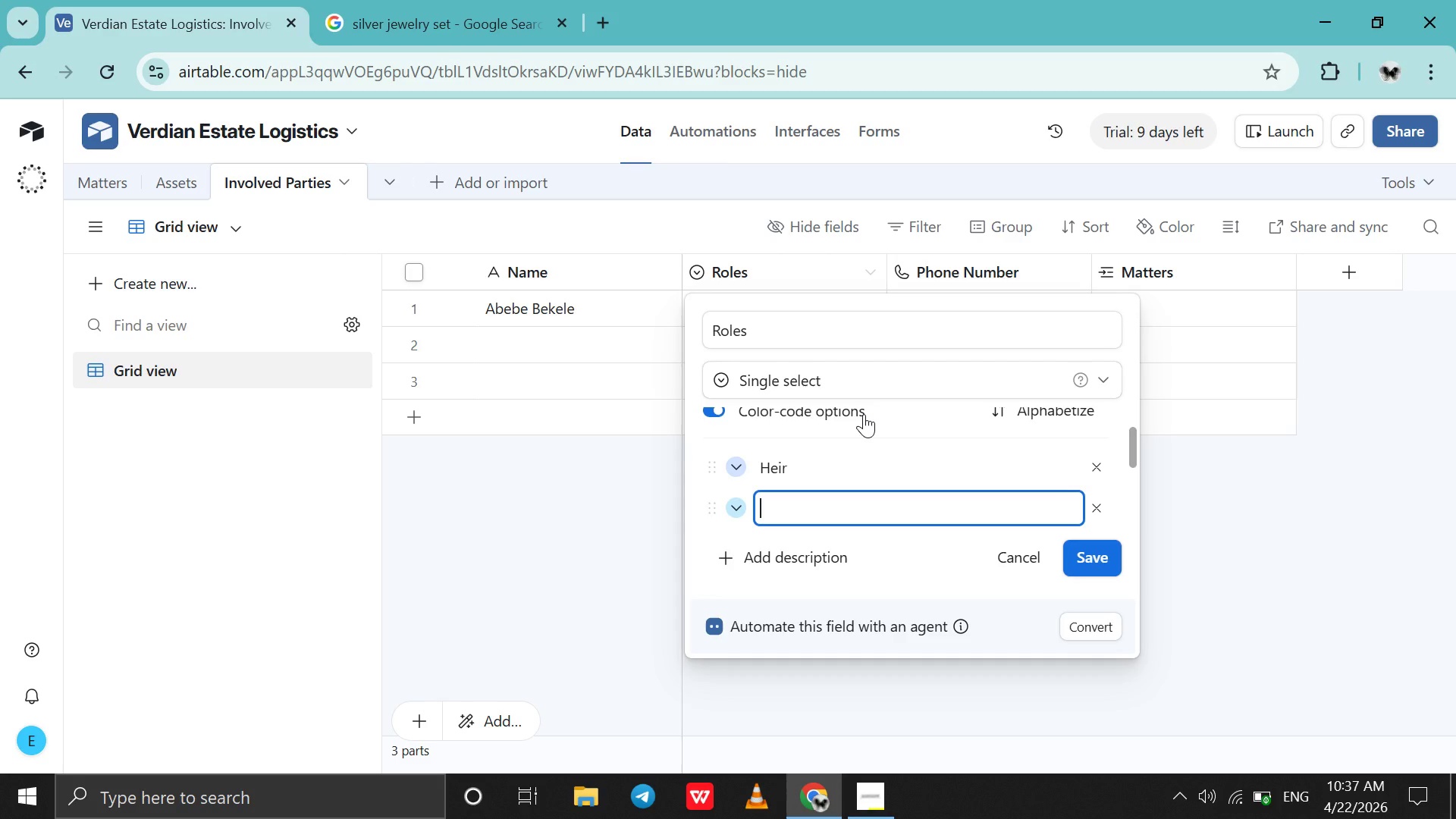 
type(Executor)
 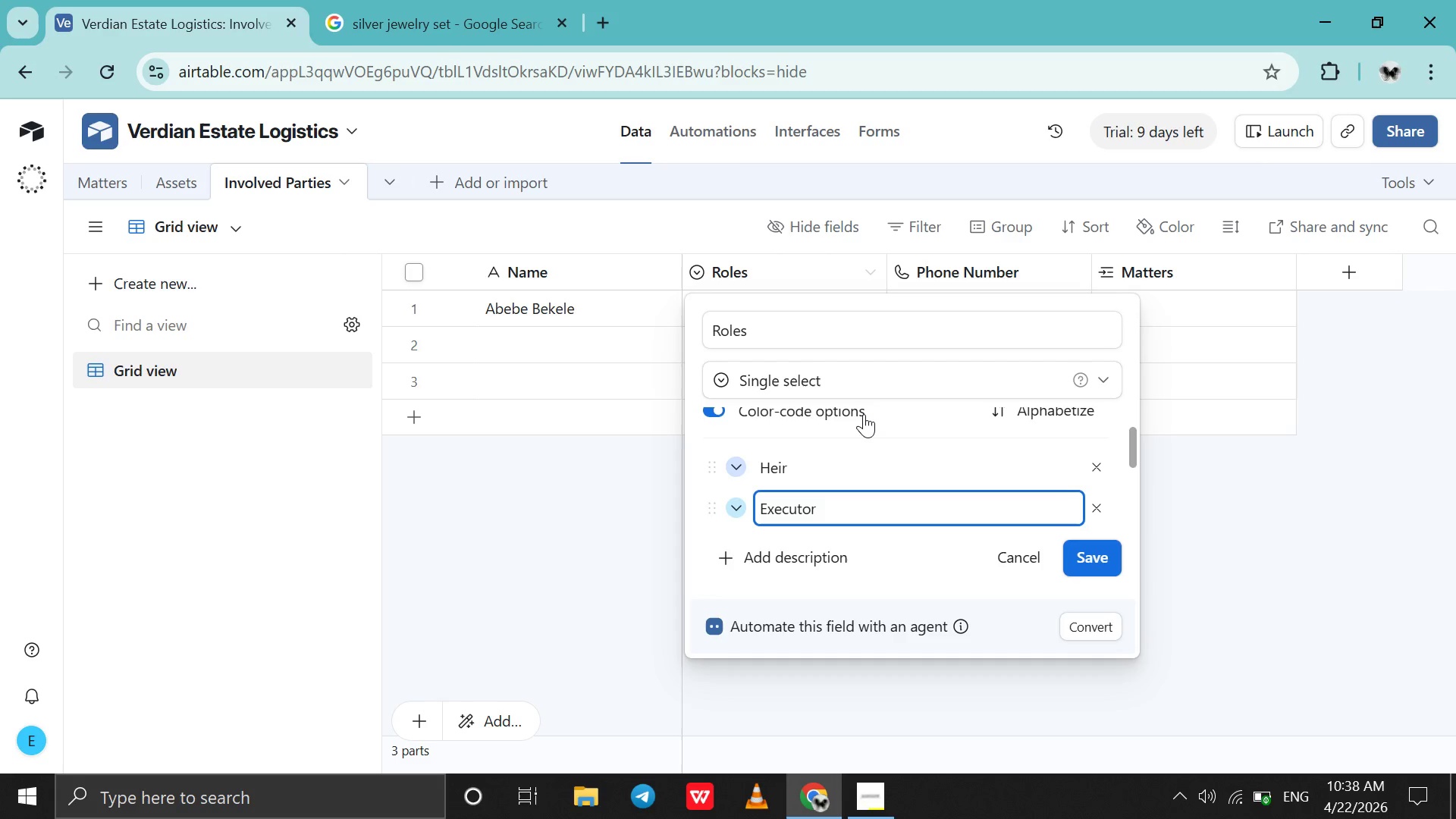 
key(Shift+Enter)
 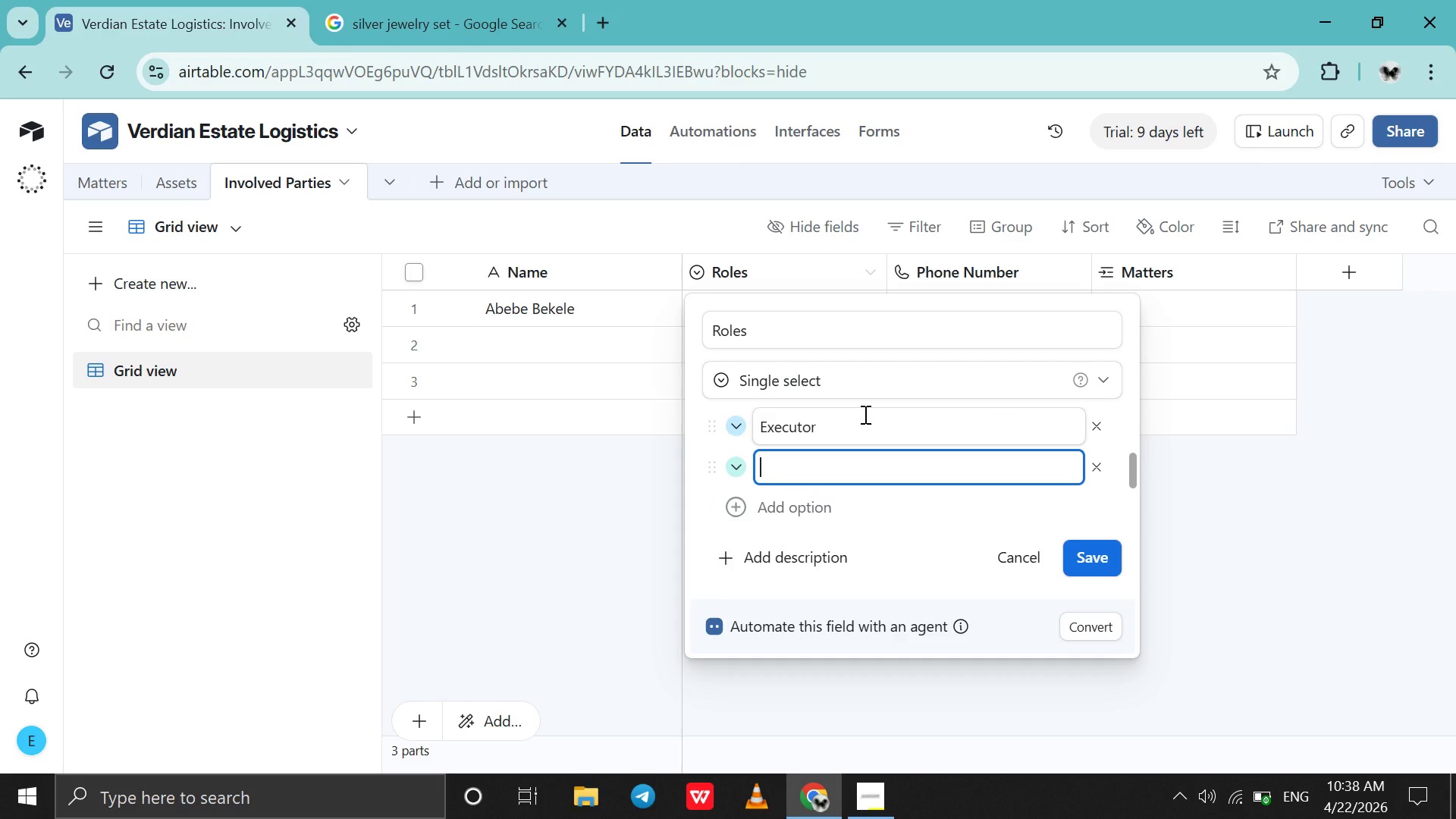 
type(Appraiser)
 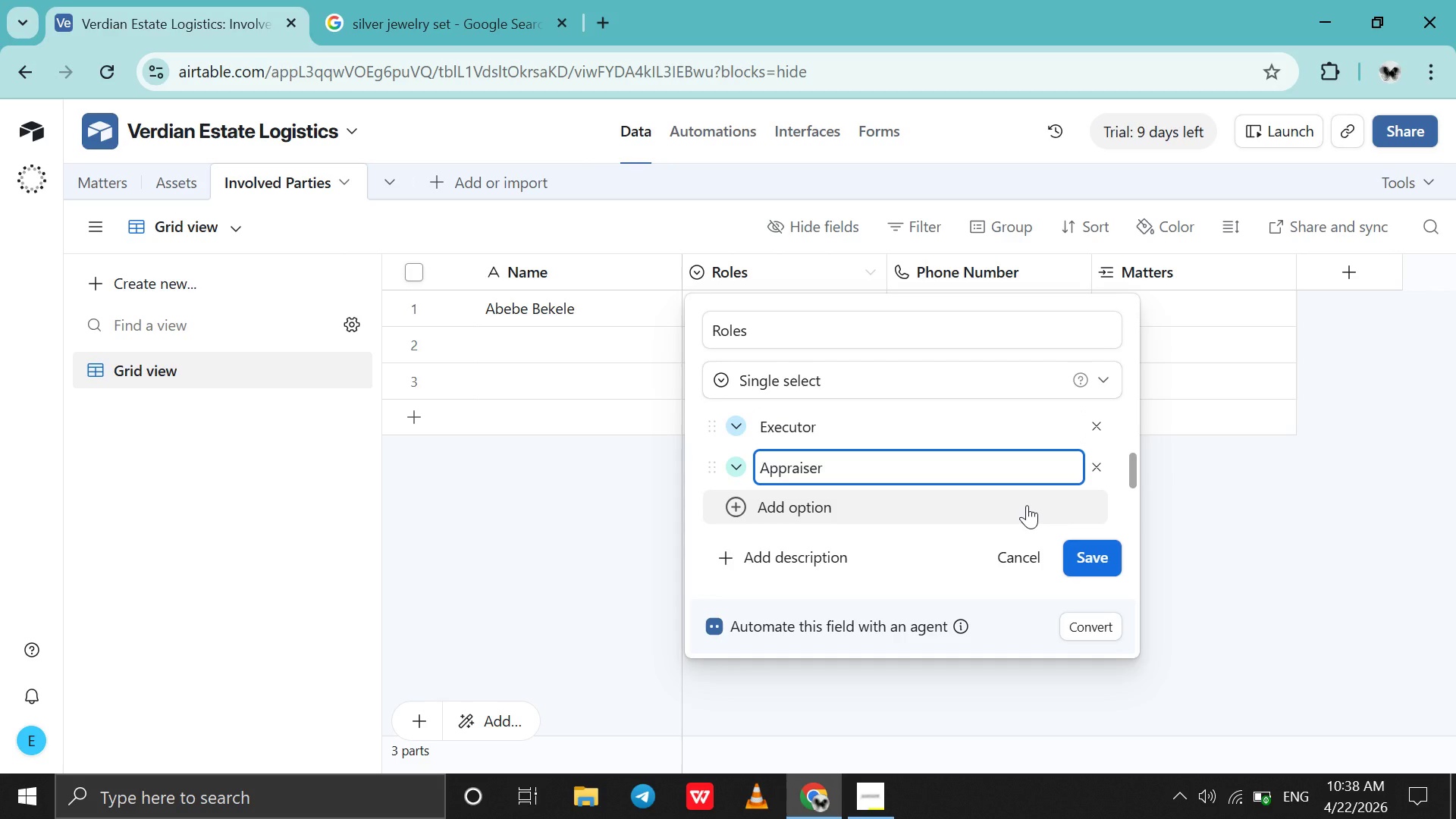 
key(Space)
 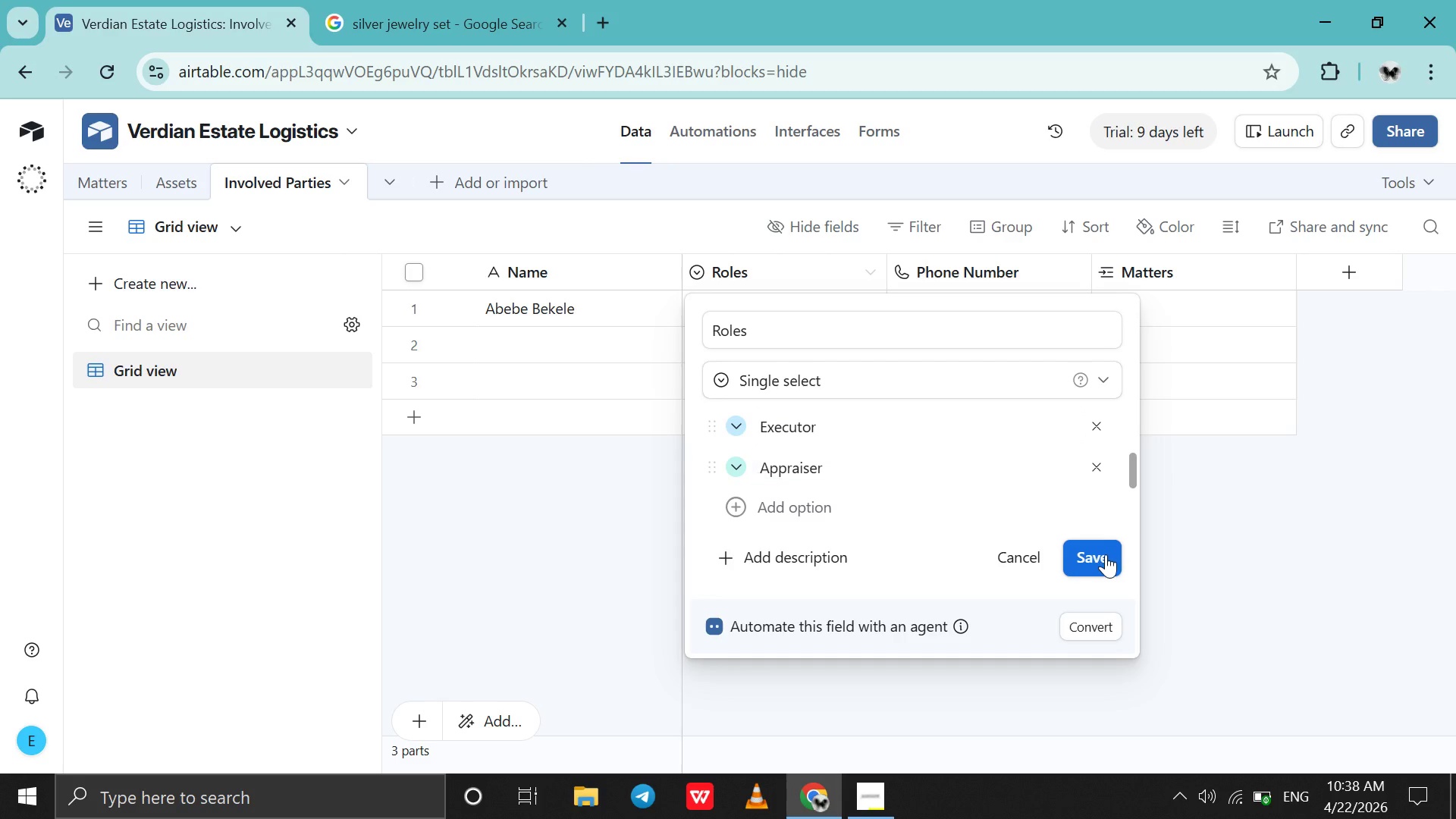 
left_click([1106, 554])
 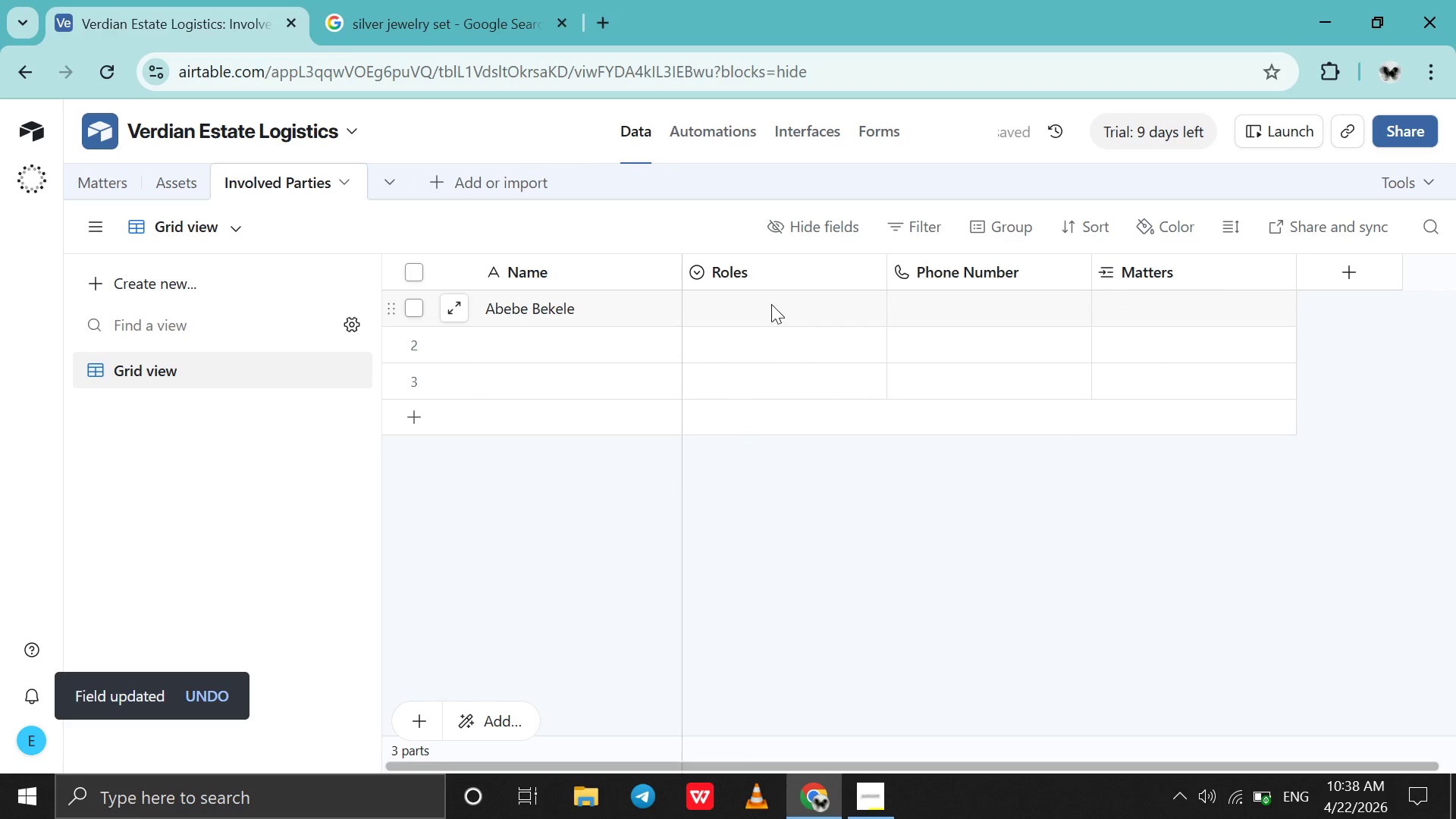 
double_click([771, 304])
 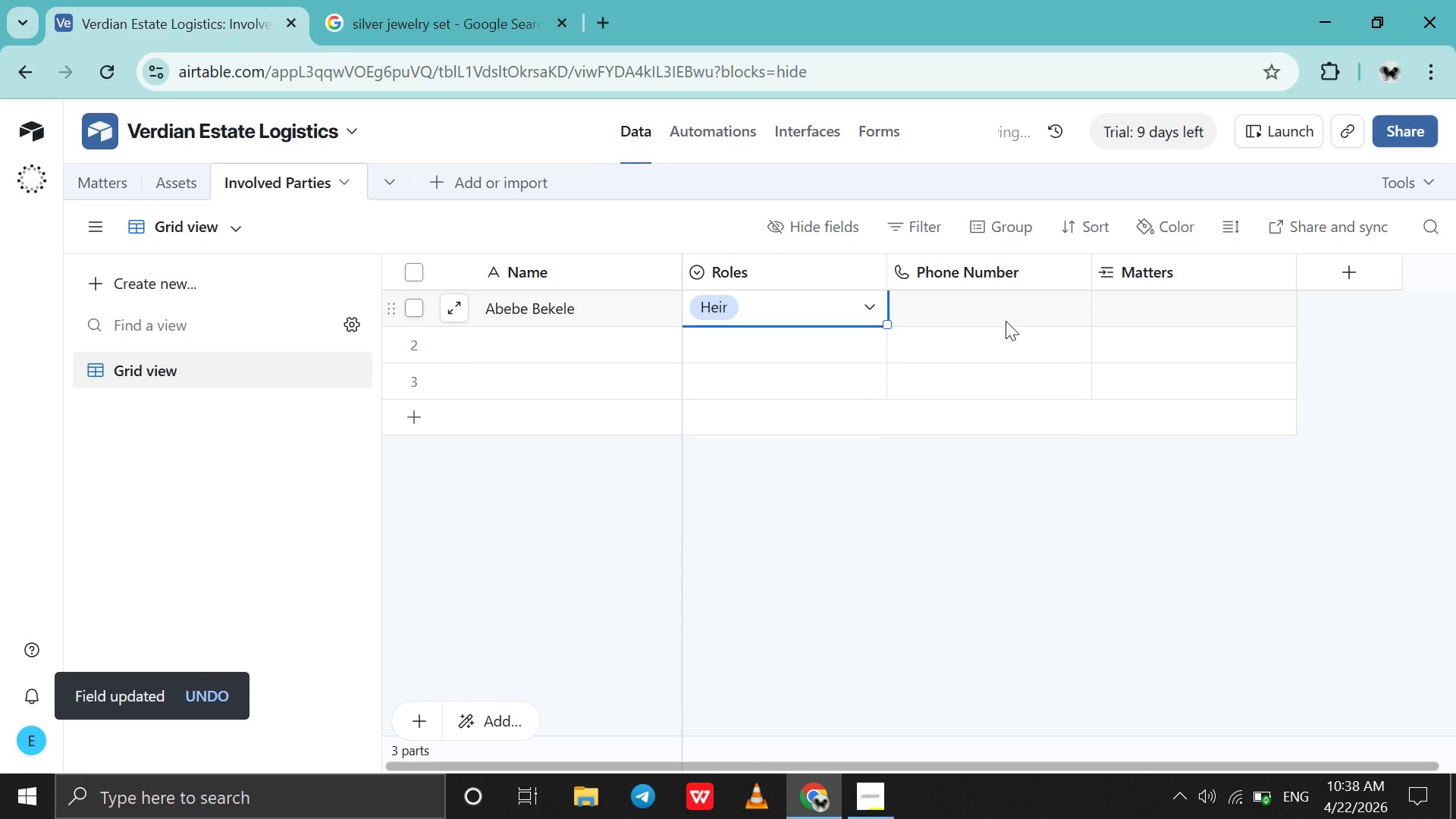 
double_click([1006, 321])
 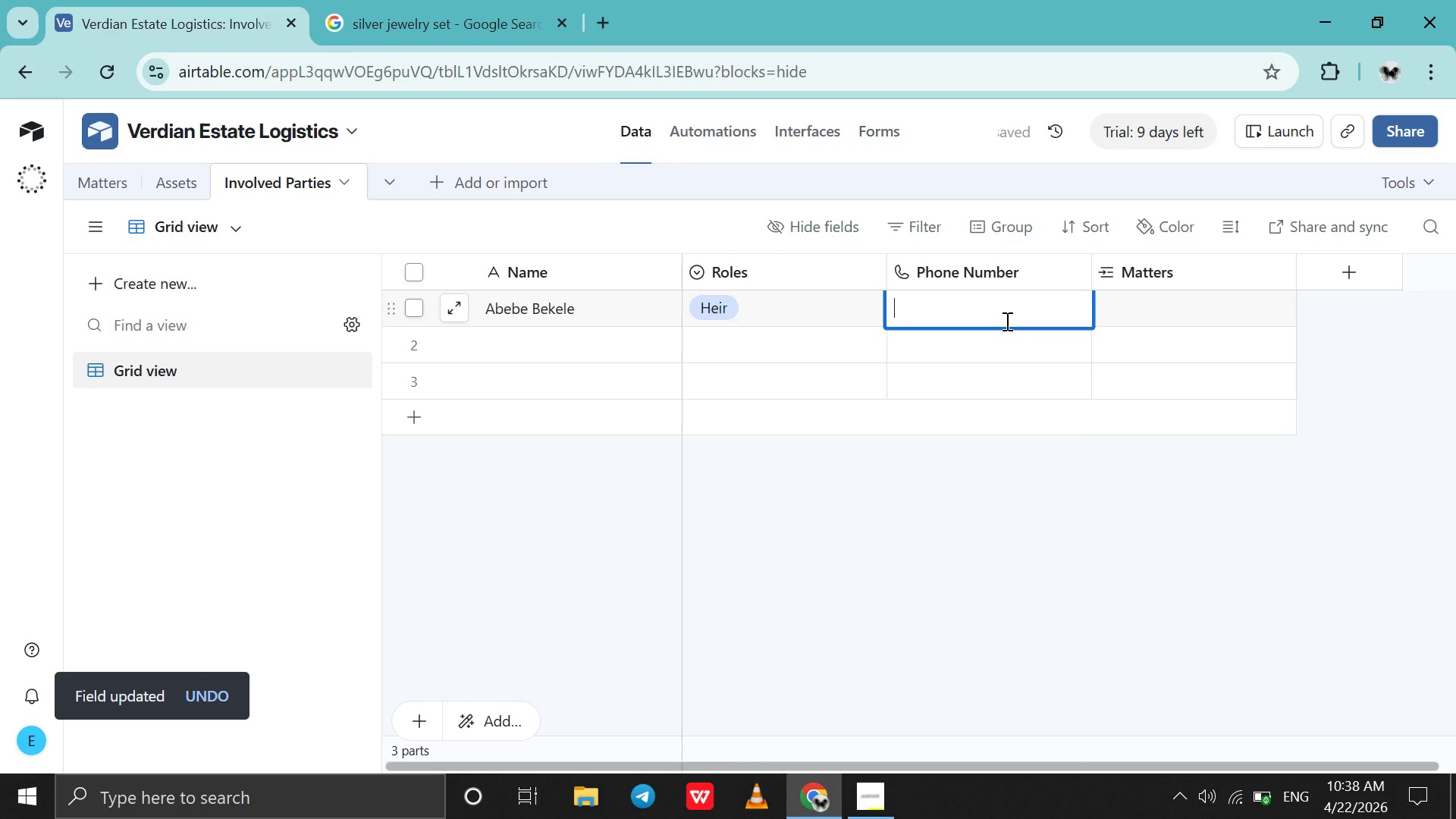 
type(0978945678)
 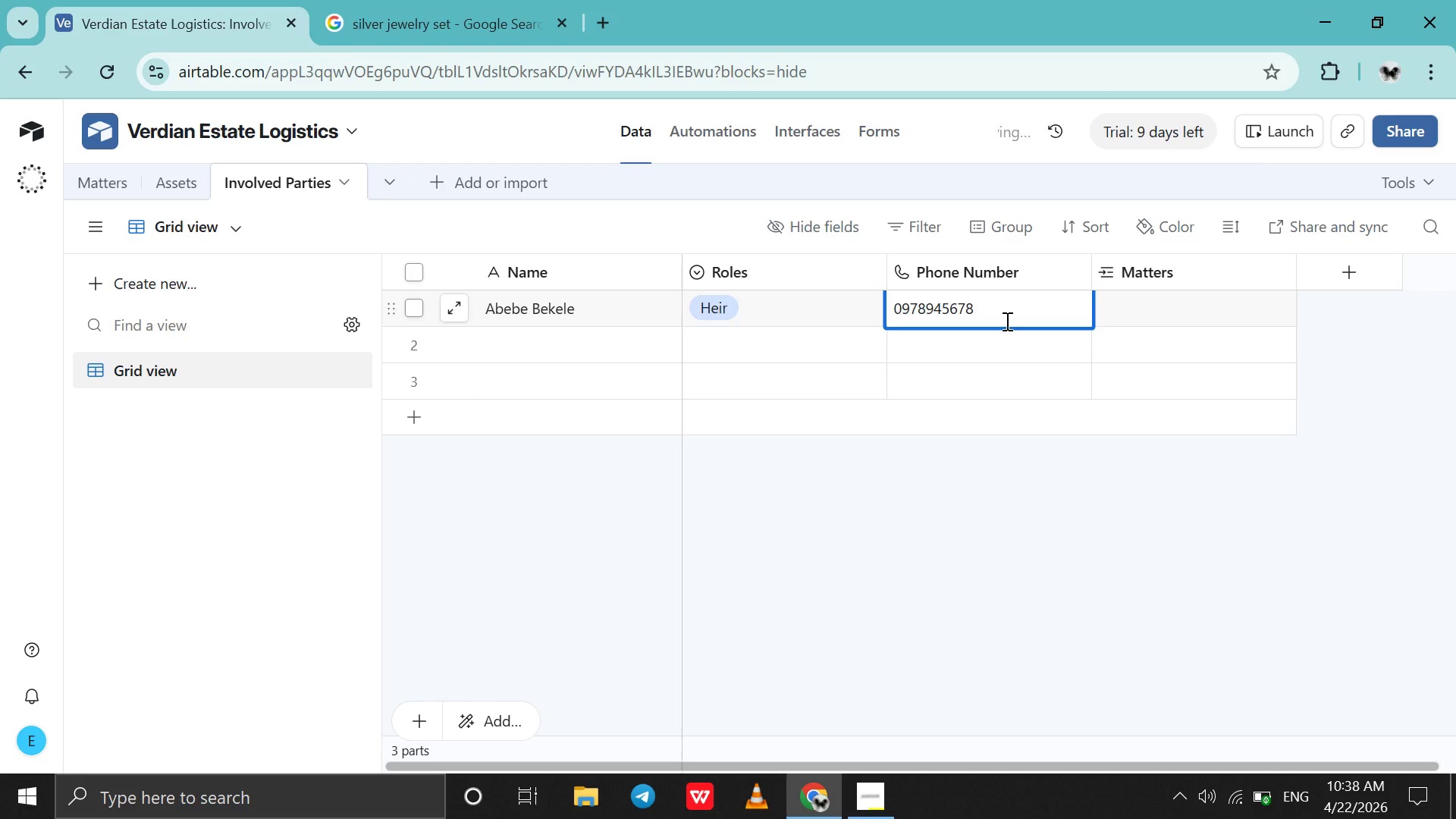 
key(Enter)
 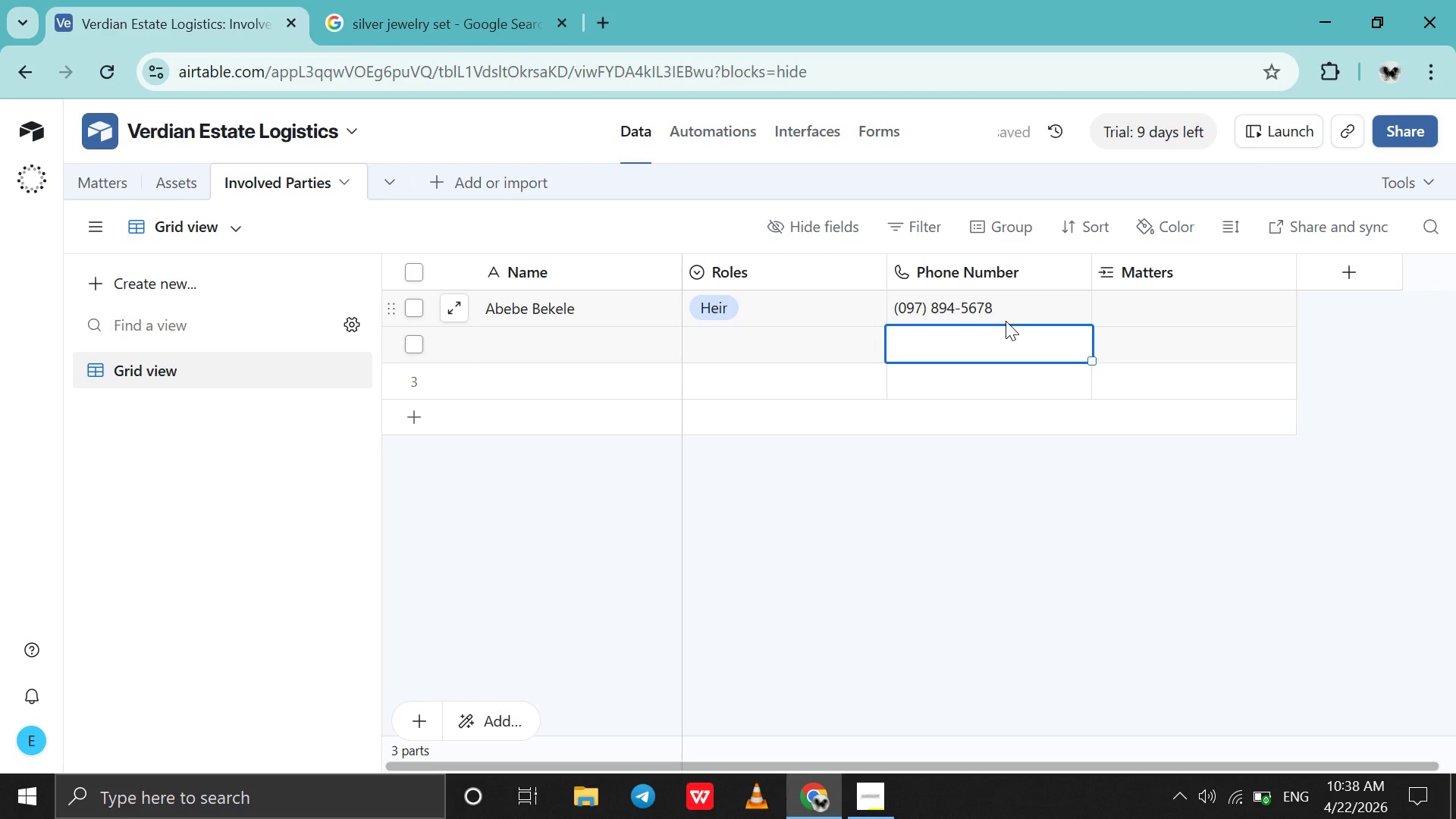 
wait(11.38)
 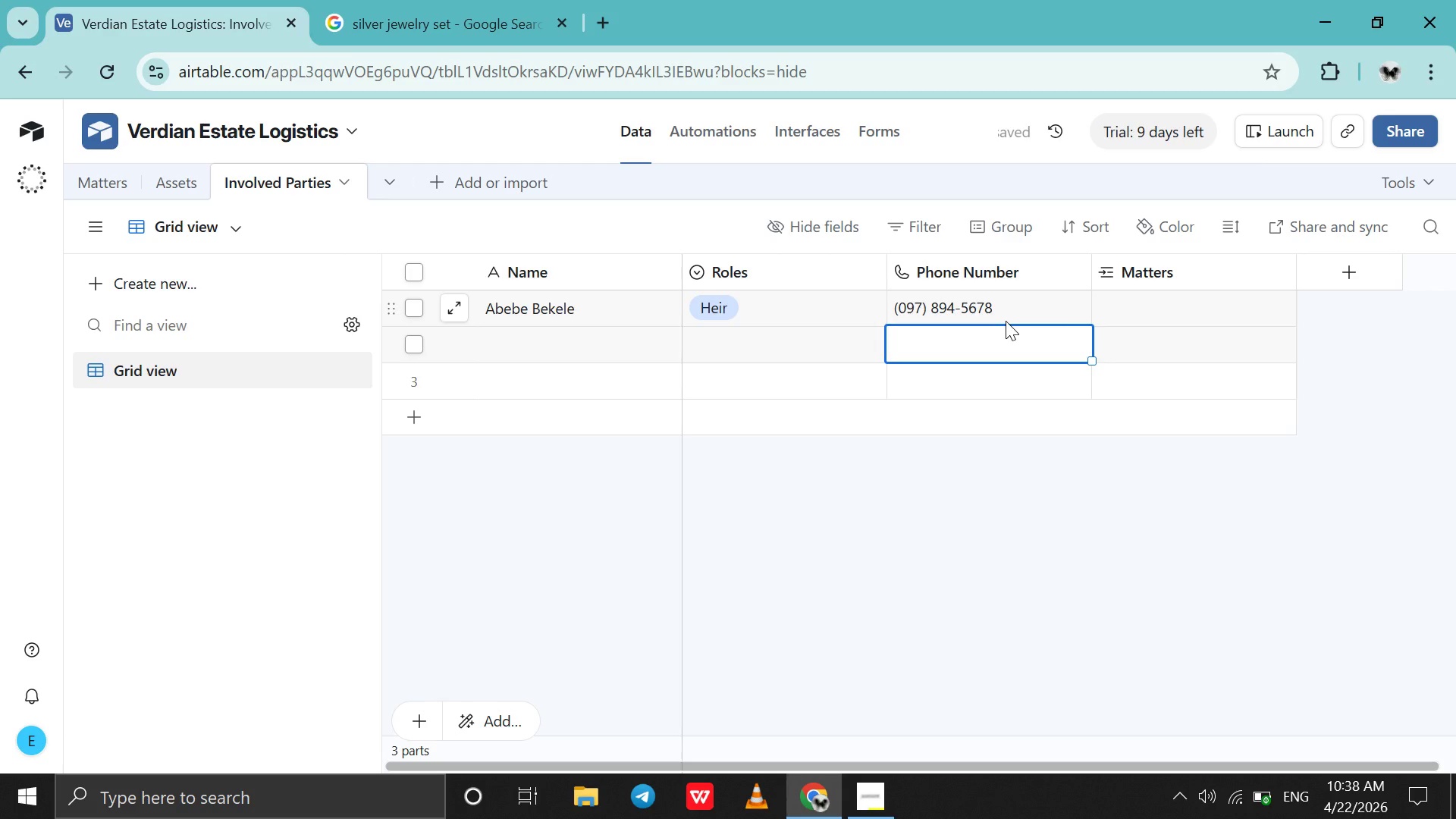 
left_click([1124, 306])
 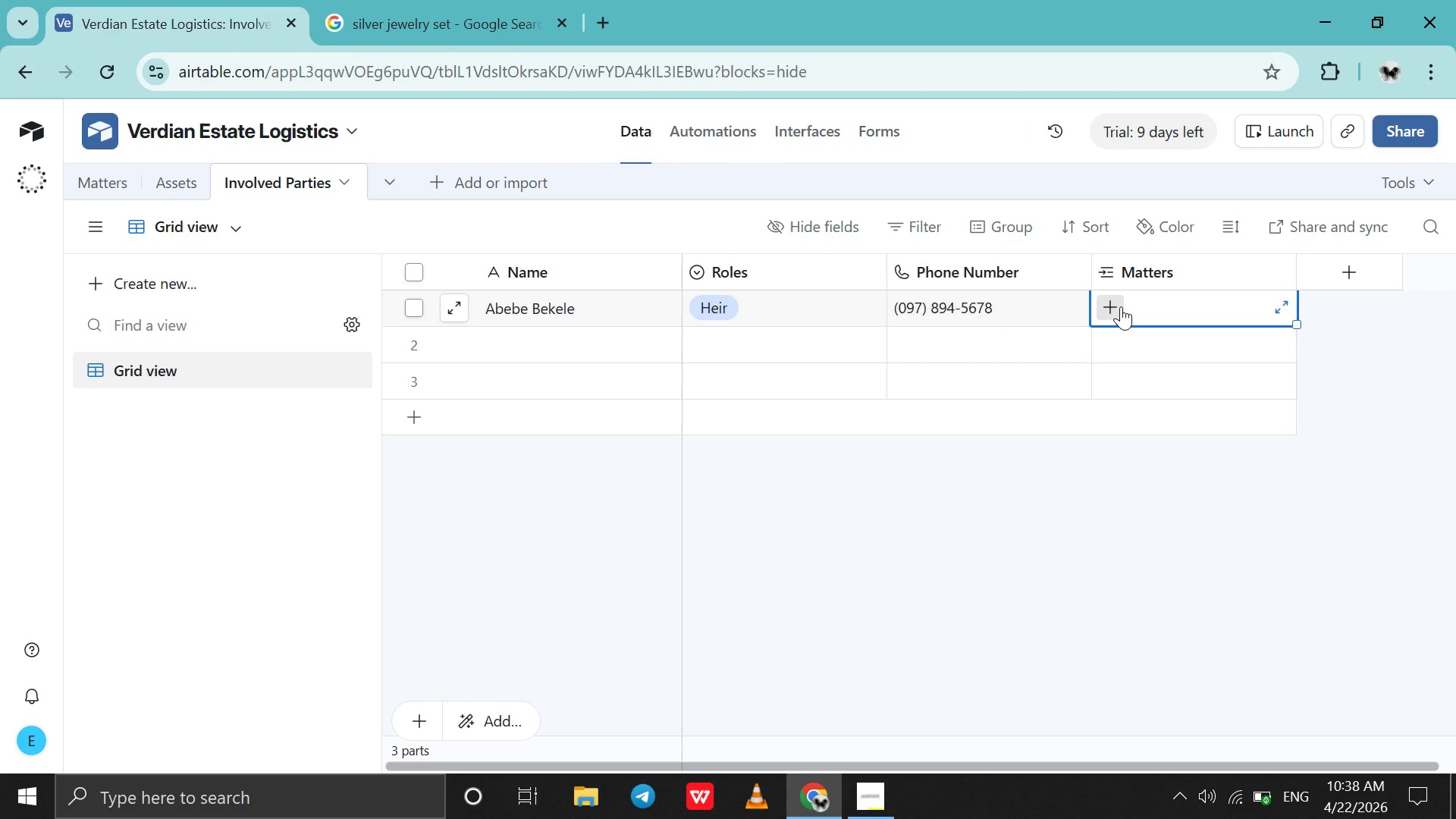 
left_click([1121, 306])
 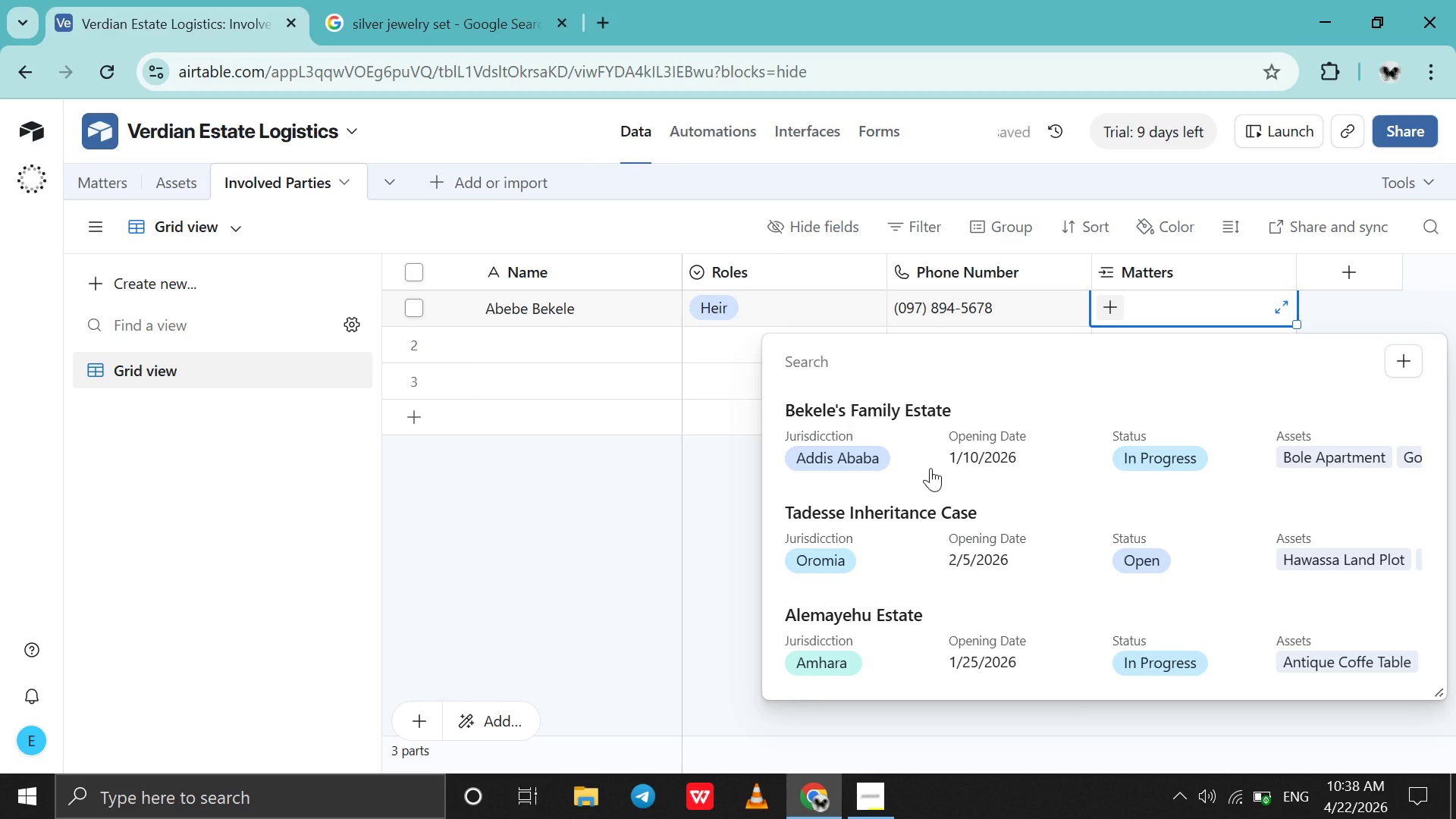 
key(B)
 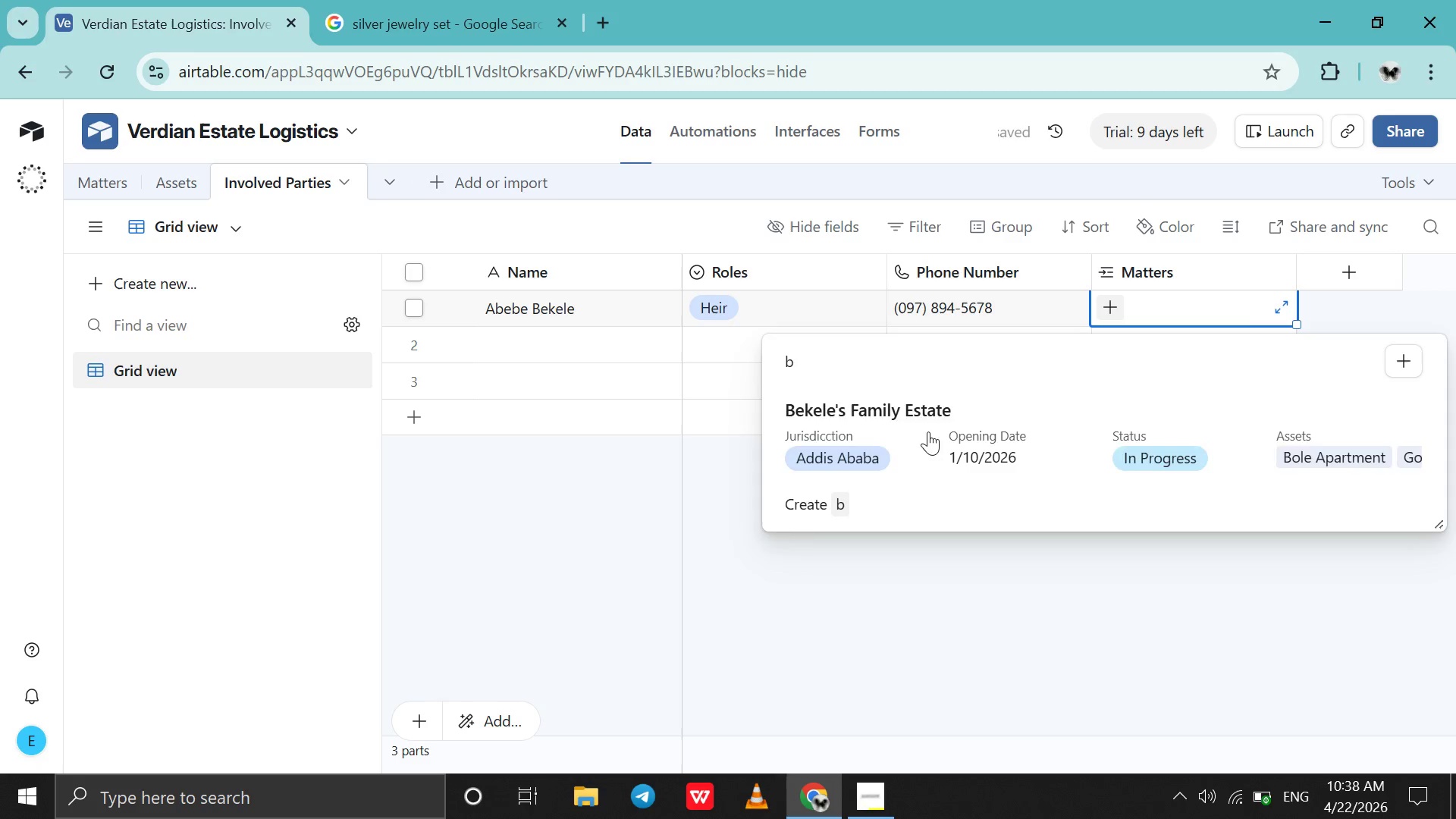 
left_click([928, 431])
 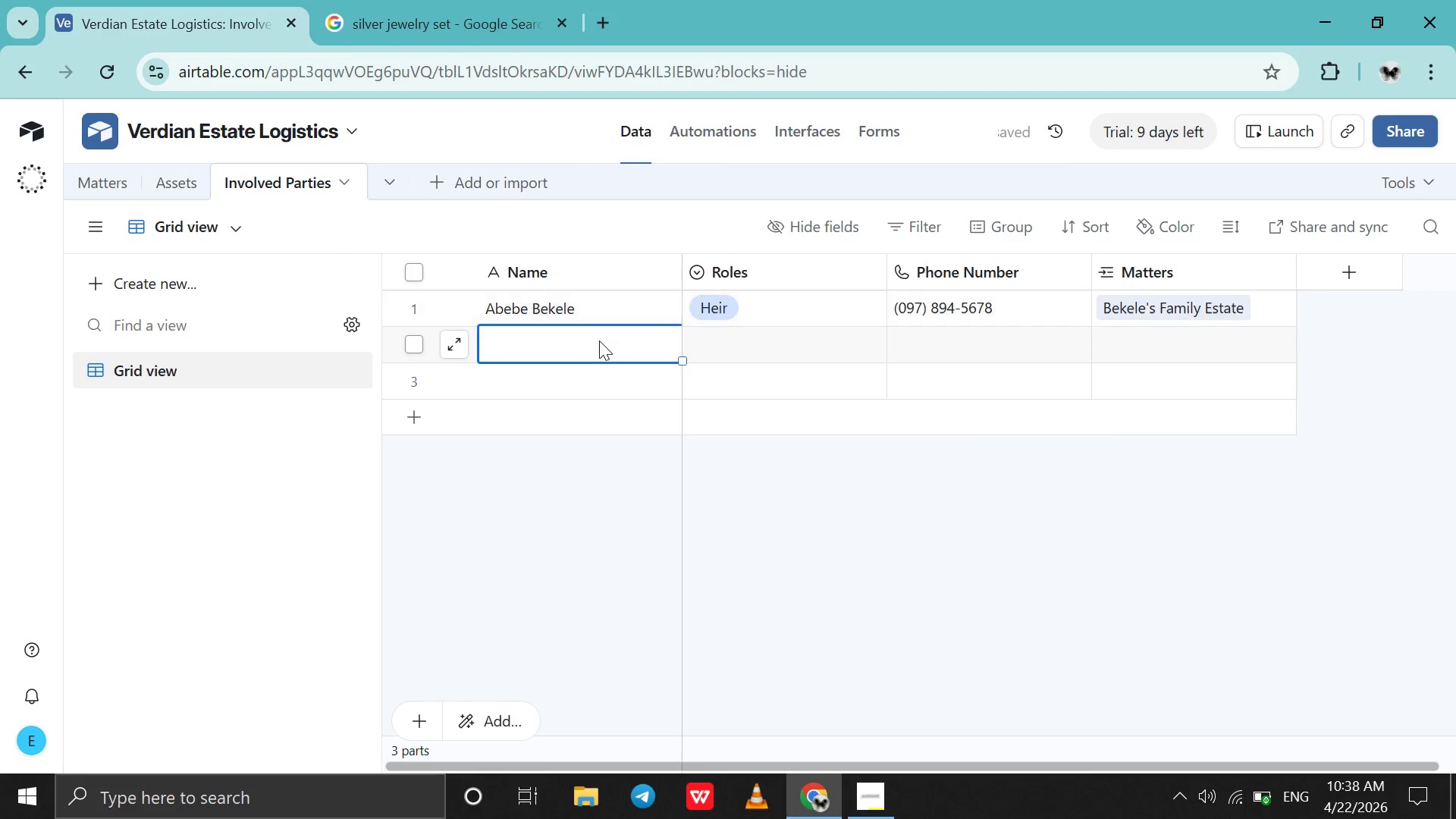 
double_click([599, 340])
 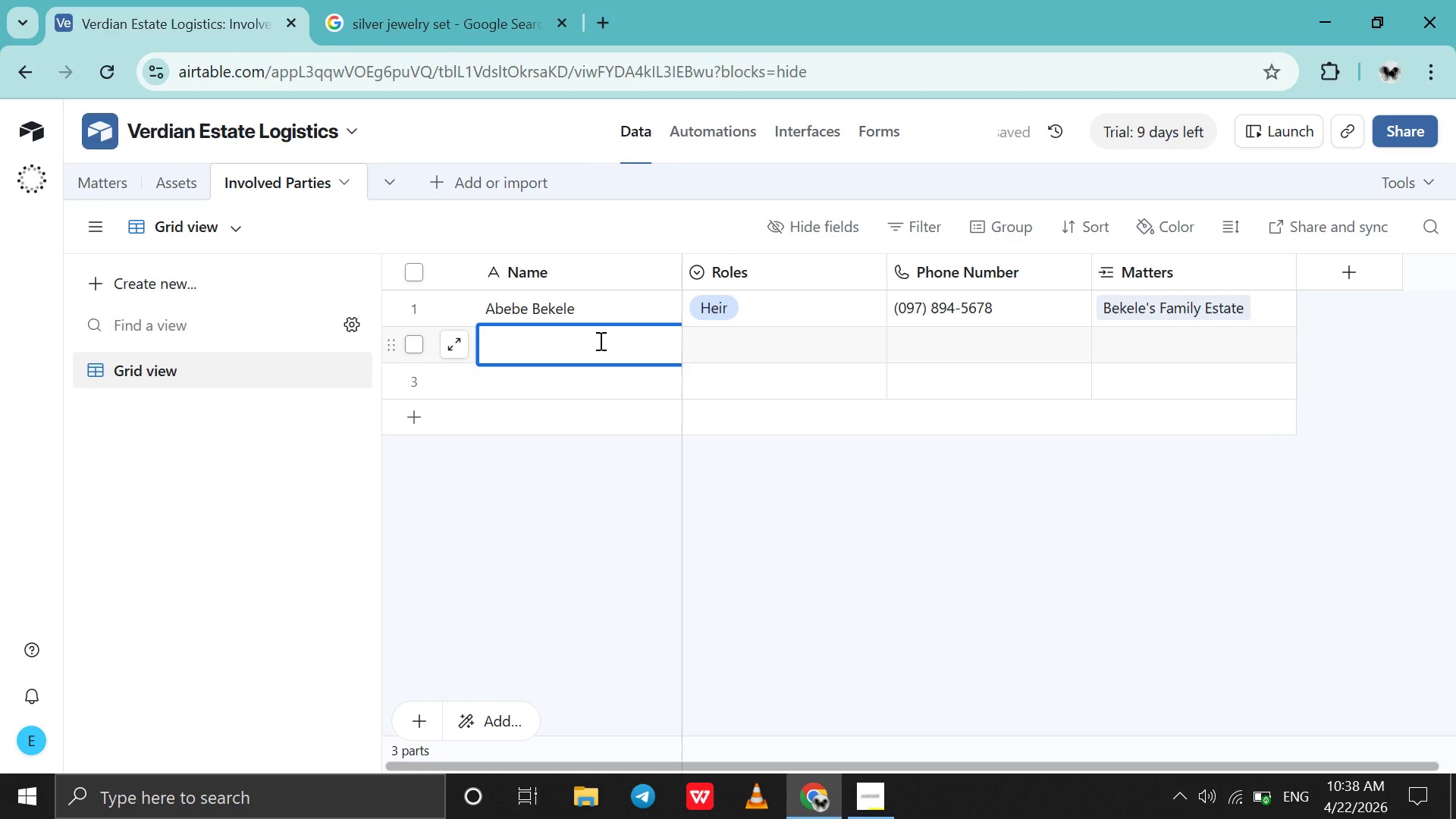 
type(Hana Bekele)
 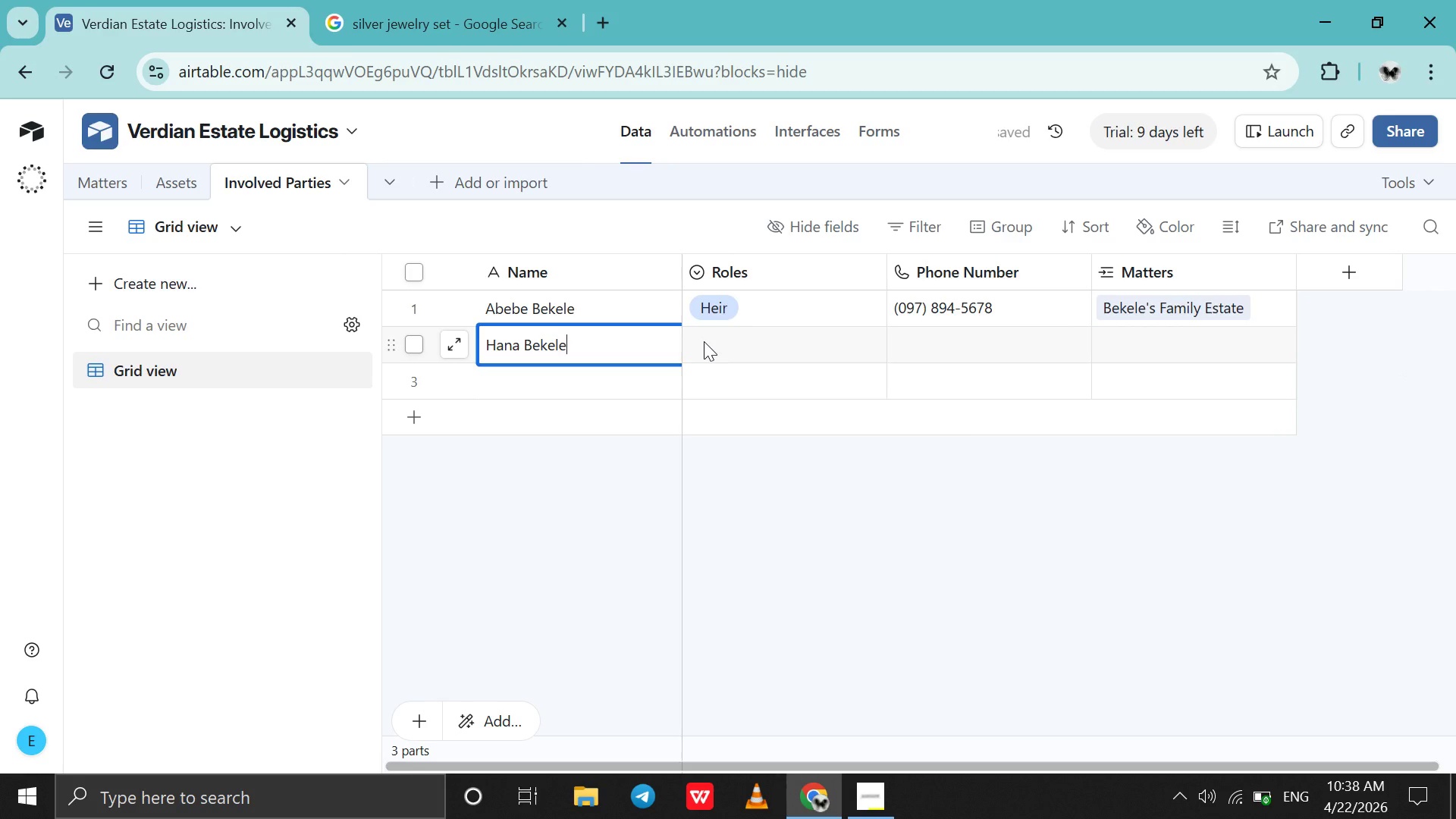 
double_click([704, 342])
 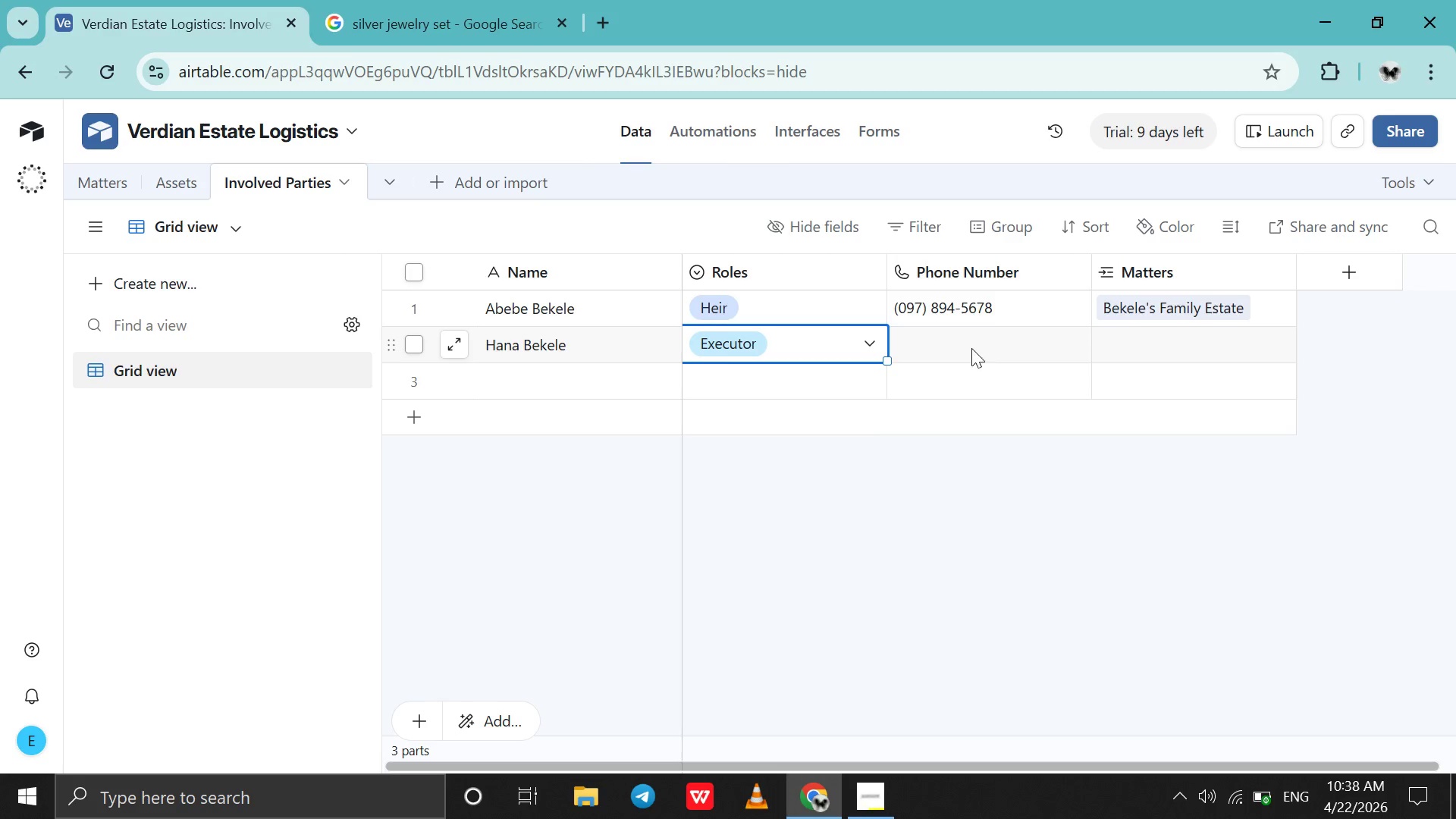 
double_click([971, 347])
 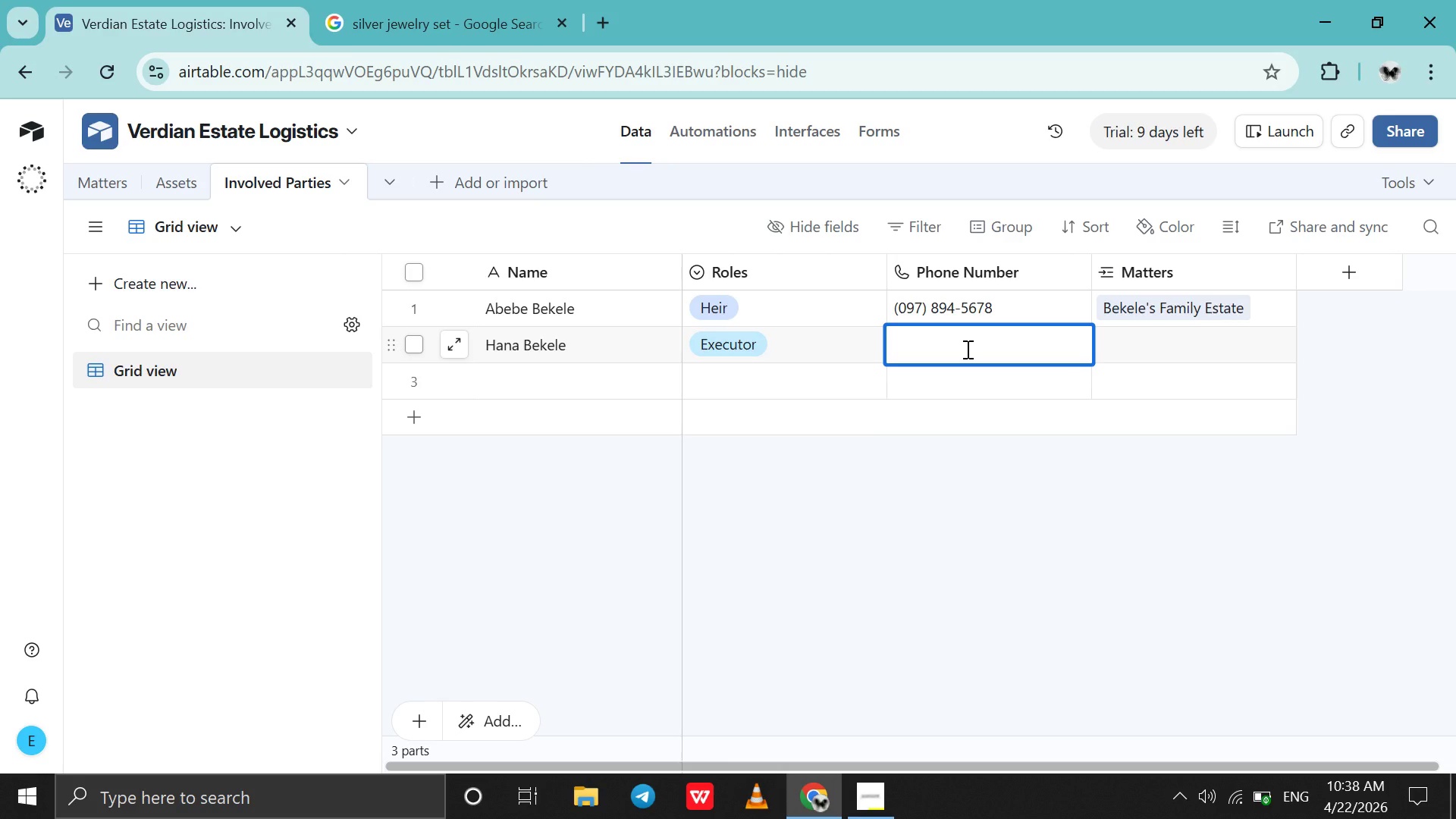 
type(0900456783)
 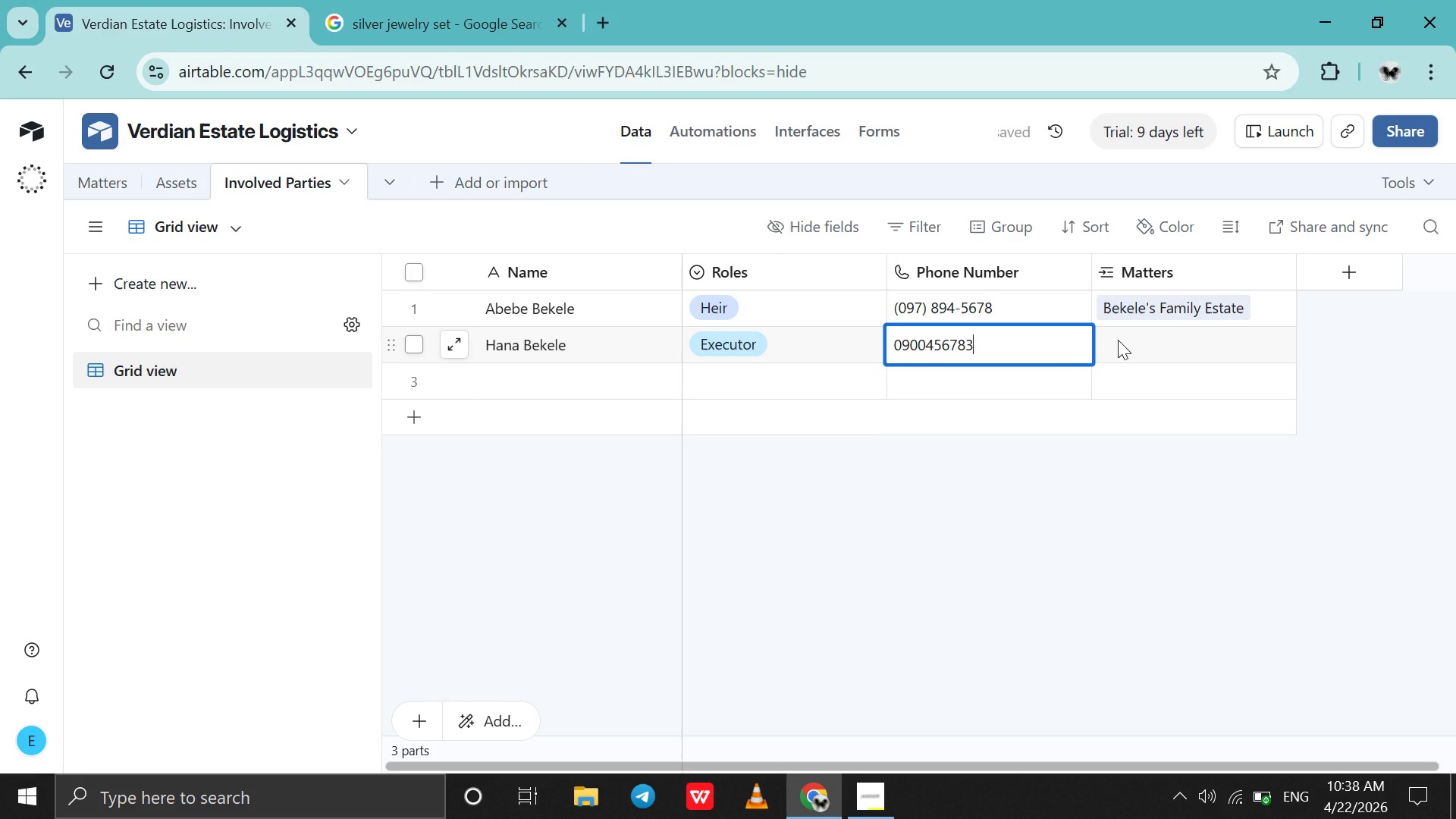 
left_click([1140, 346])
 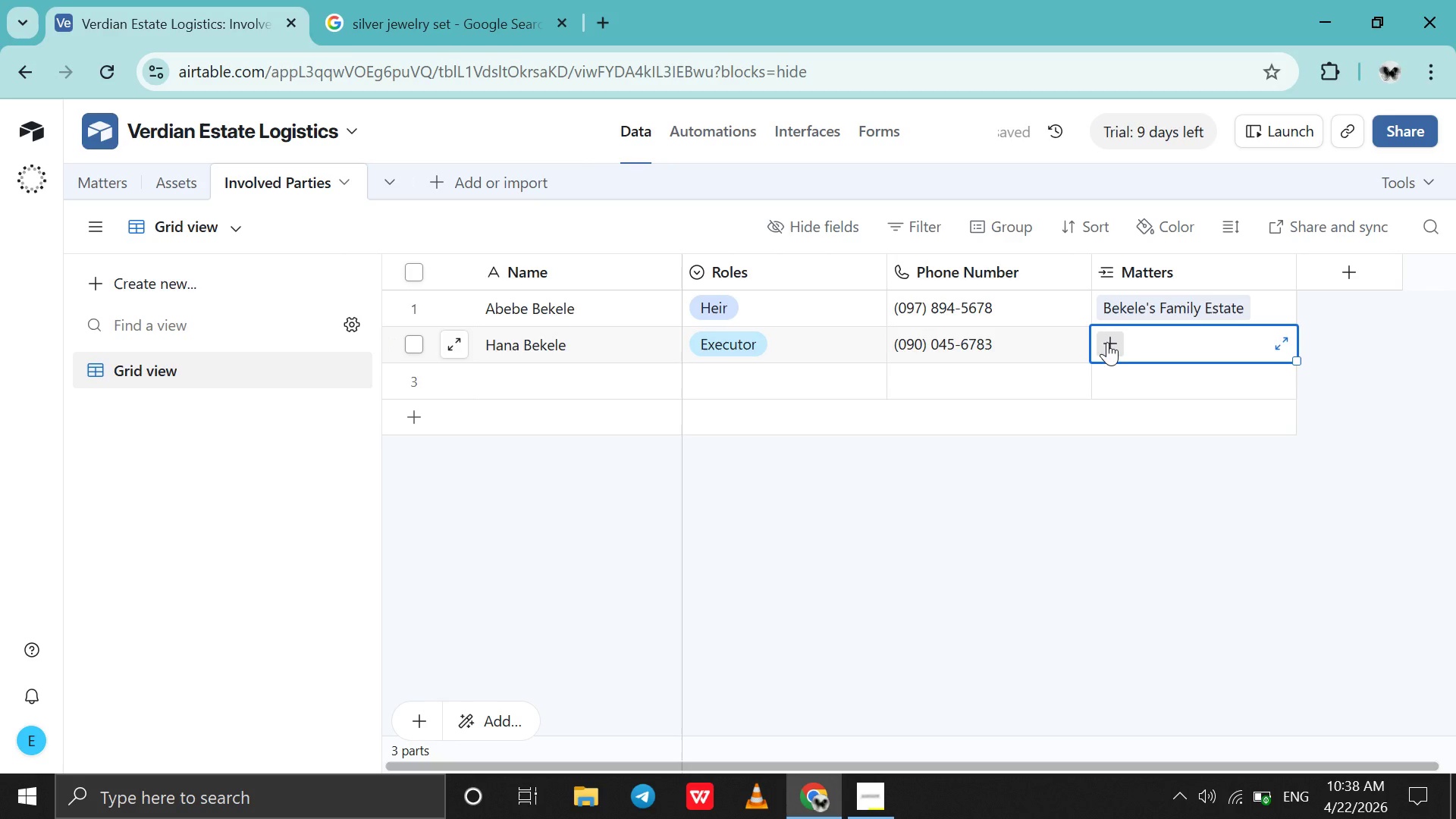 
left_click([1107, 342])
 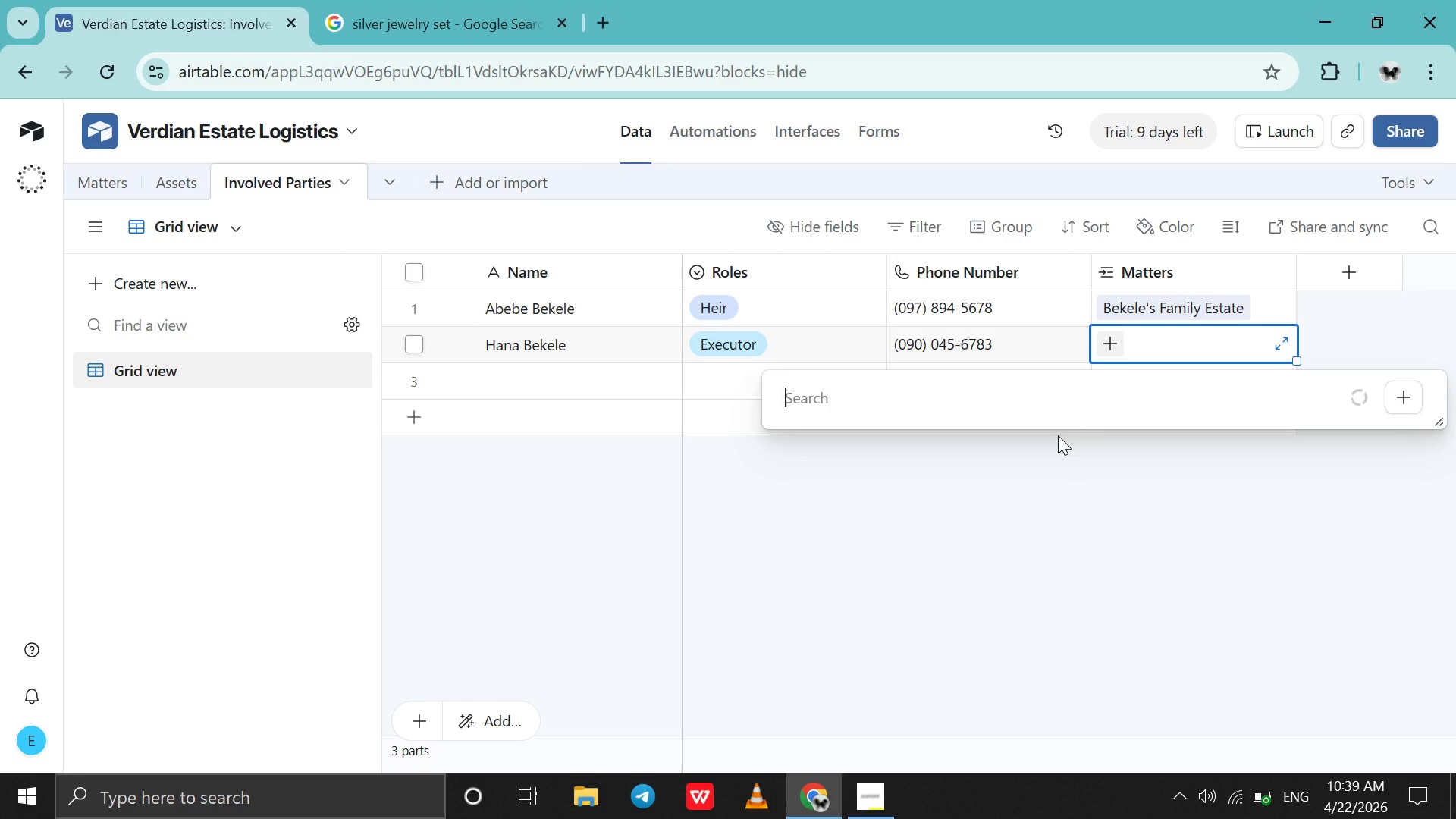 
key(B)
 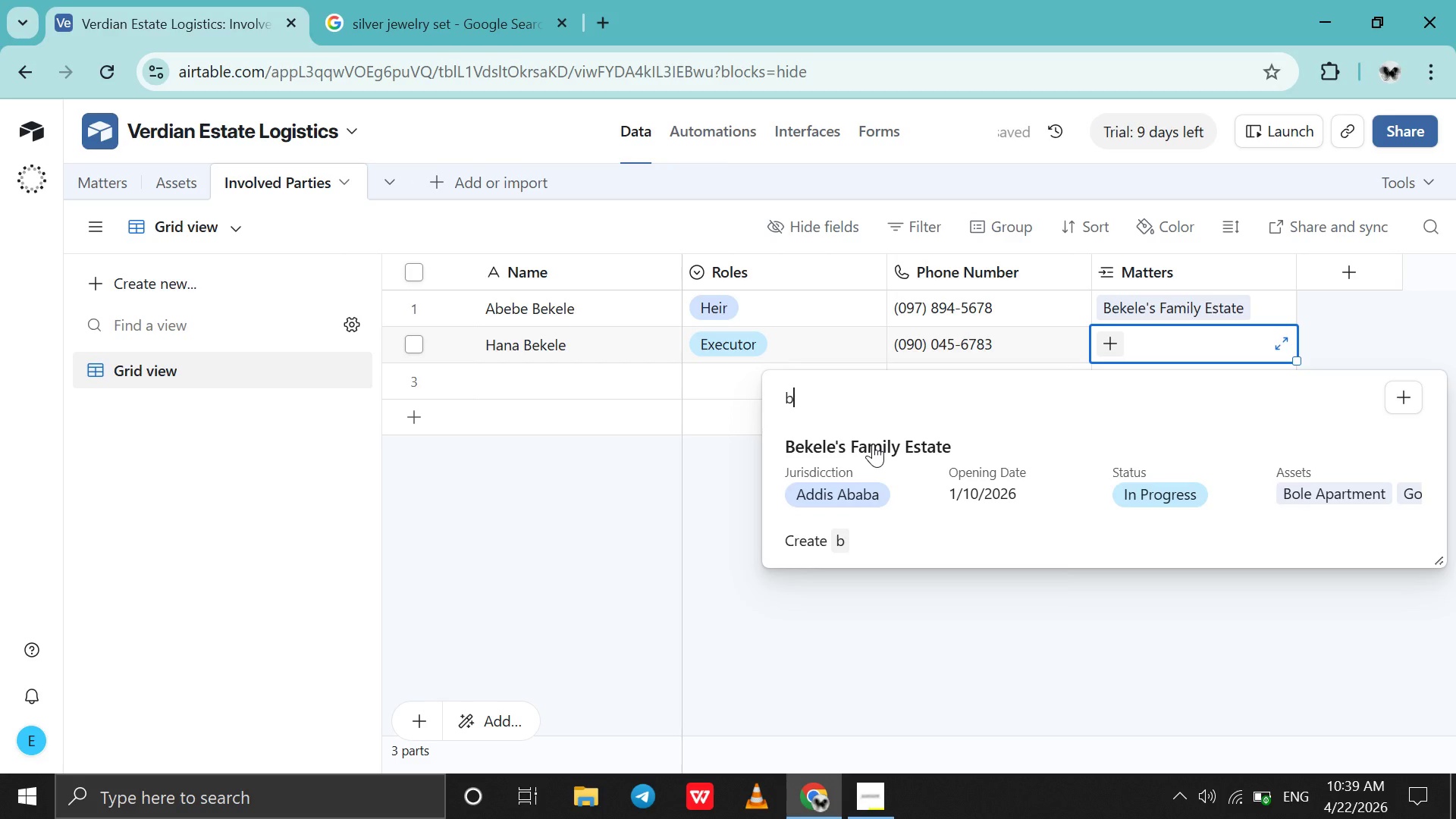 
left_click([873, 444])
 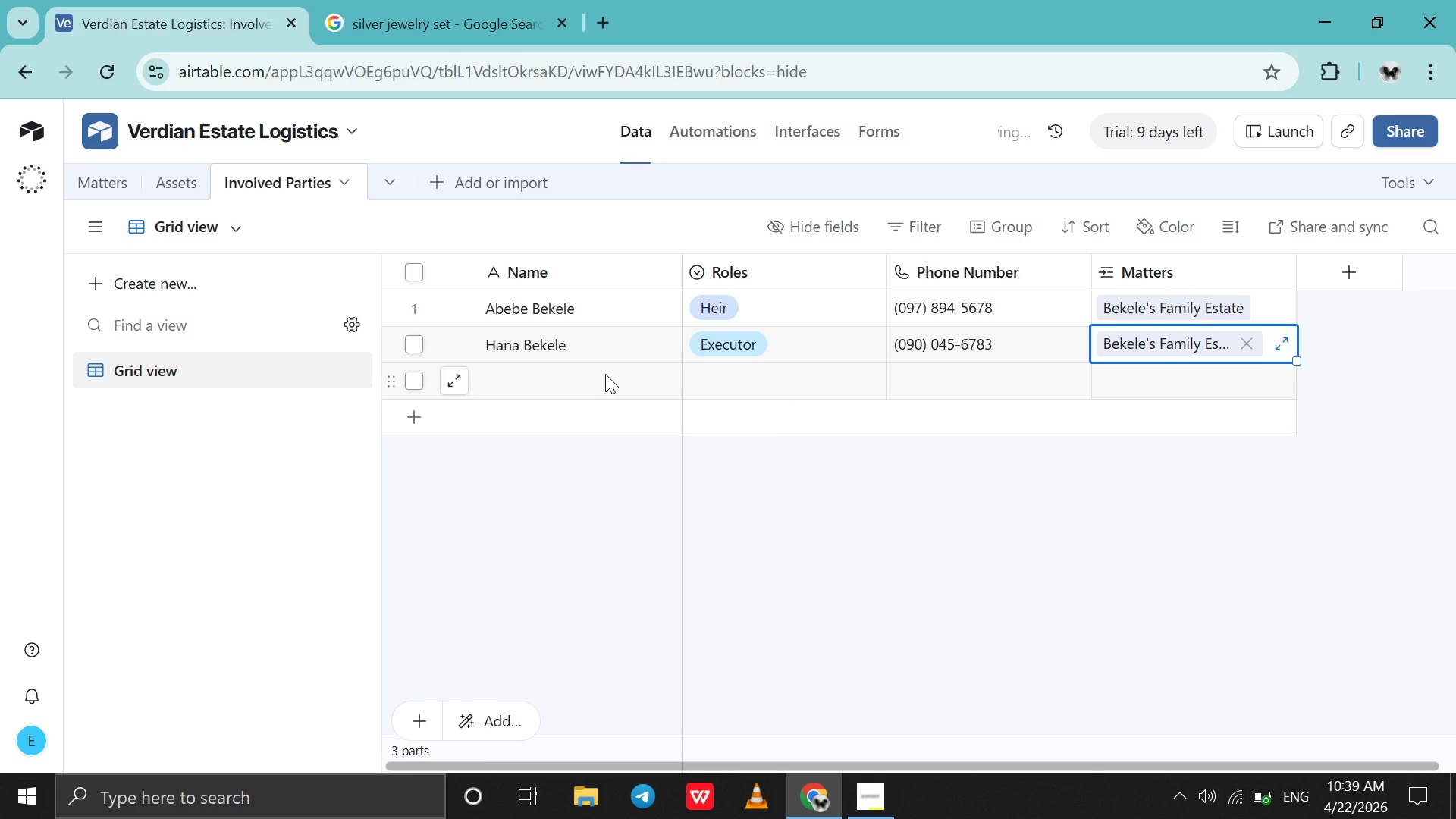 
left_click([605, 374])
 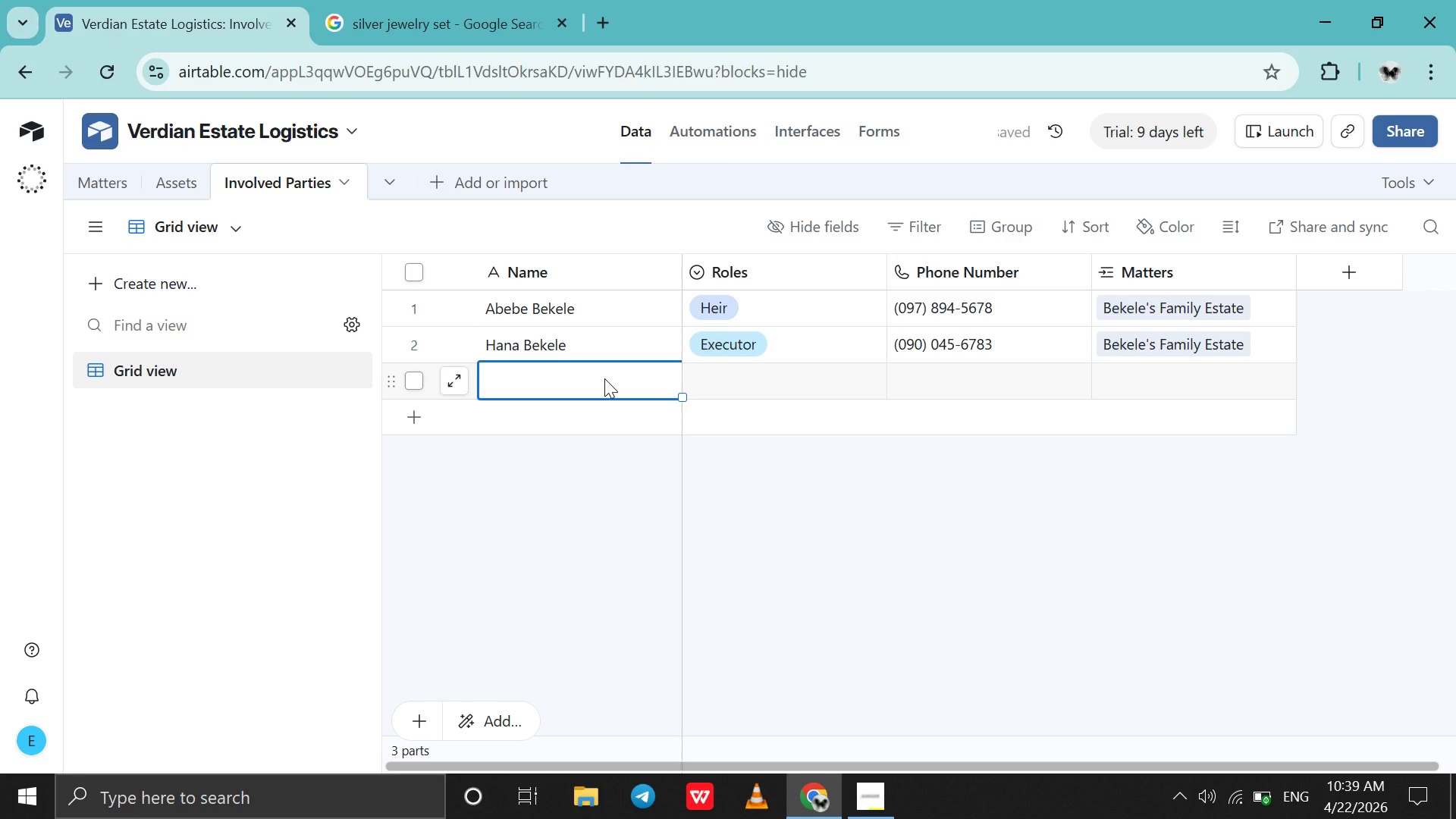 
left_click([604, 378])
 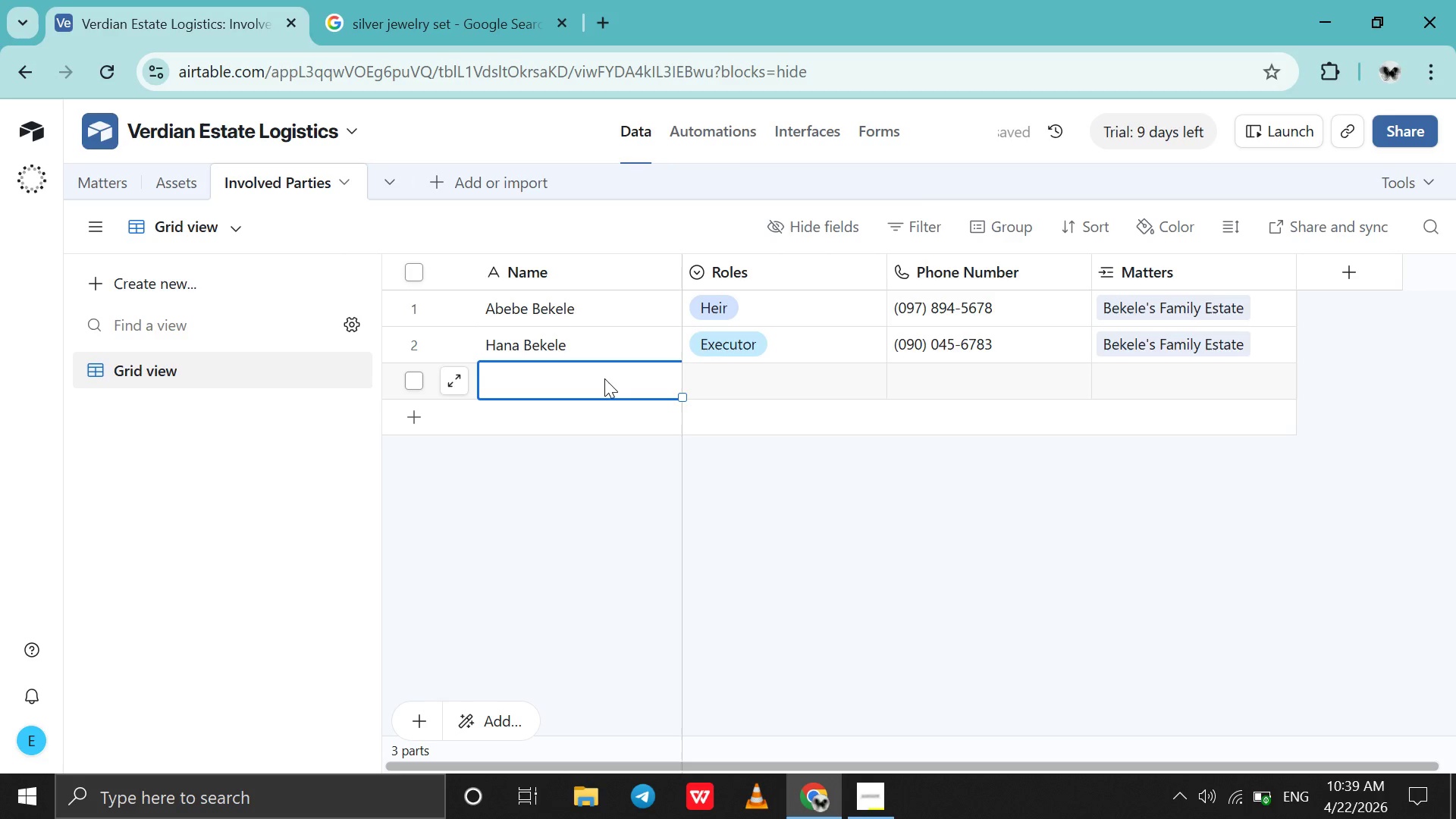 
left_click([604, 378])
 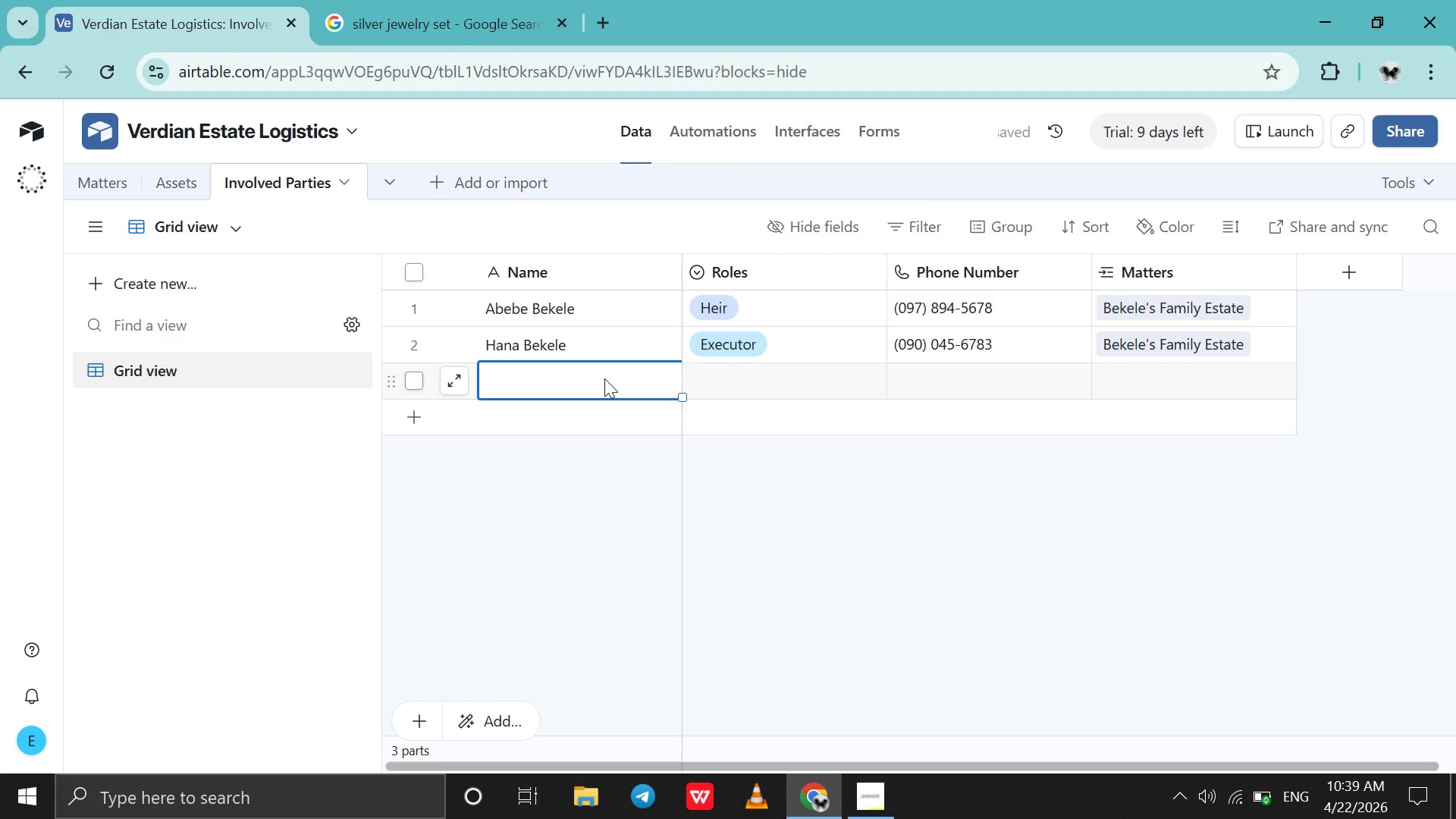 
double_click([604, 378])
 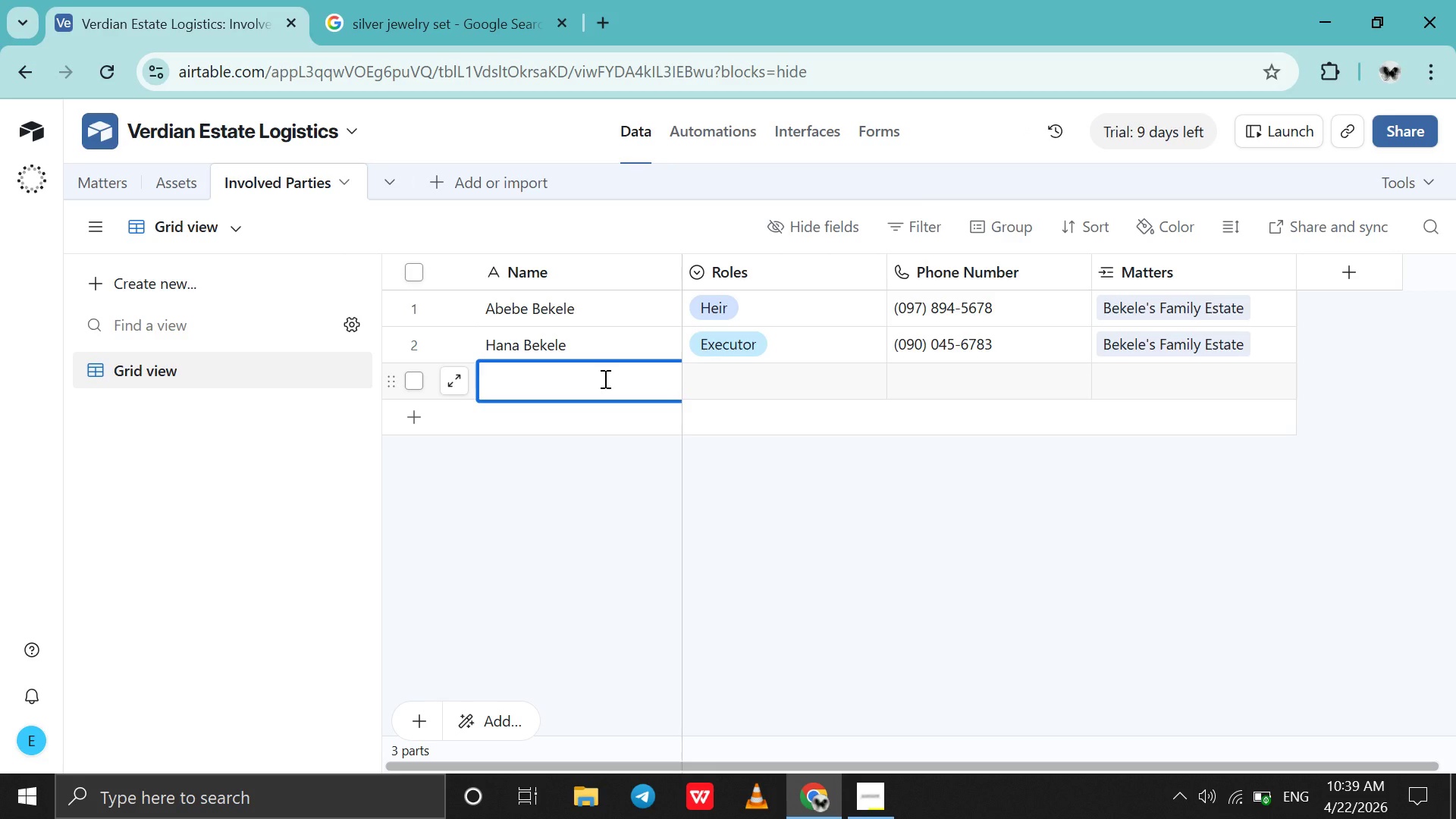 
type(Dawit Tadesse)
 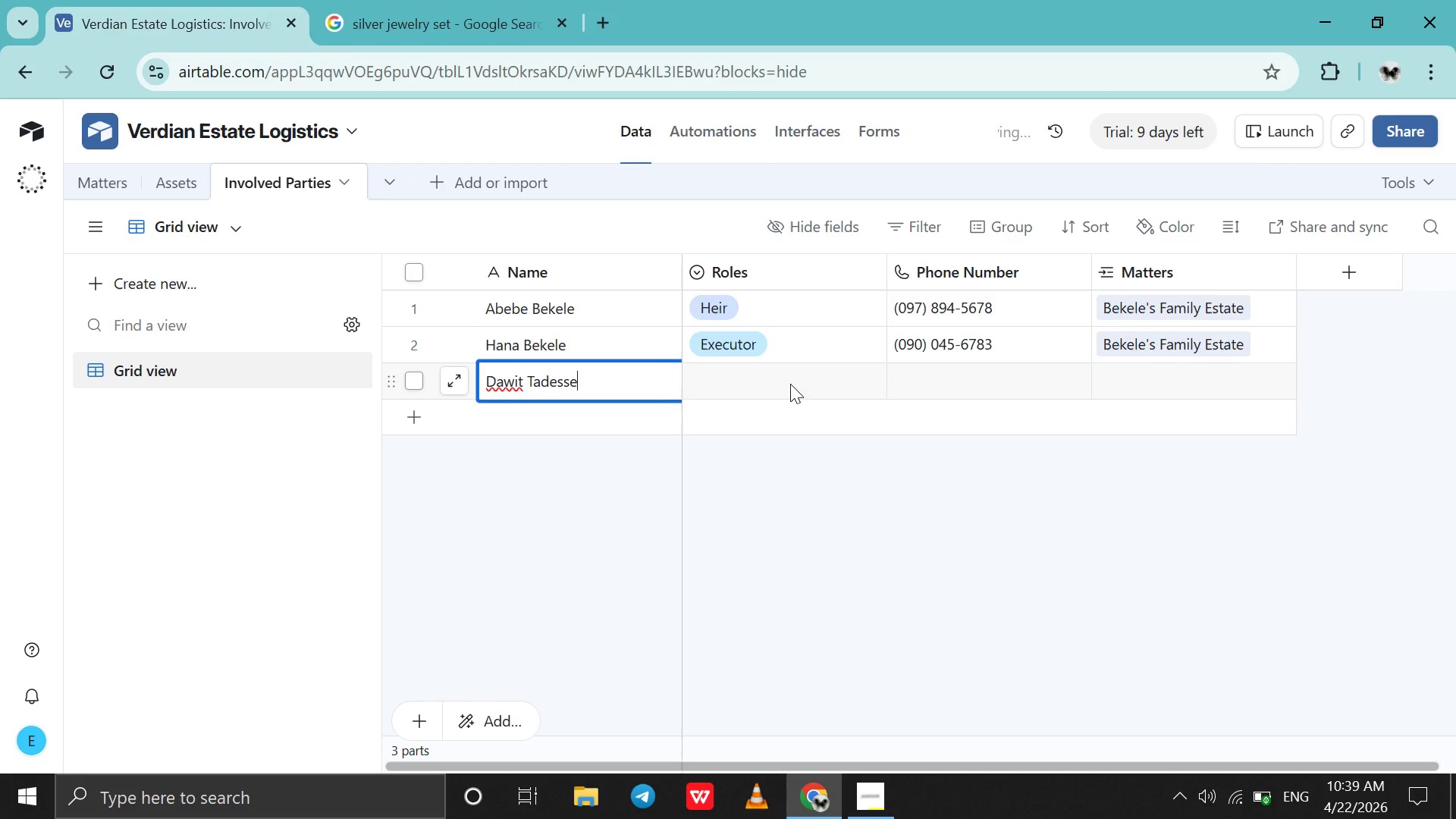 
left_click([790, 384])
 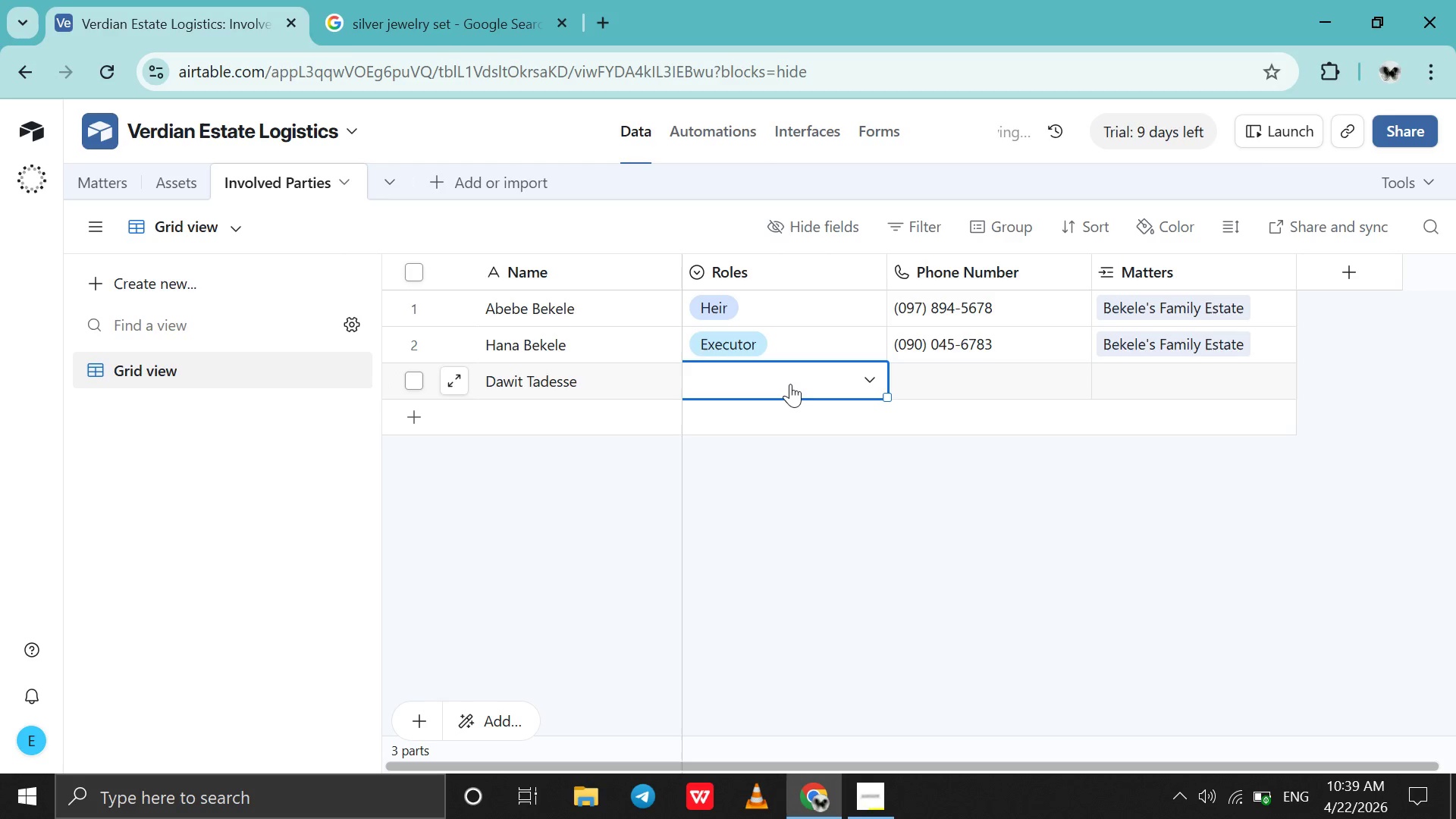 
left_click([790, 384])
 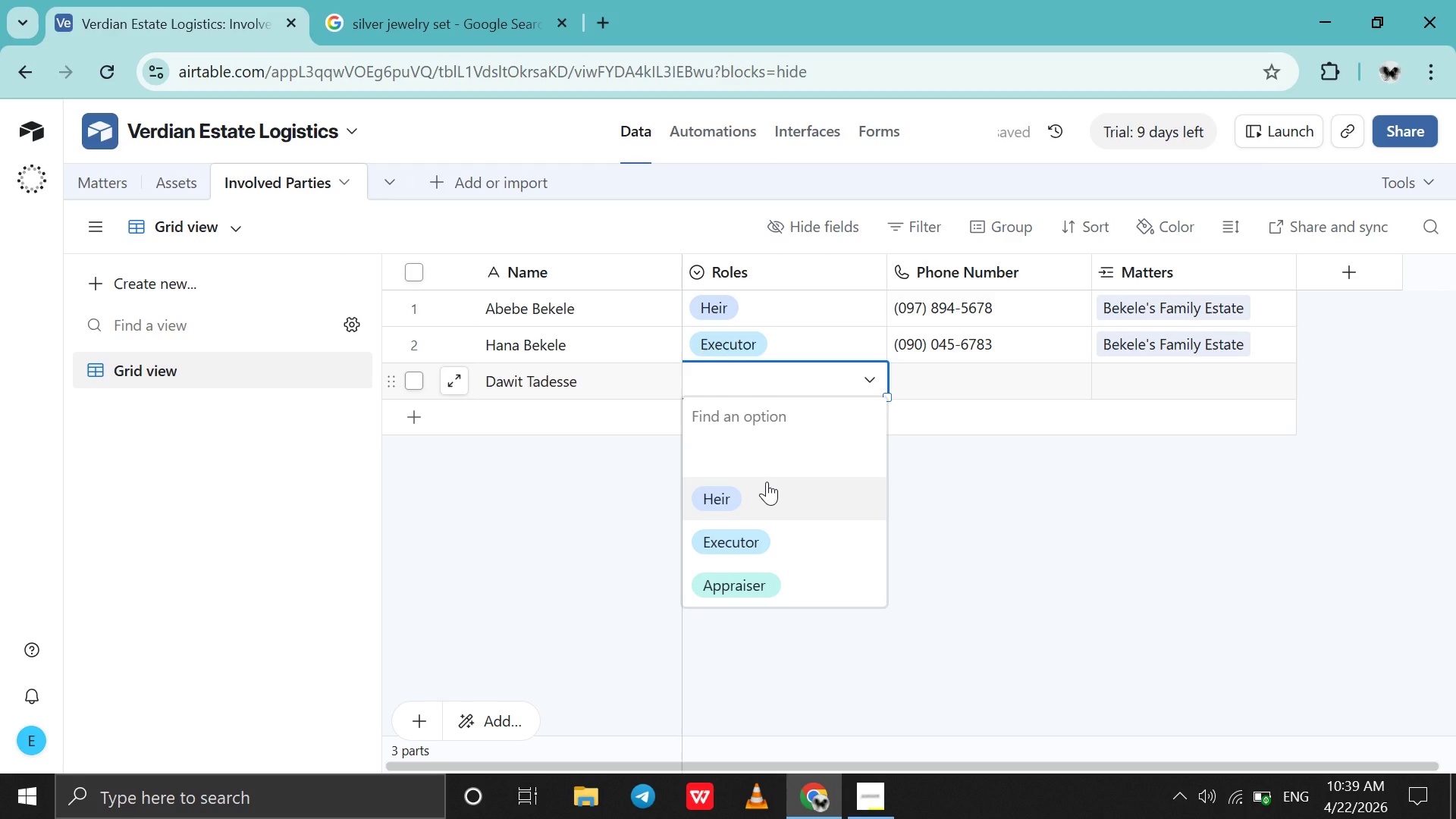 
left_click([767, 482])
 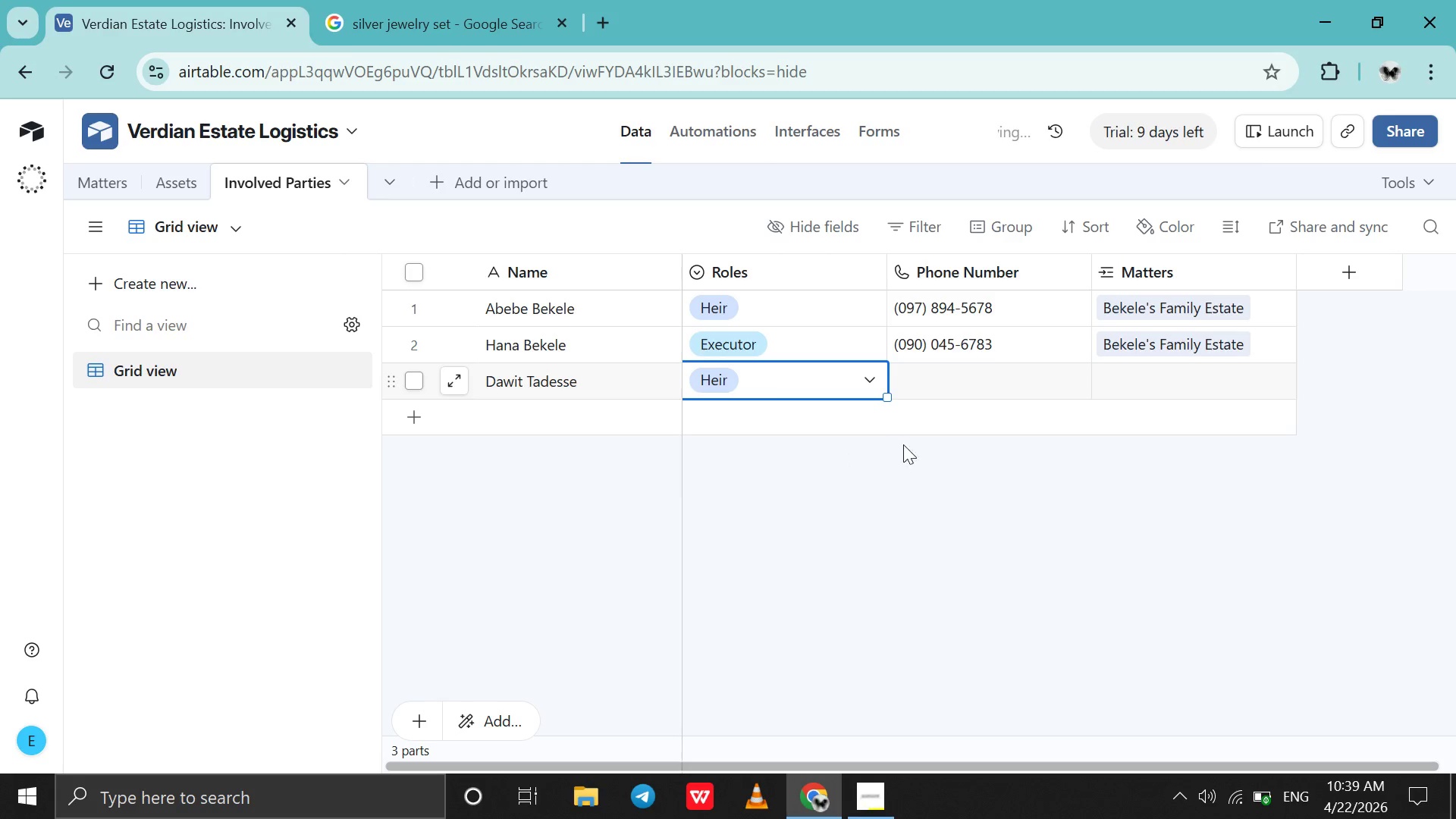 
wait(5.31)
 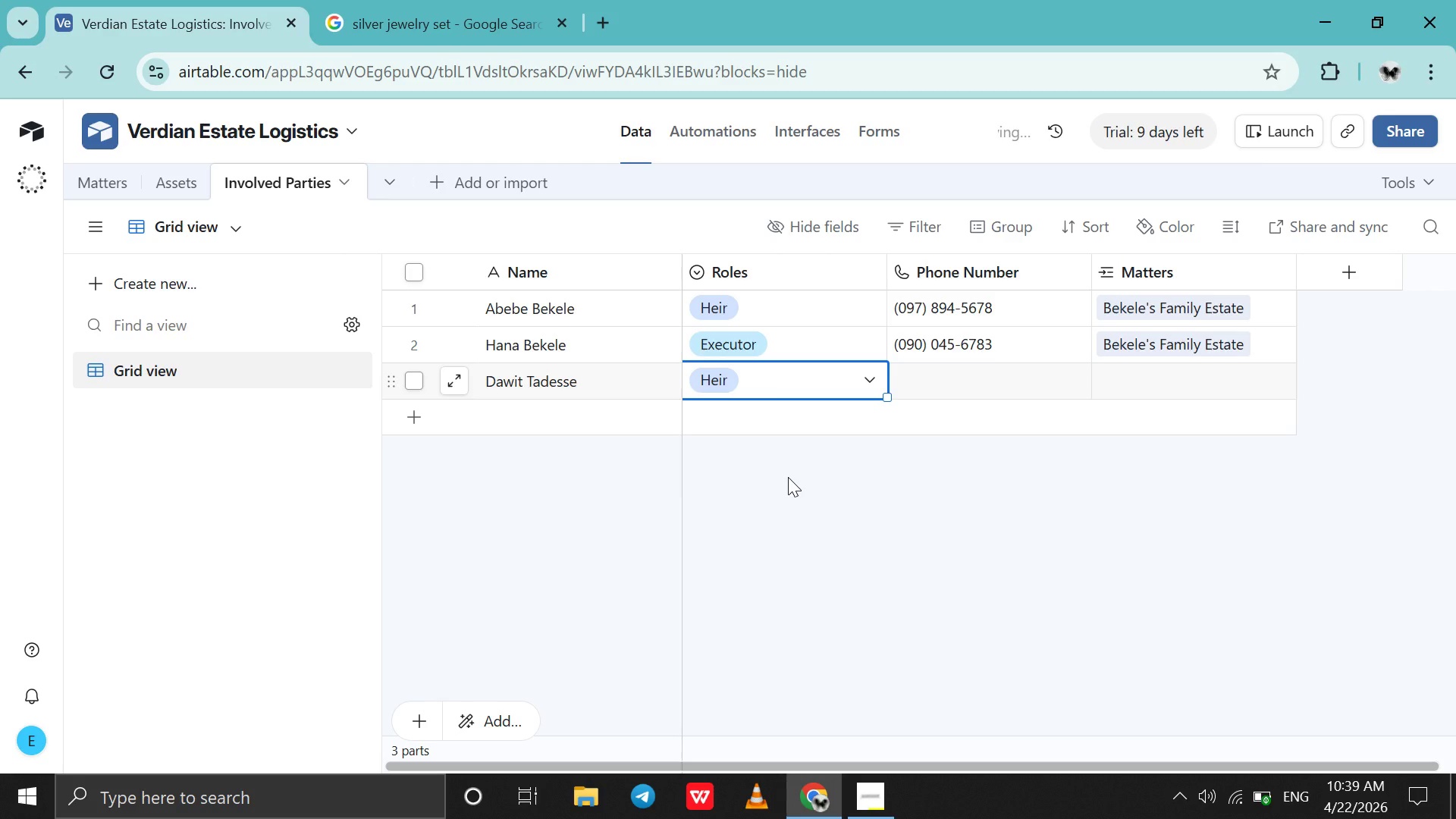 
left_click([948, 380])
 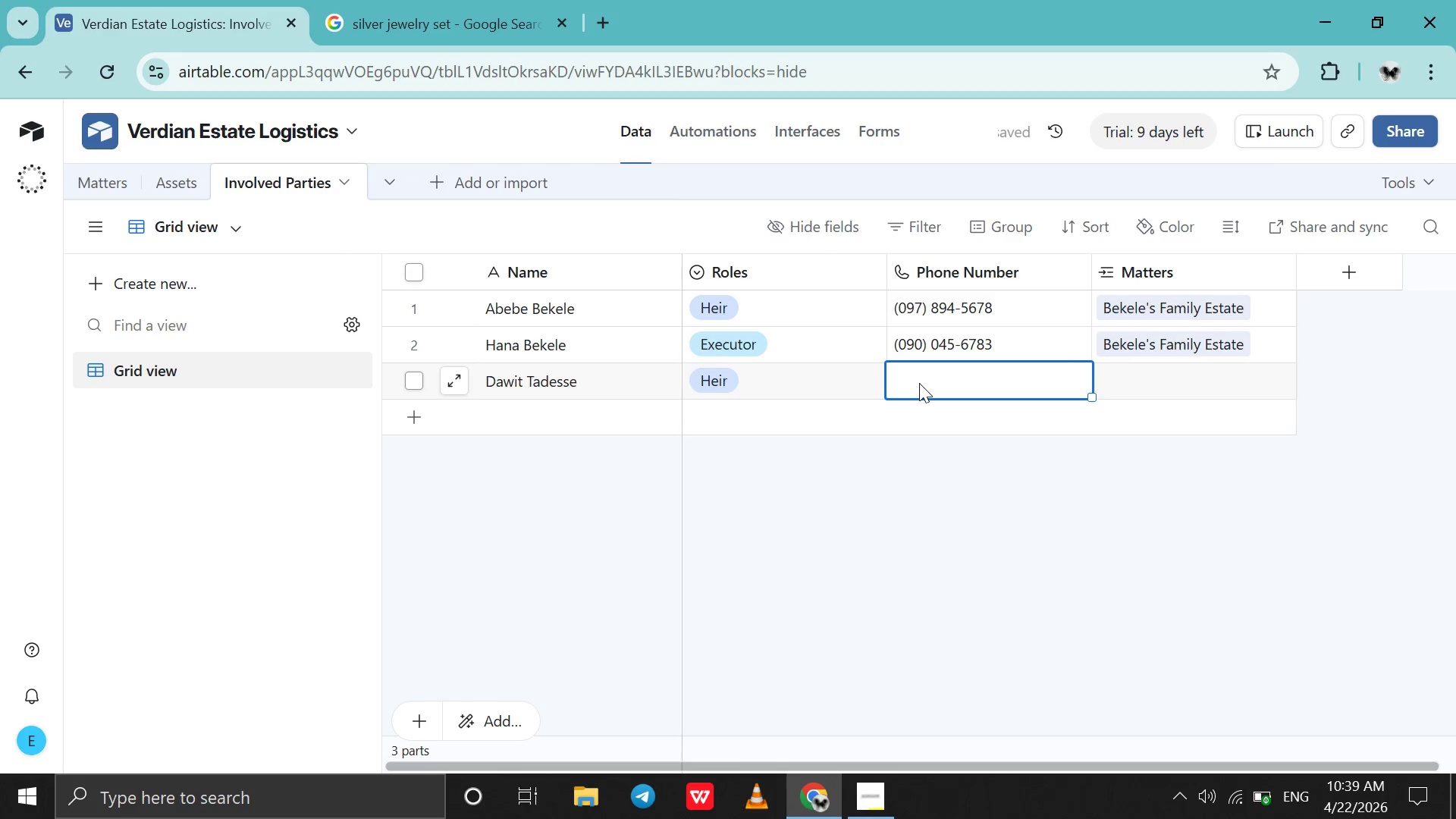 
left_click([919, 383])
 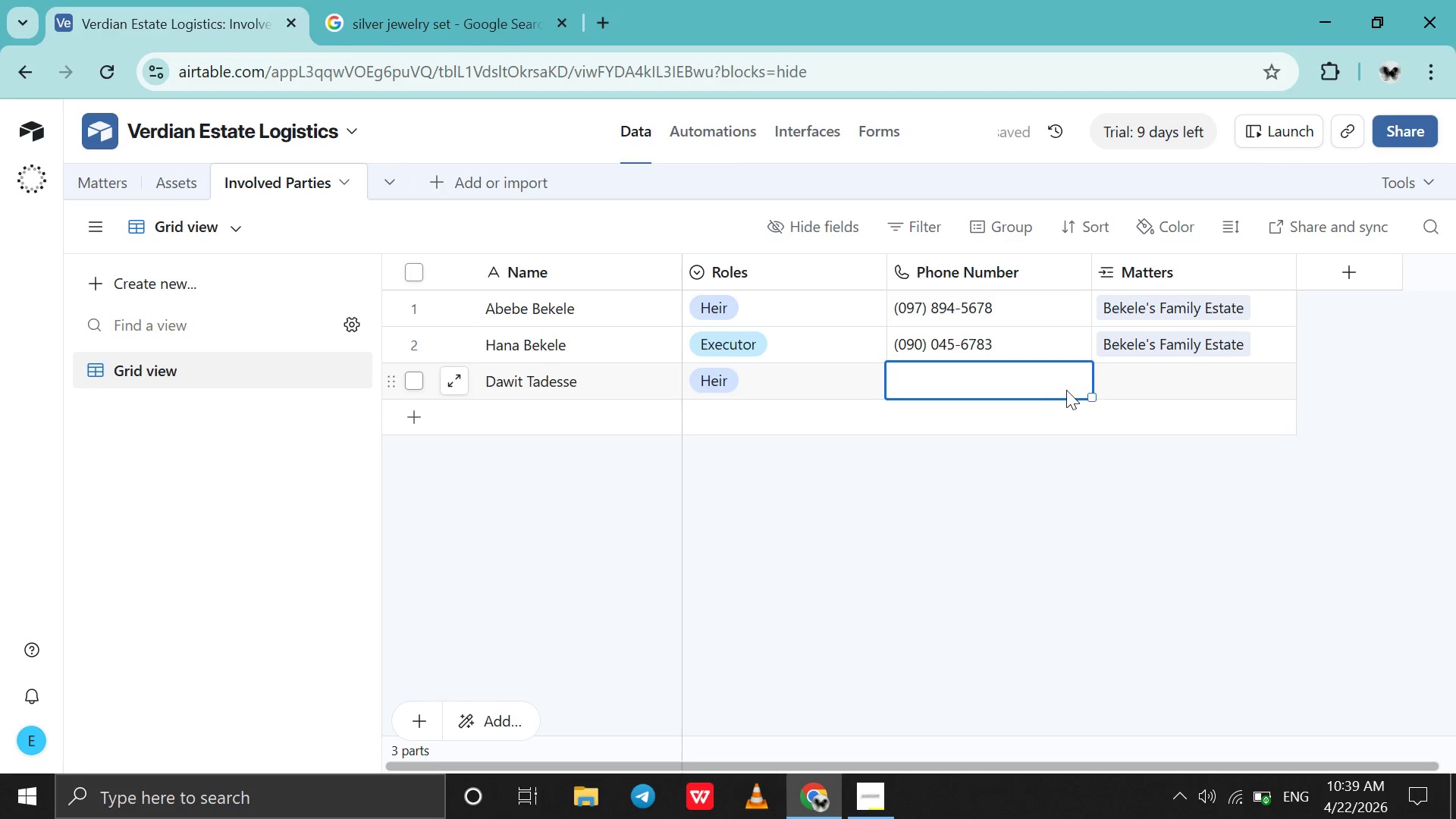 
double_click([1031, 389])
 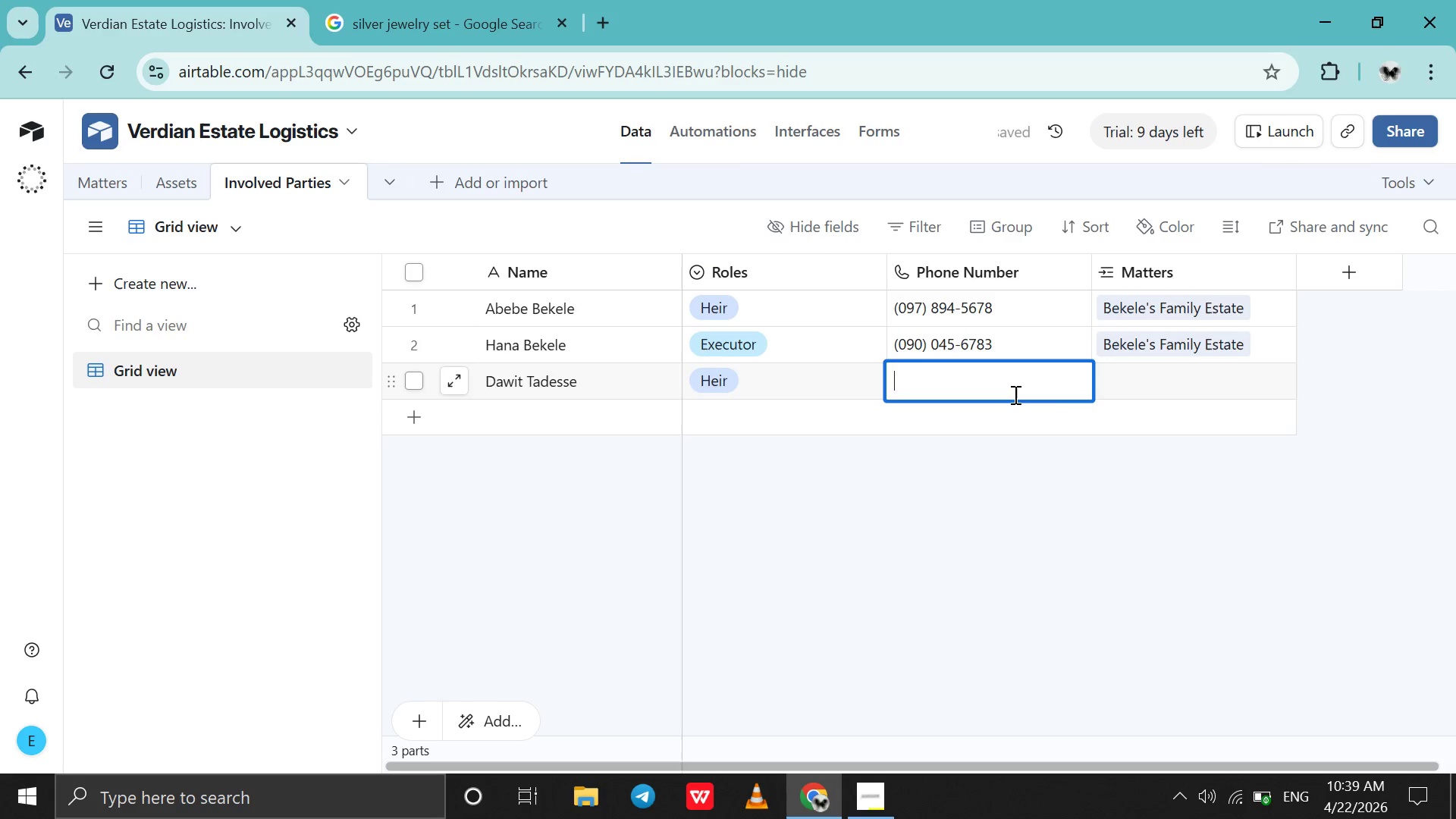 
type(09)
 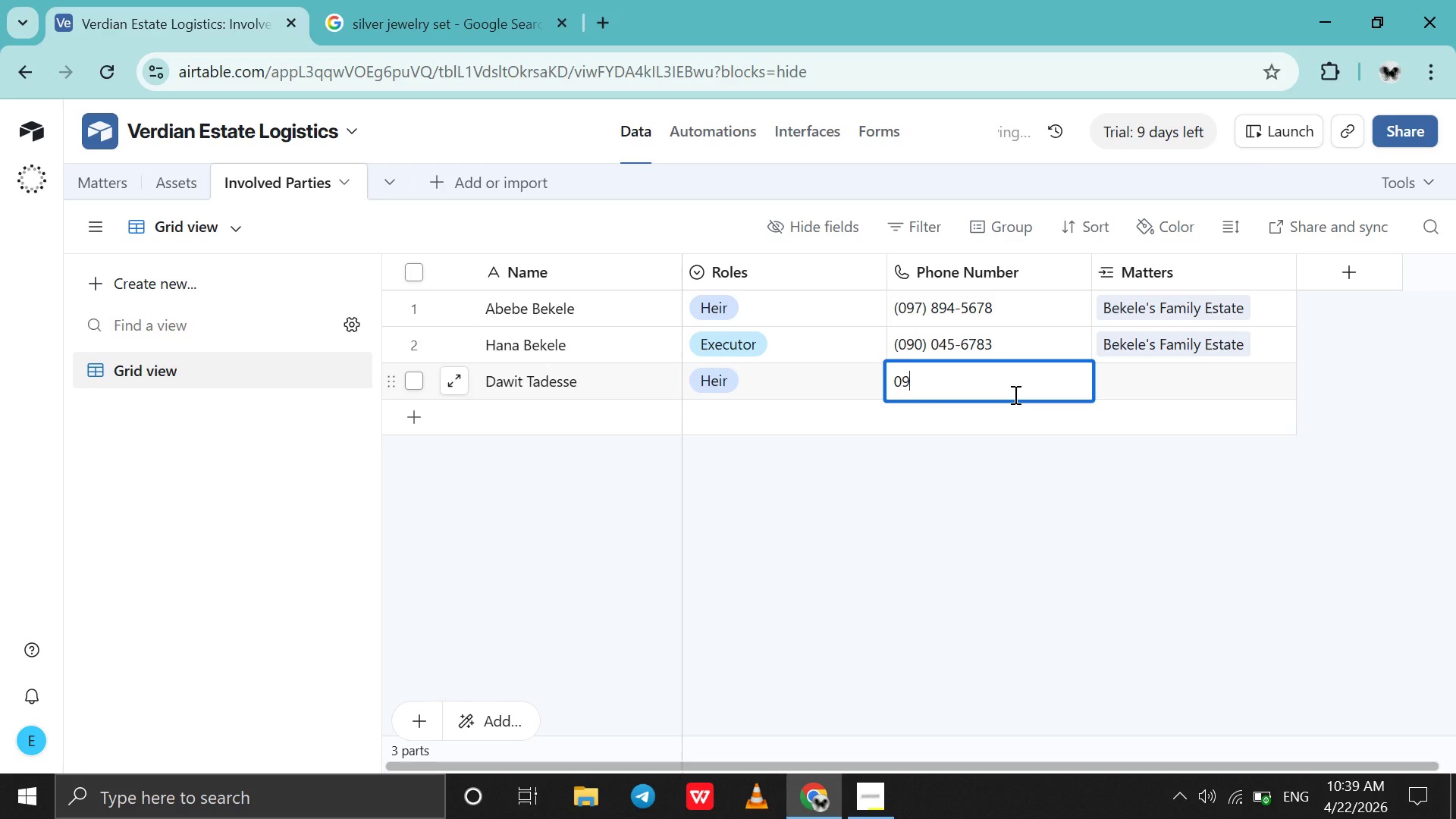 
type(65784356)
 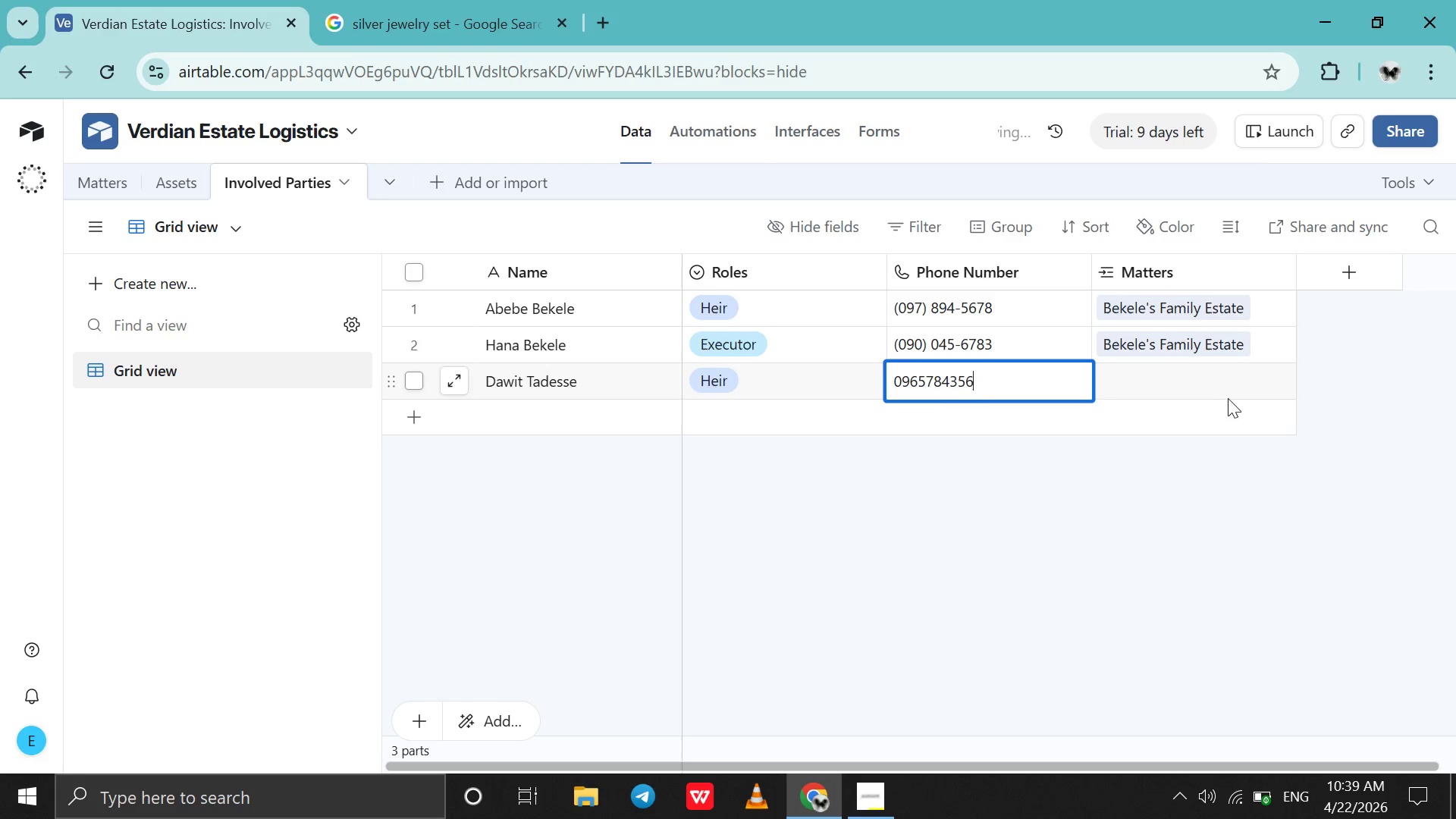 
left_click([1224, 388])
 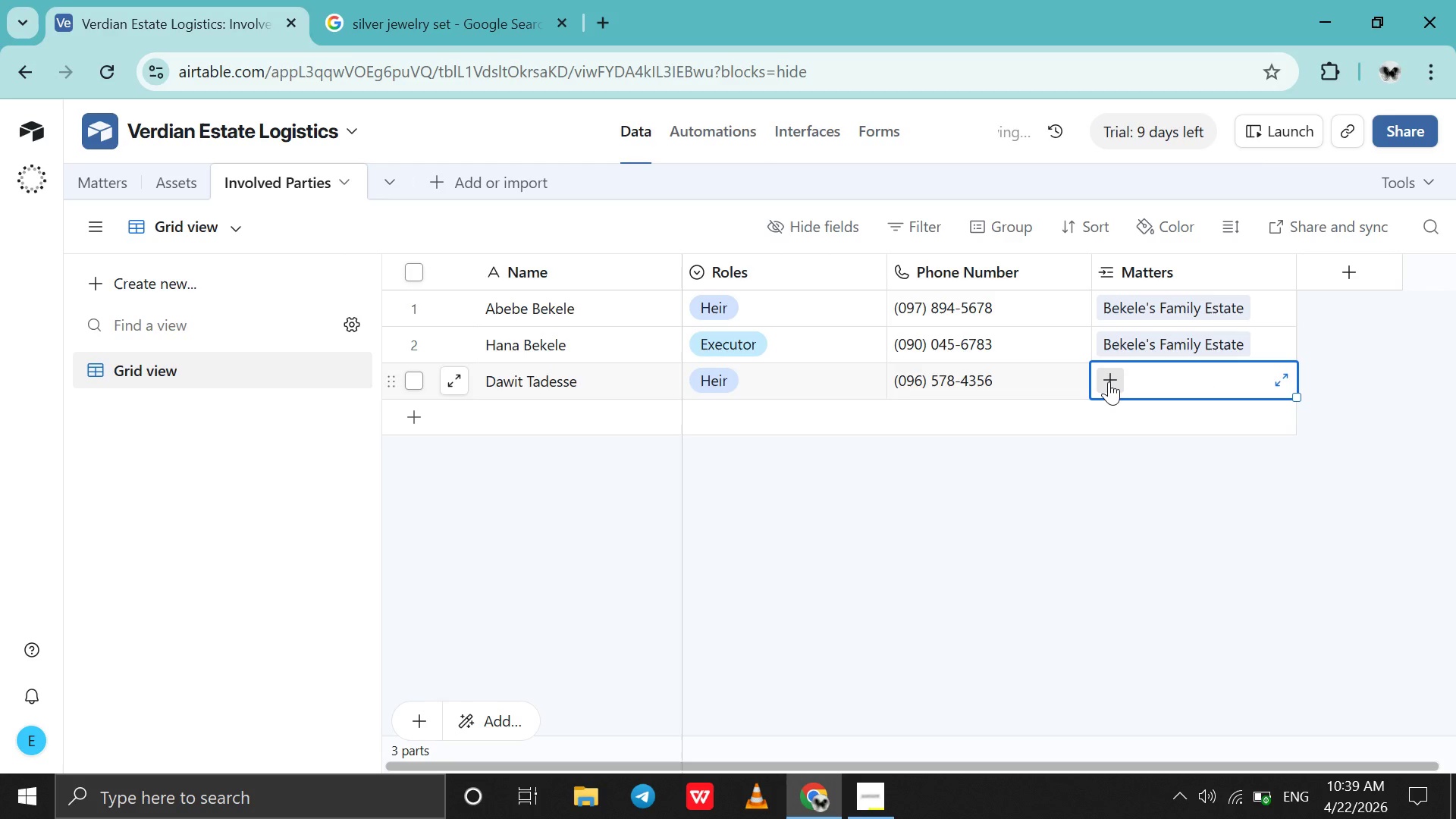 
left_click([1109, 381])
 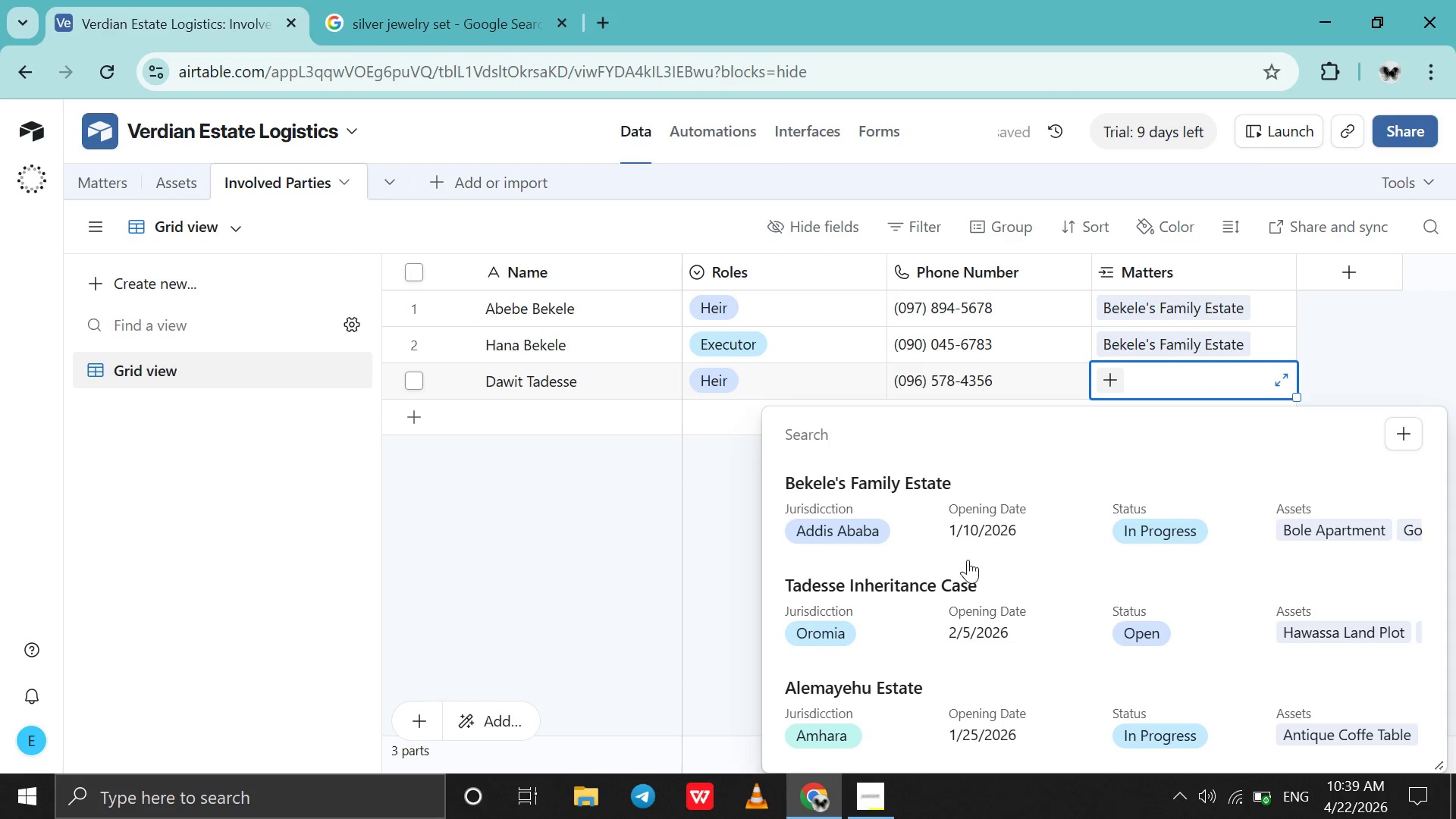 
left_click([953, 592])
 